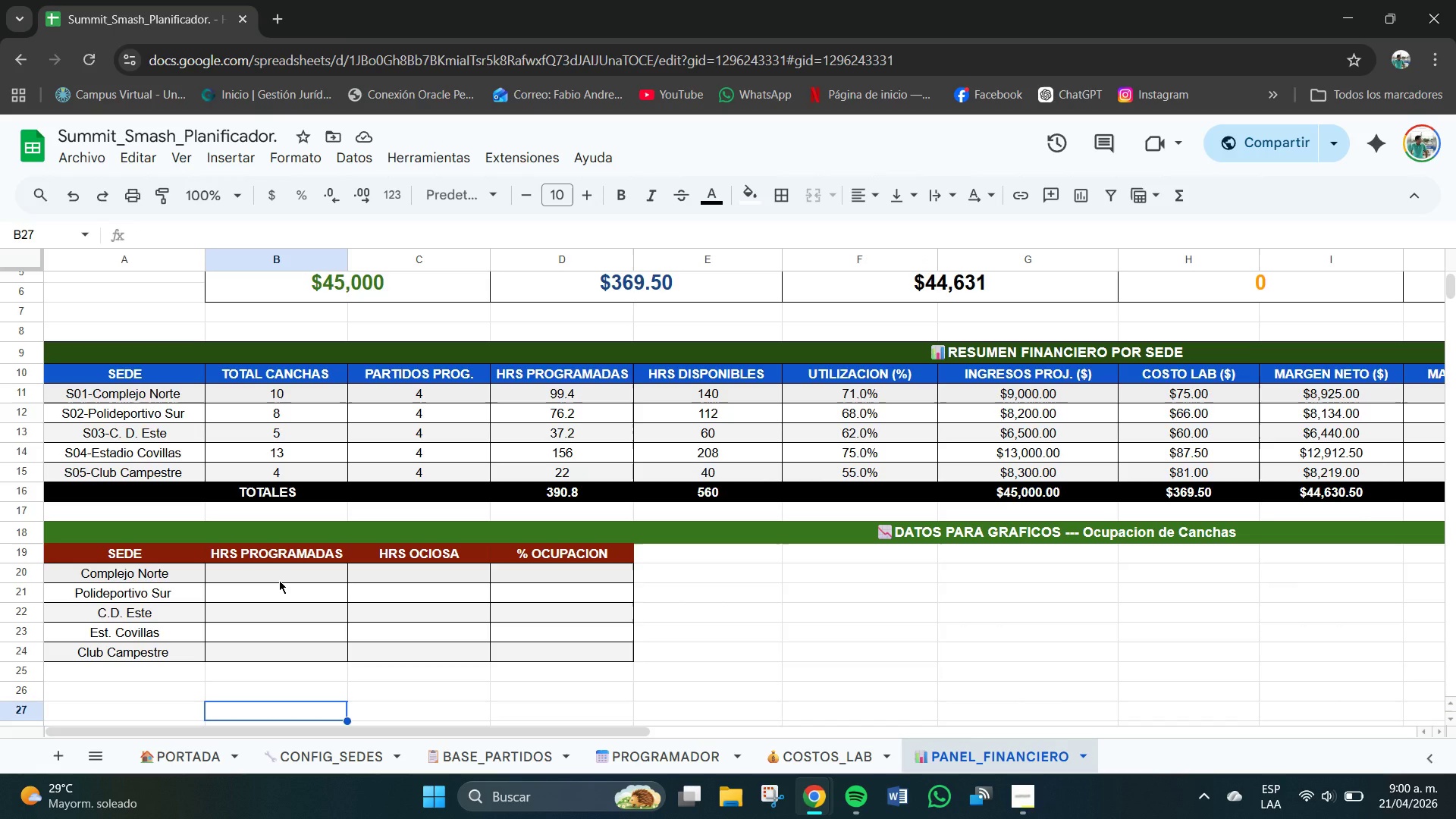 
wait(10.25)
 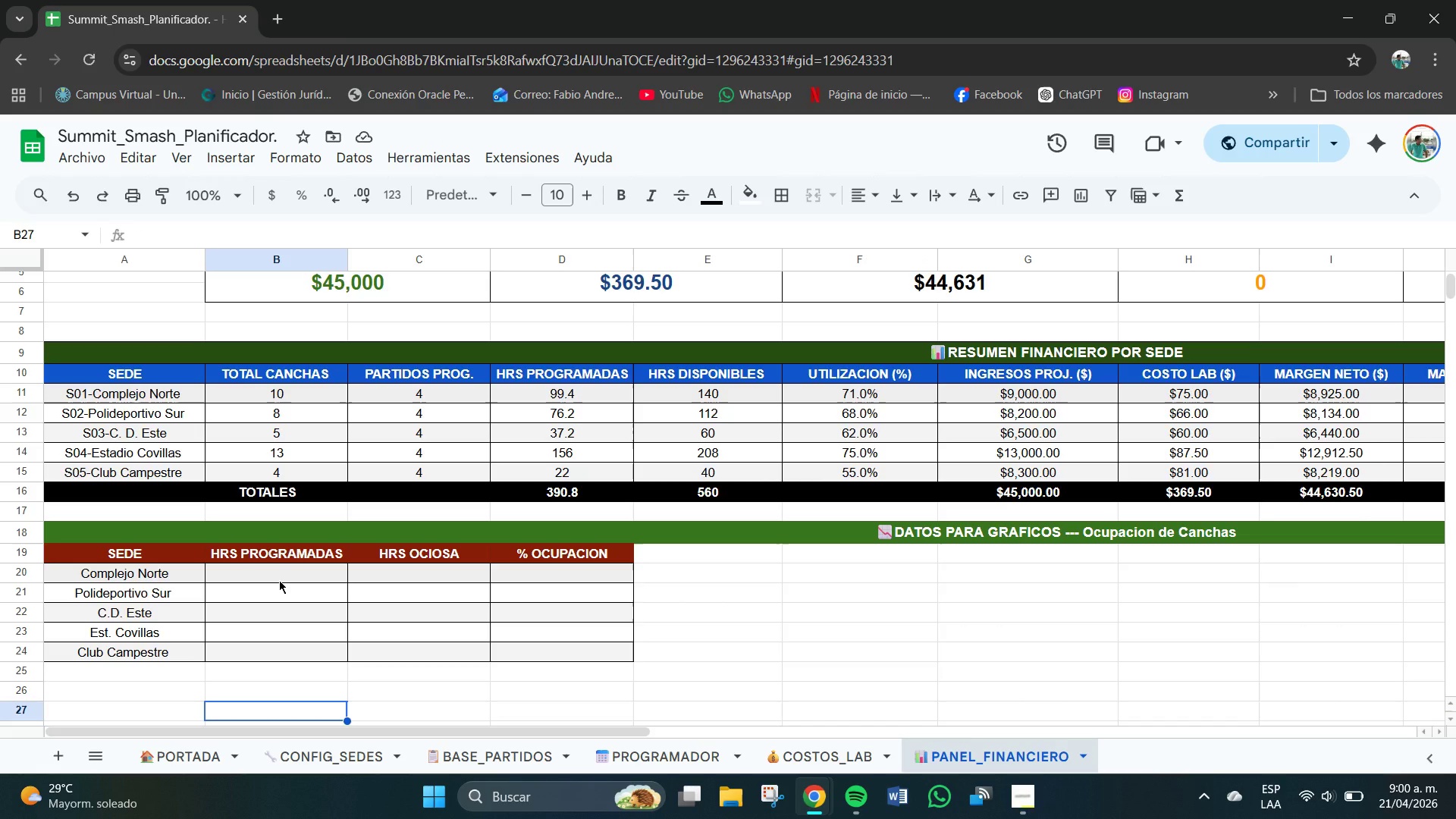 
double_click([277, 581])
 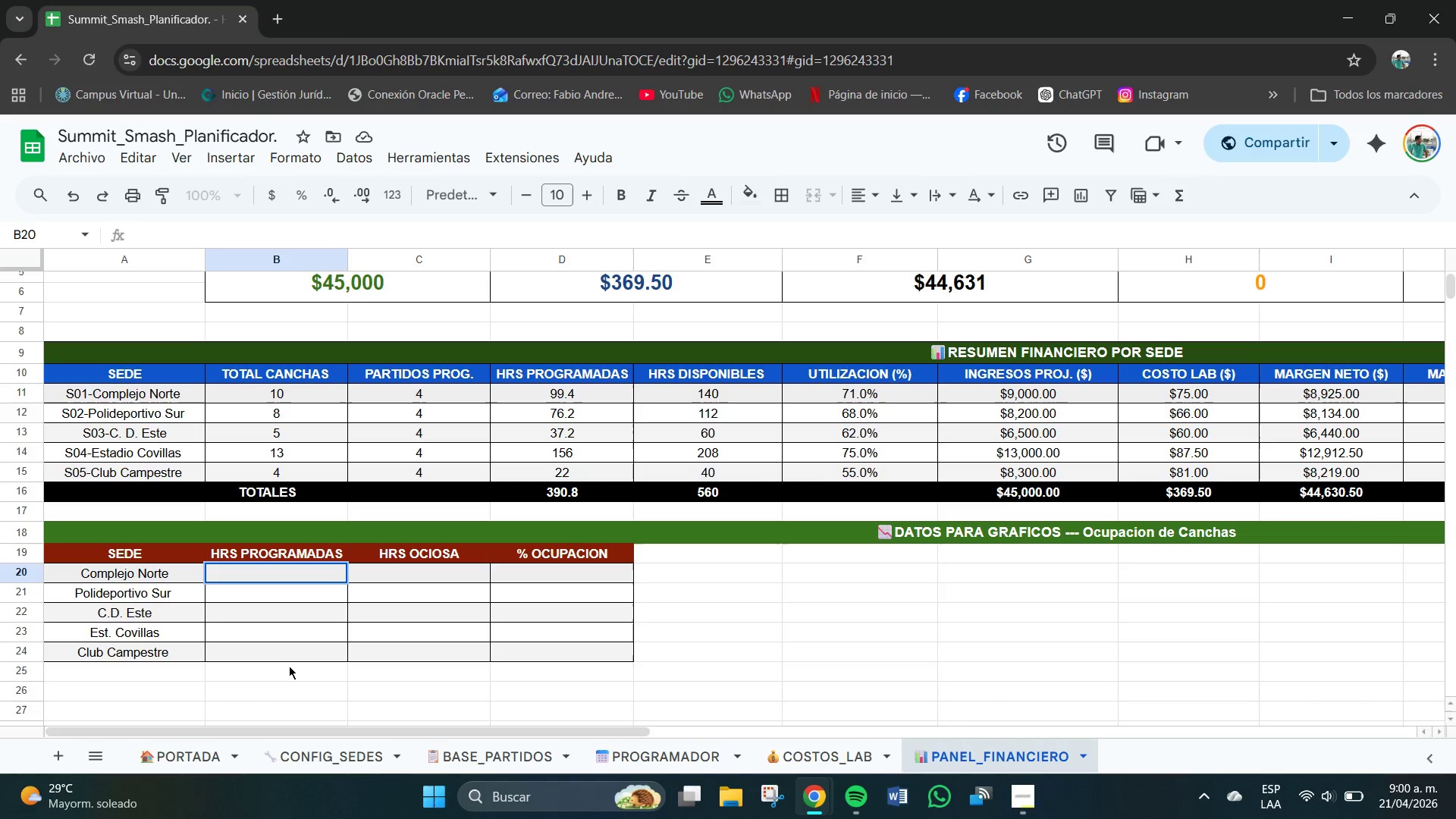 
left_click([289, 667])
 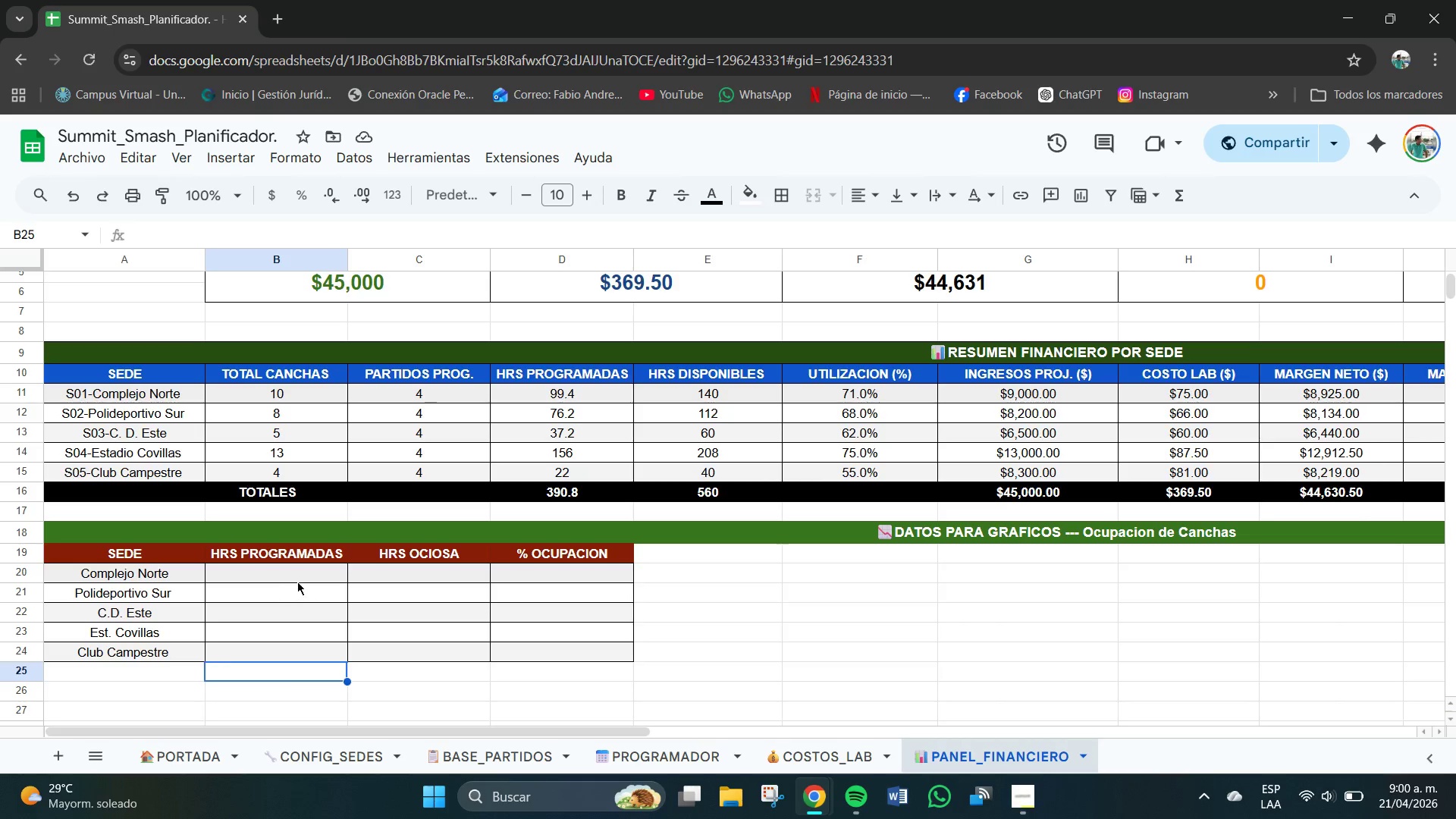 
left_click_drag(start_coordinate=[300, 579], to_coordinate=[550, 650])
 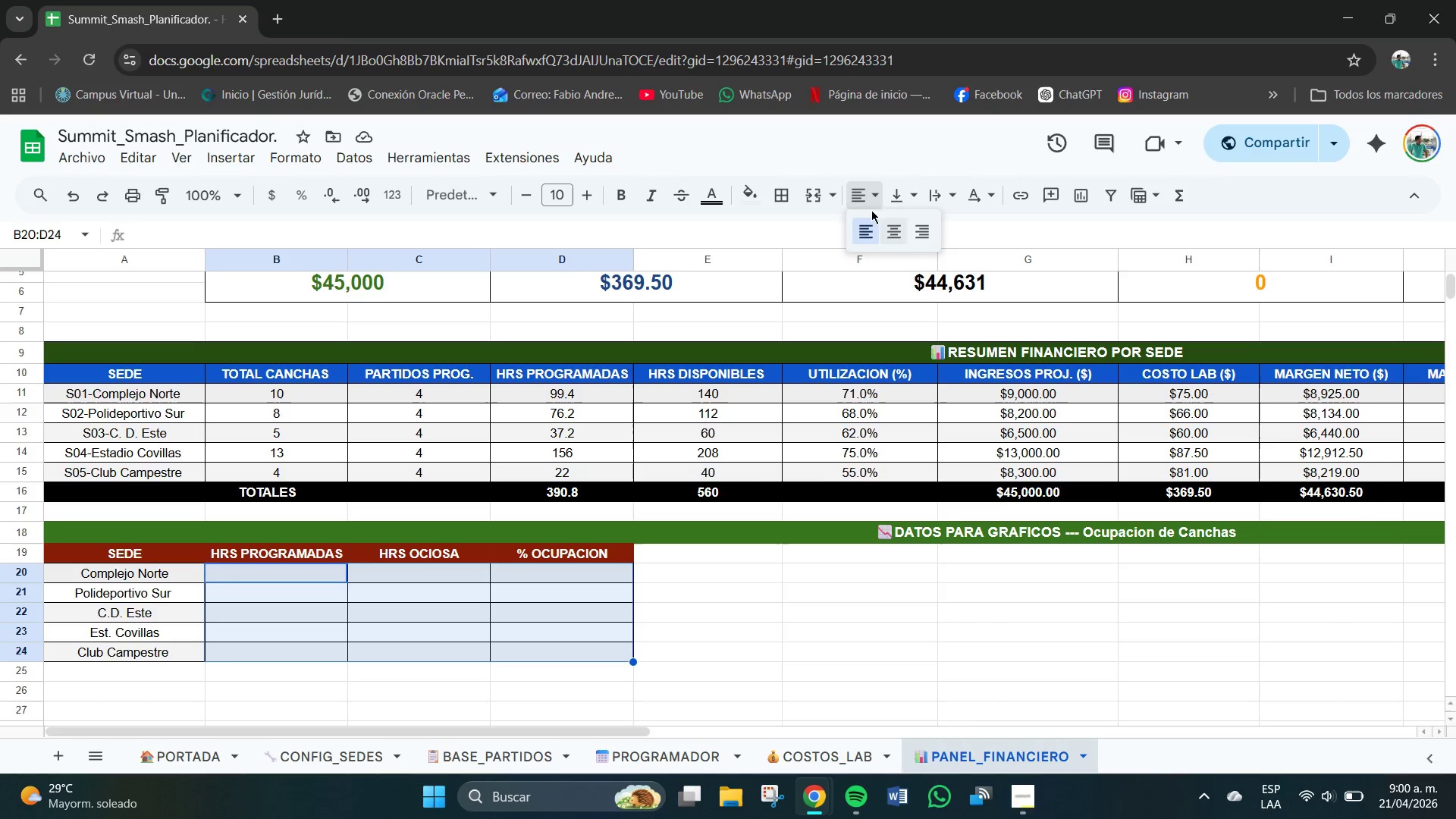 
double_click([897, 235])
 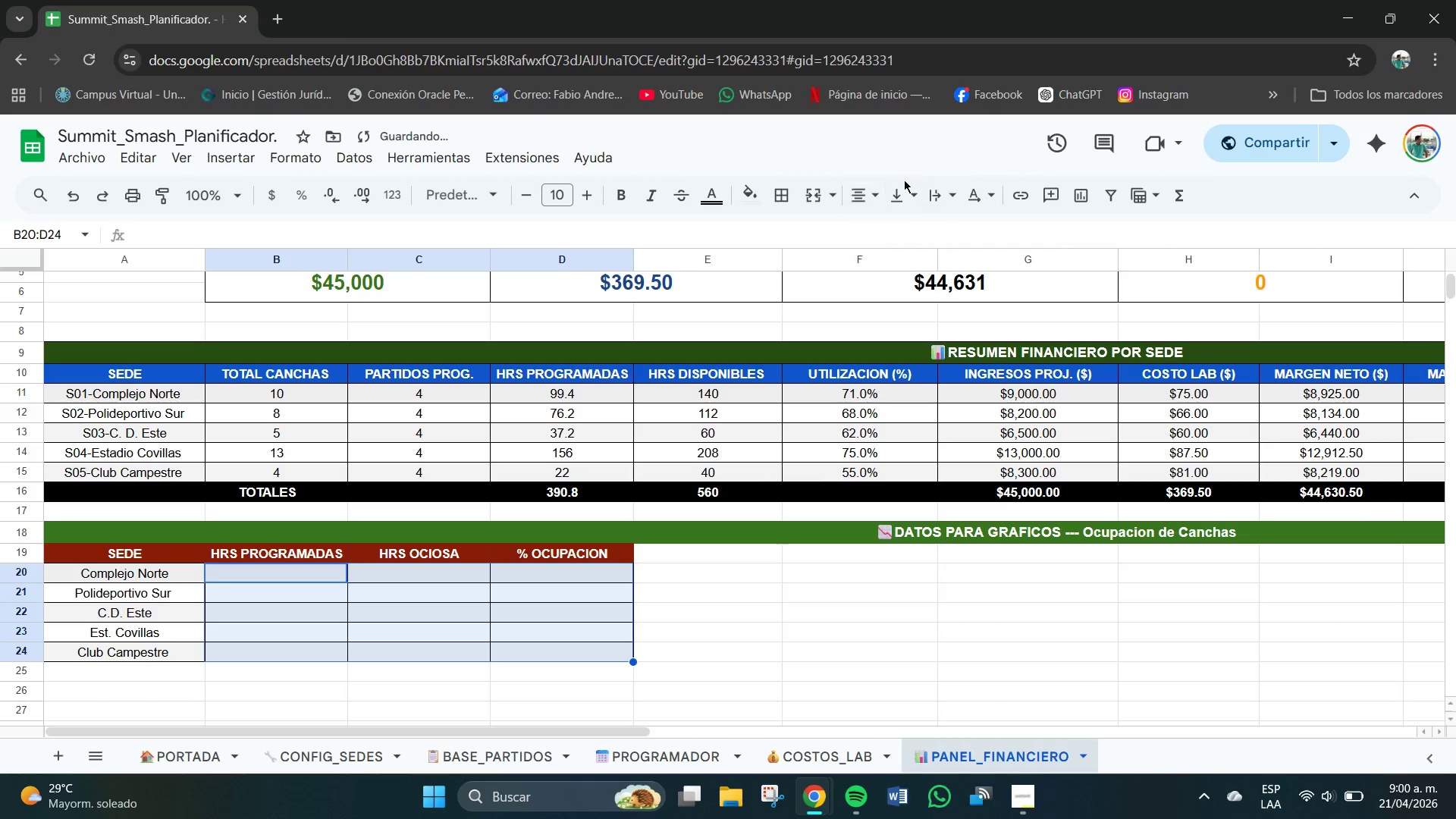 
triple_click([904, 180])
 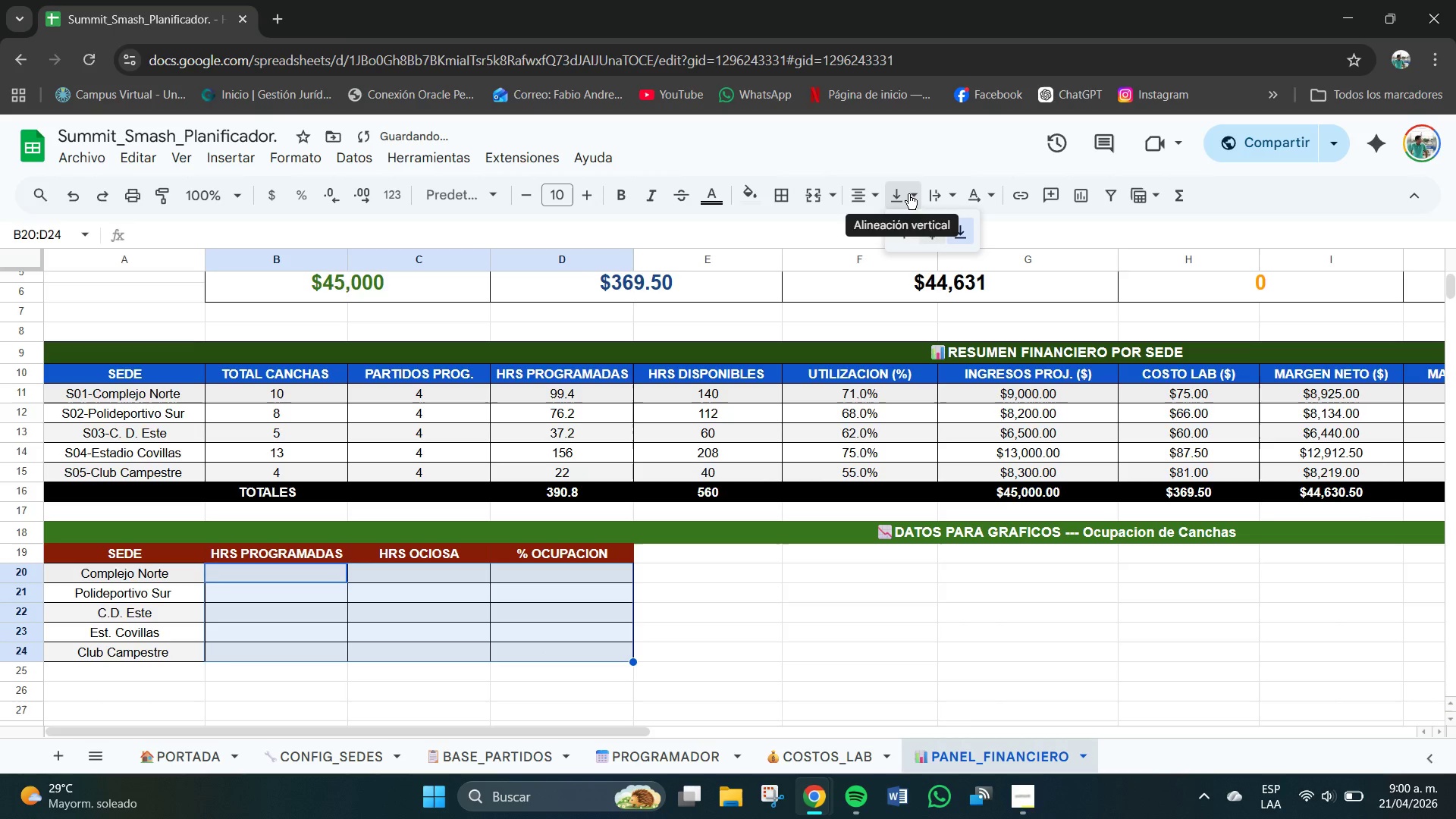 
left_click([908, 194])
 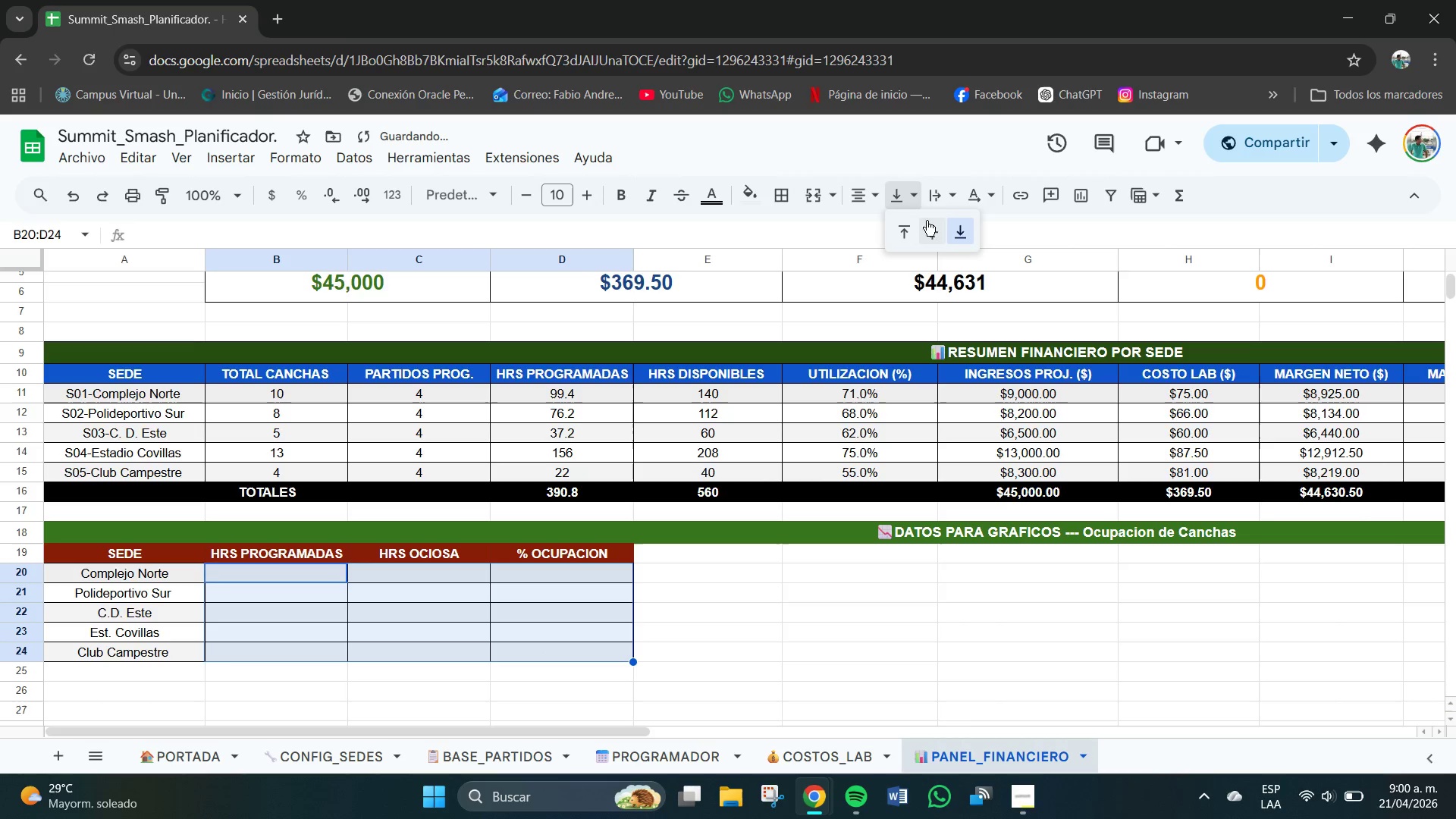 
left_click([935, 230])
 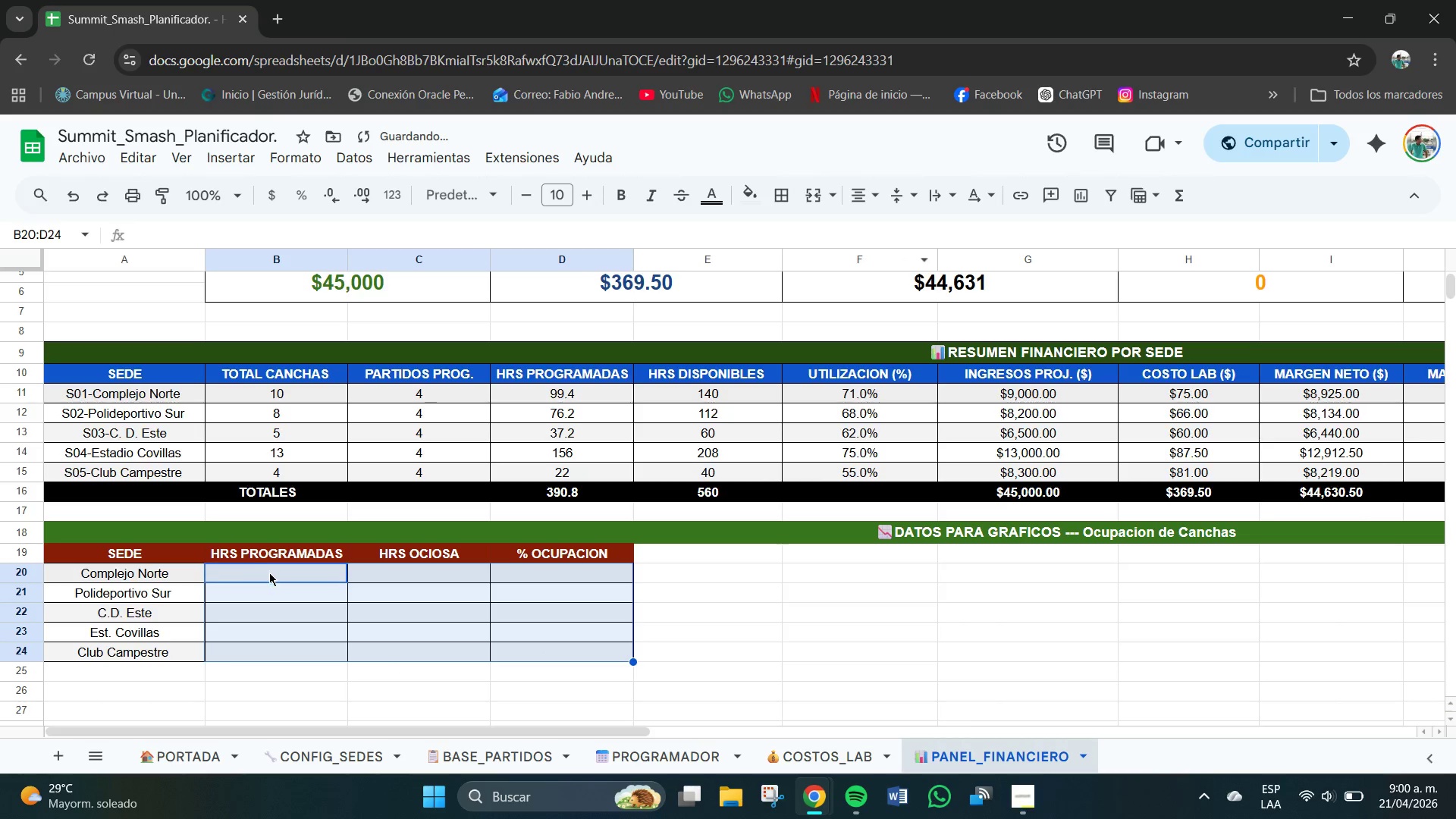 
double_click([271, 576])
 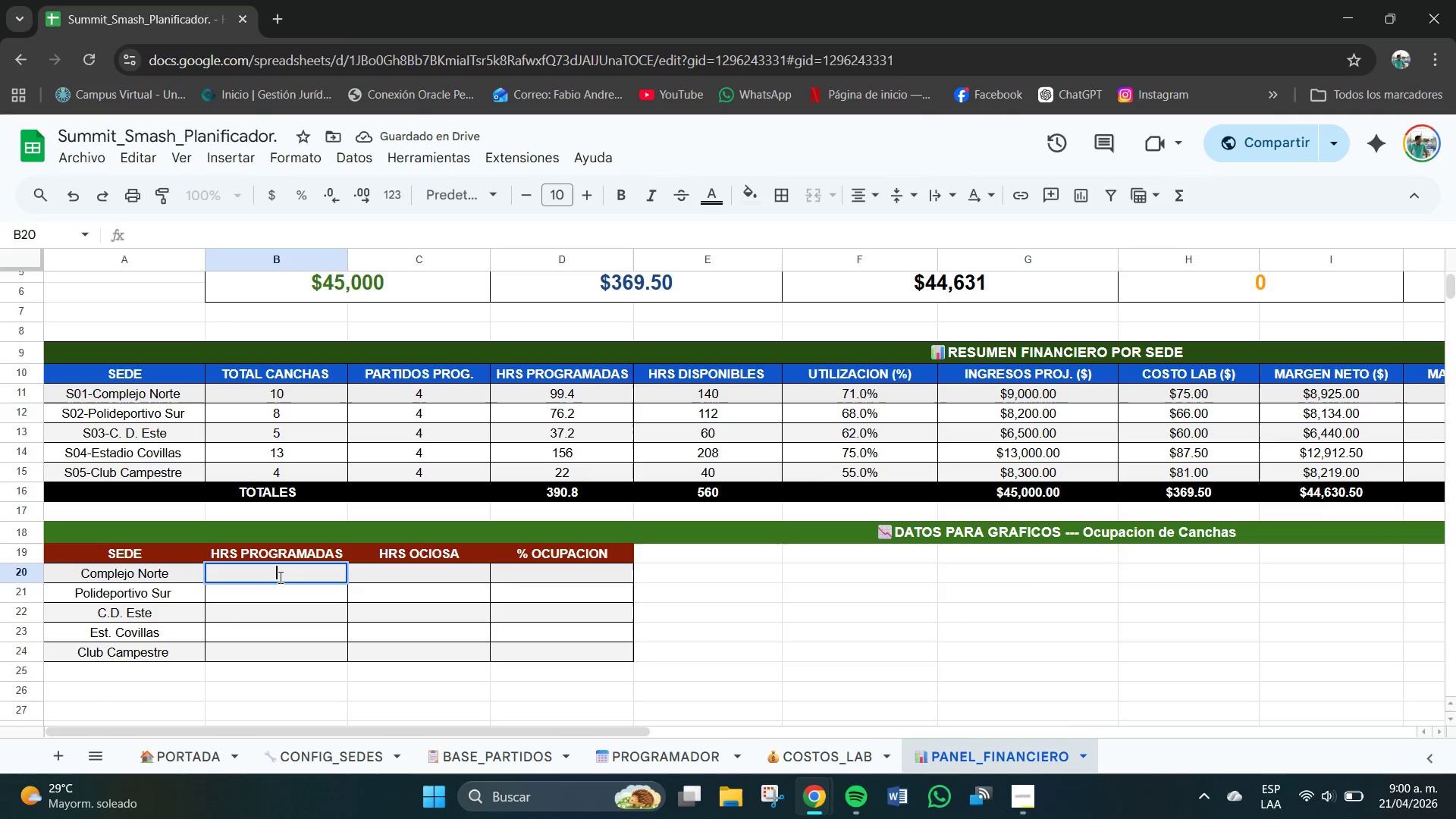 
key(PageUp)
 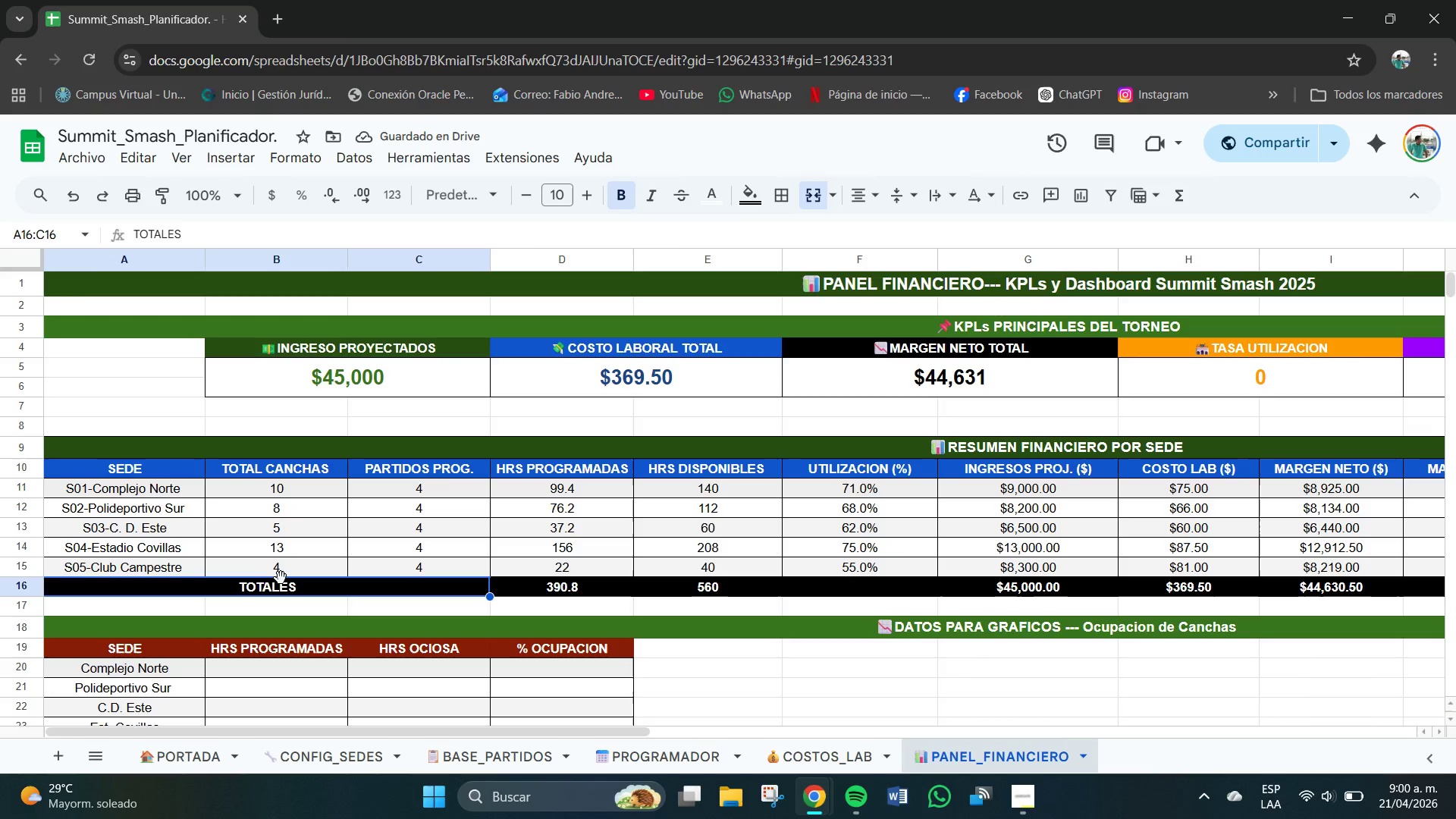 
key(PageUp)
 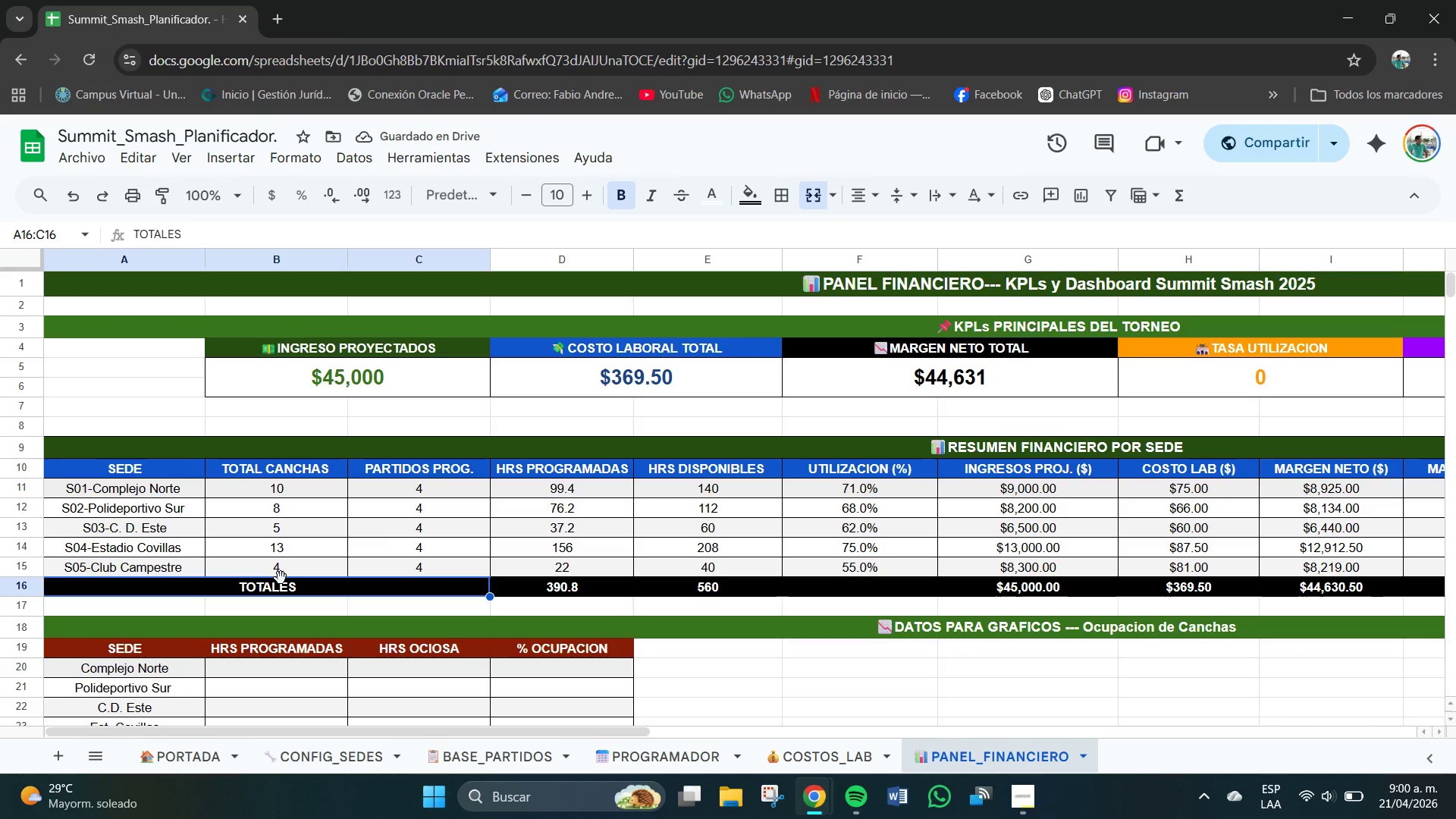 
key(Delete)
 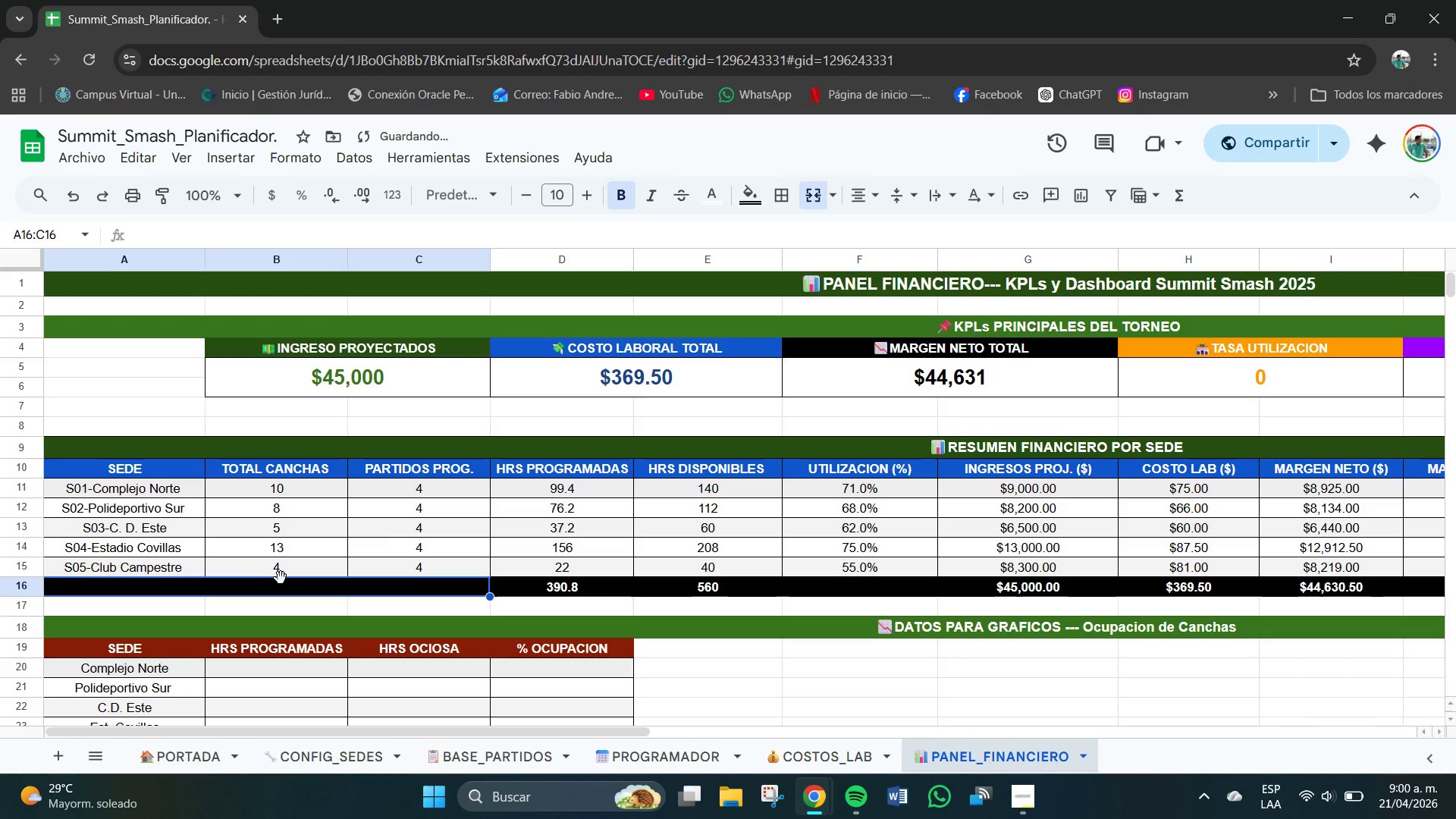 
key(ArrowLeft)
 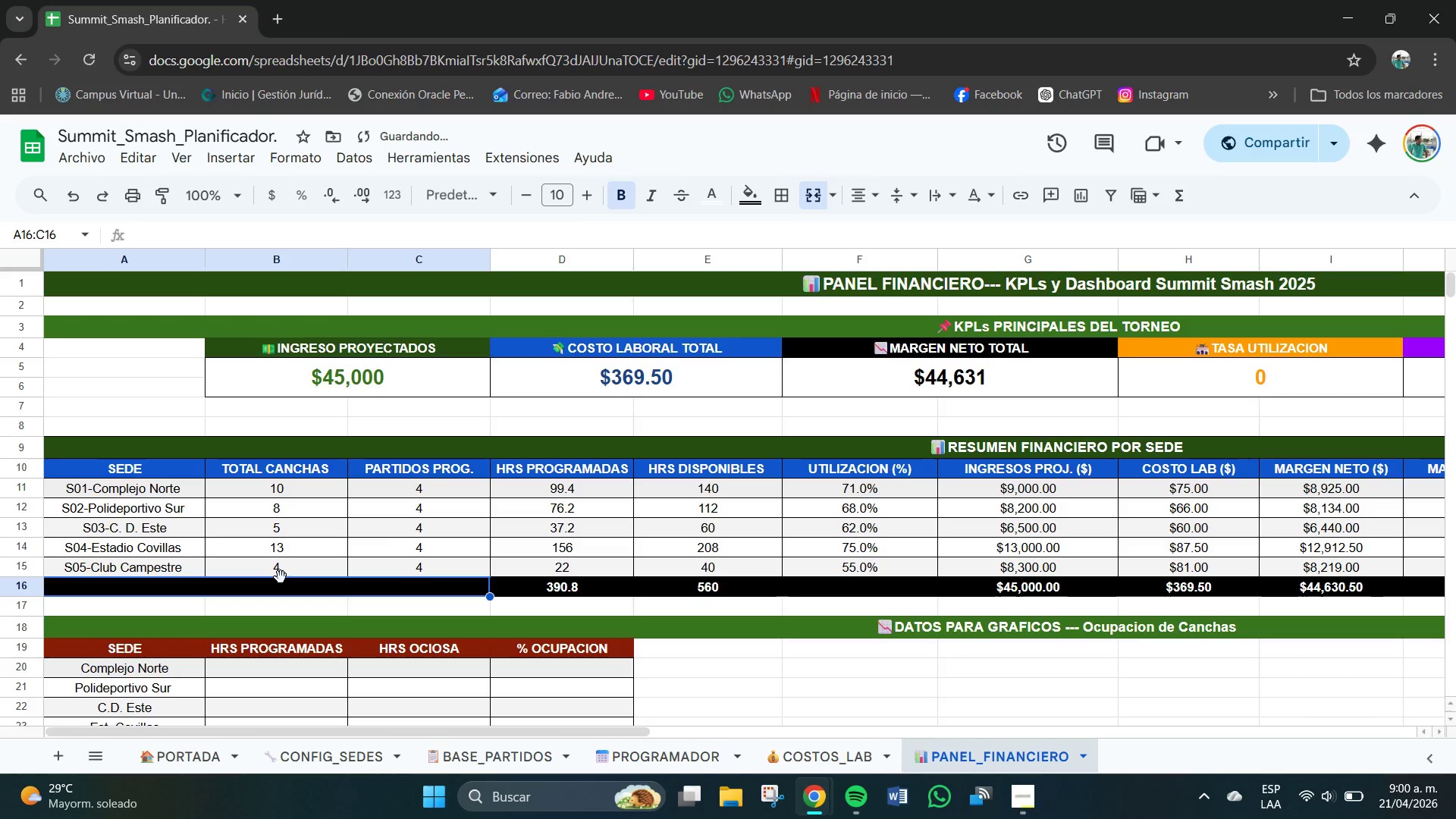 
scroll: coordinate [281, 577], scroll_direction: down, amount: 1.0
 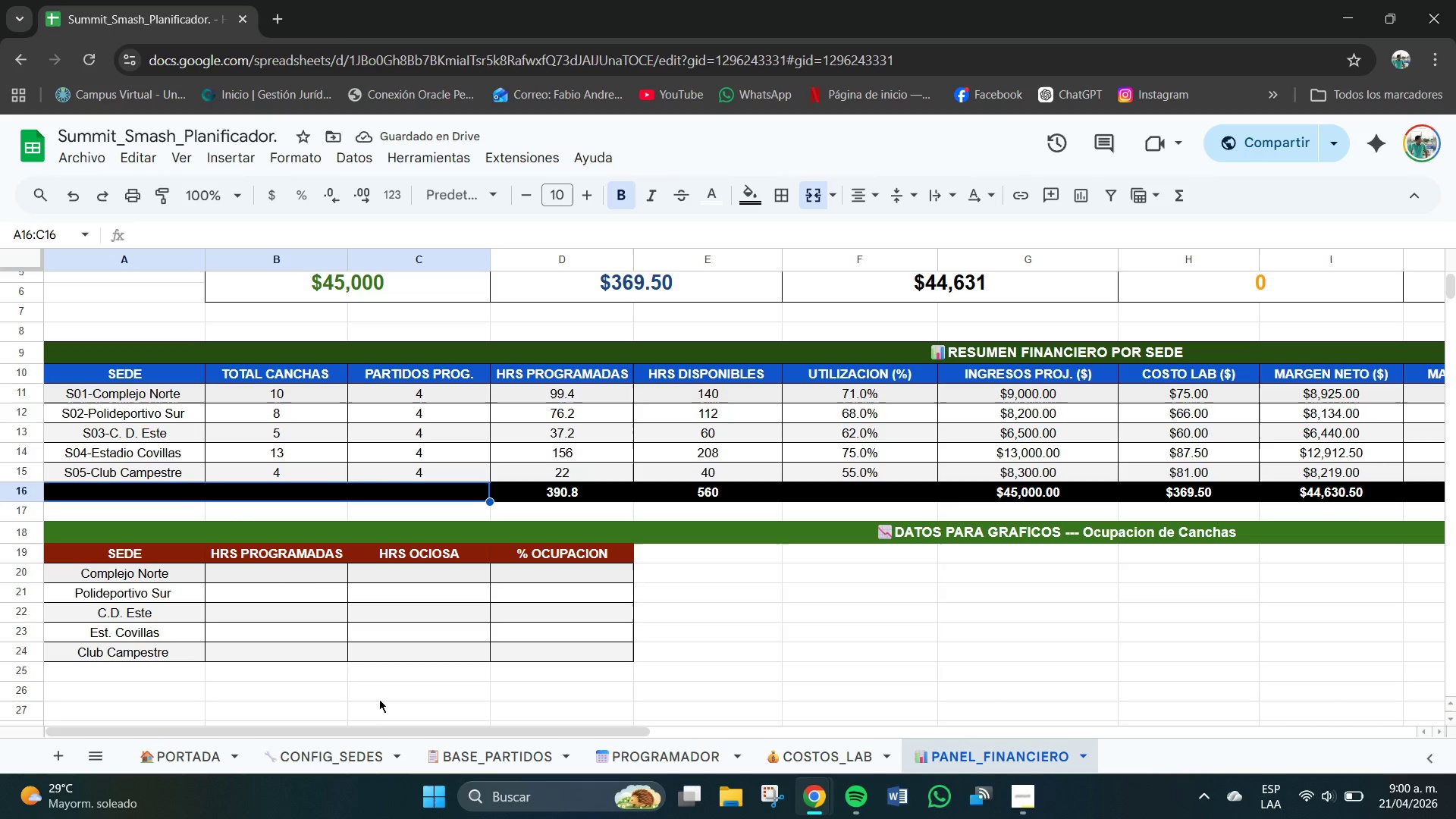 
left_click([379, 698])
 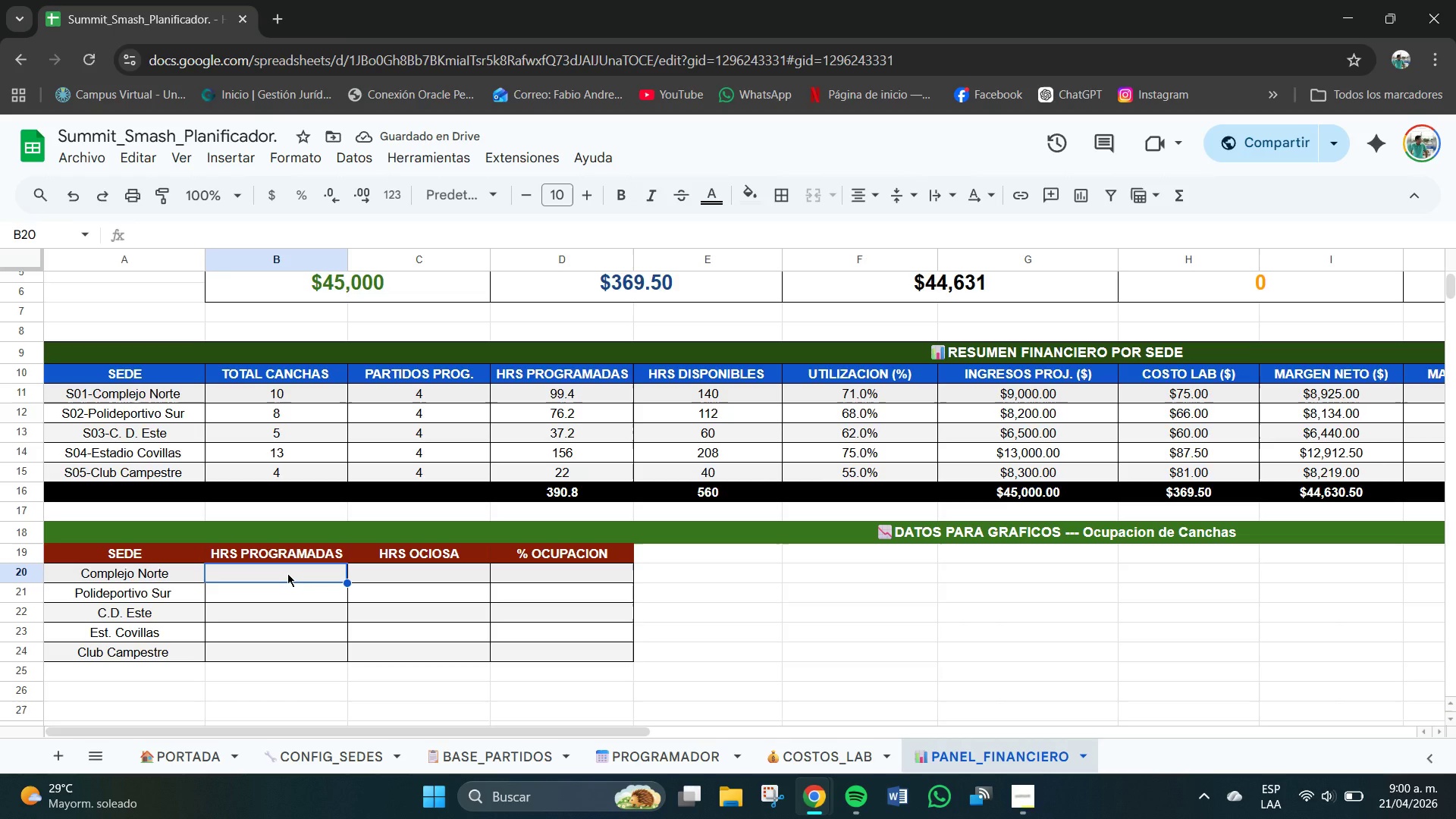 
key(NumLock)
 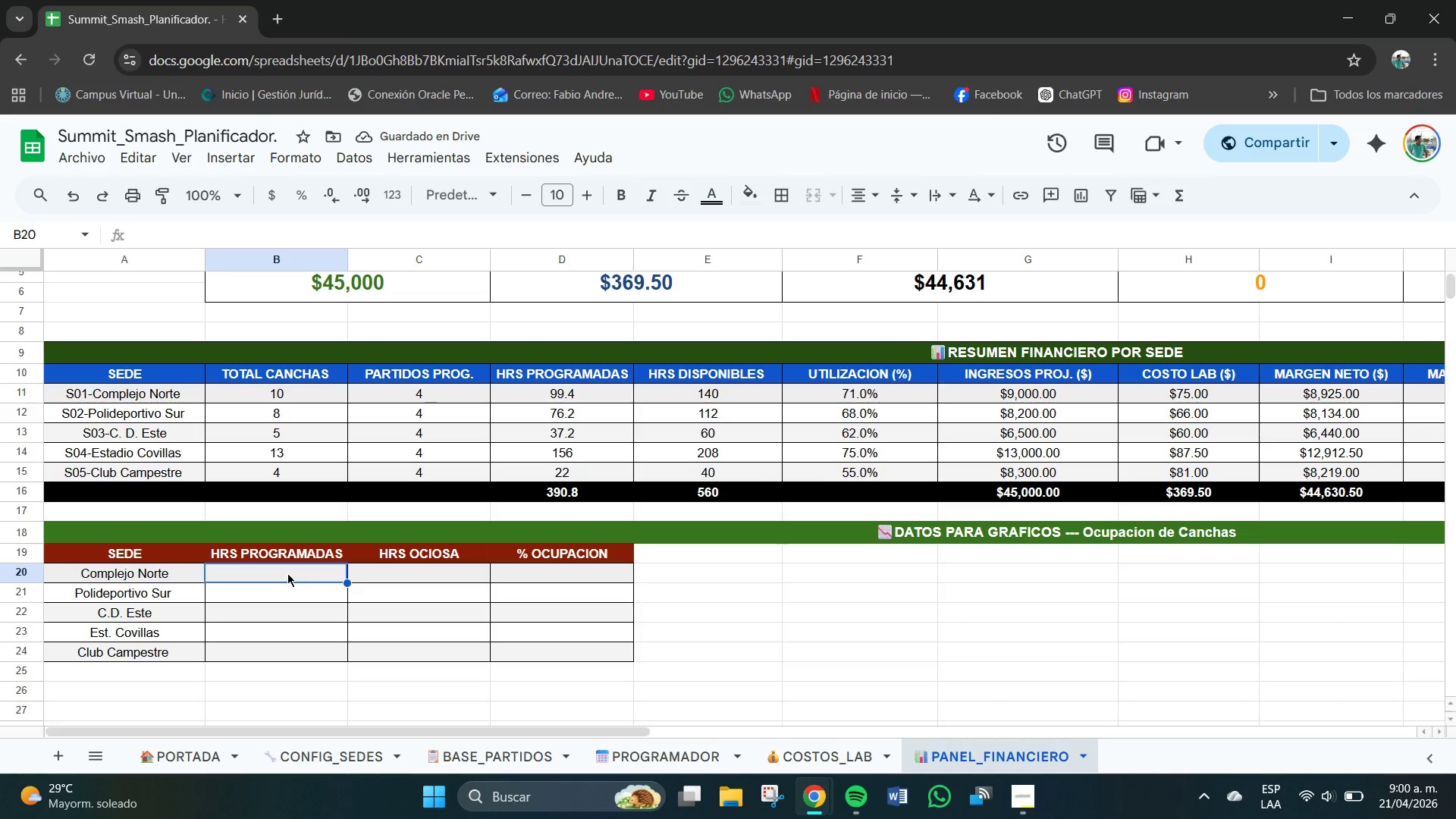 
key(Numpad9)
 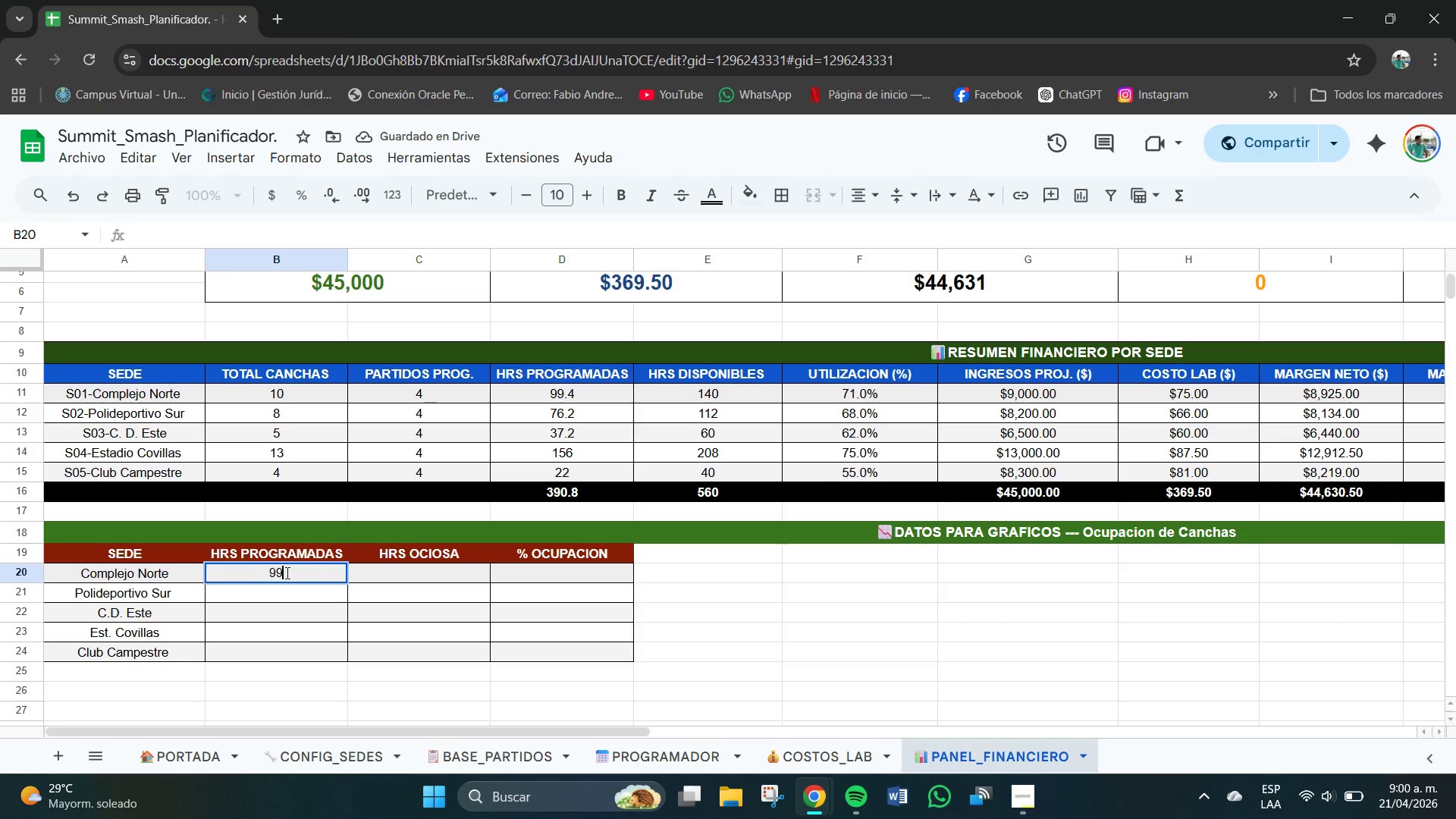 
key(Numpad9)
 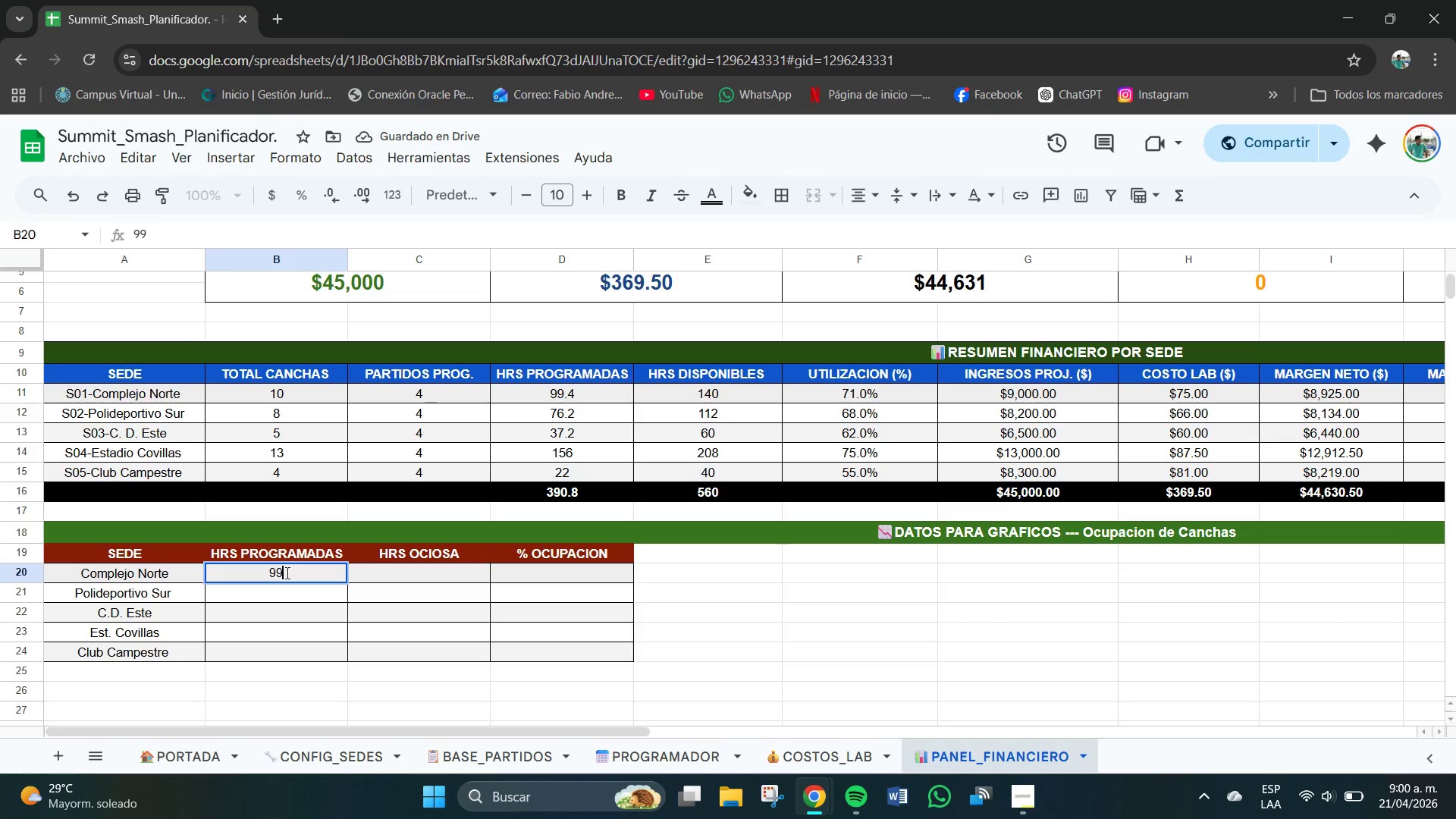 
key(NumpadDecimal)
 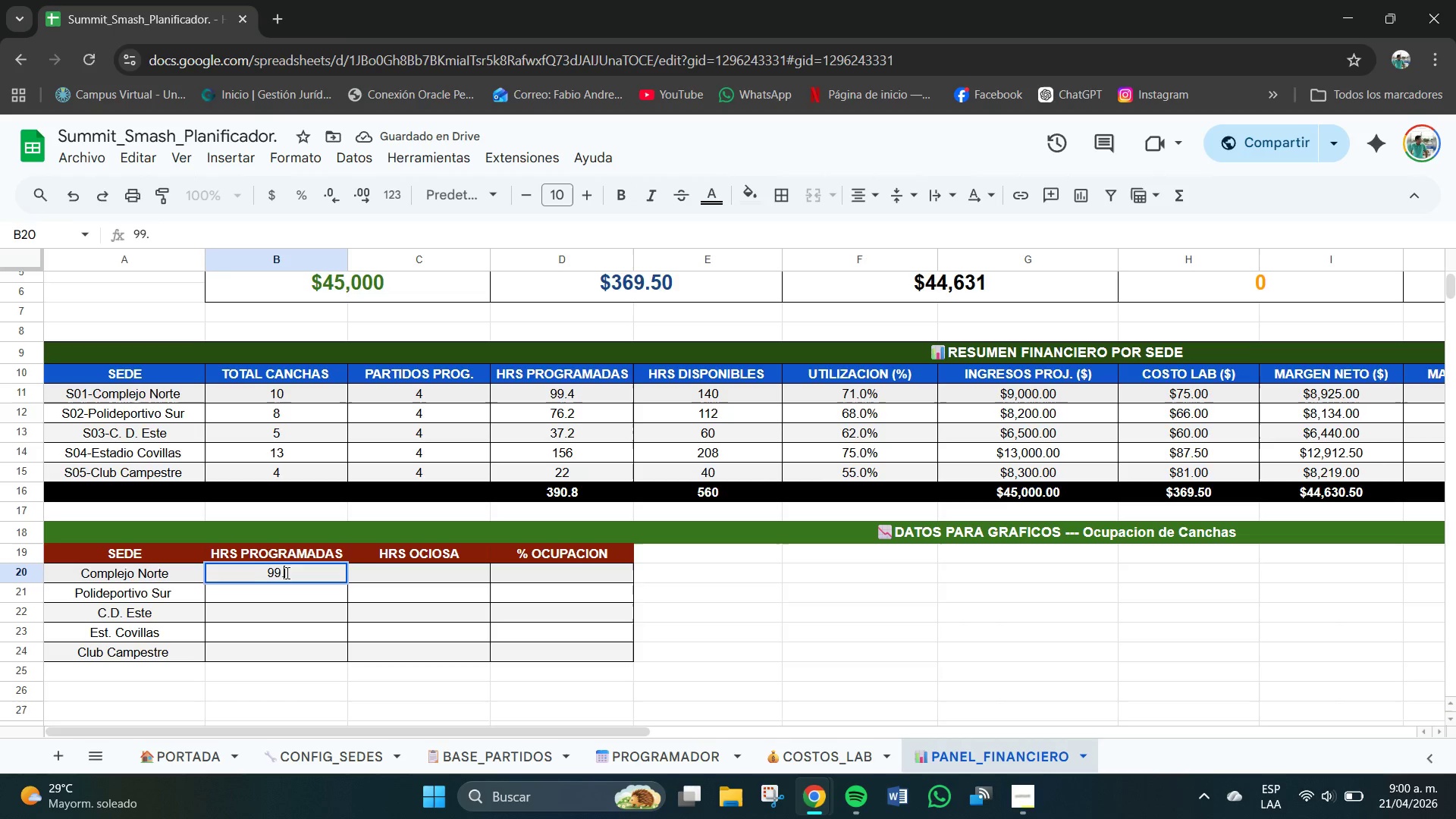 
key(Numpad4)
 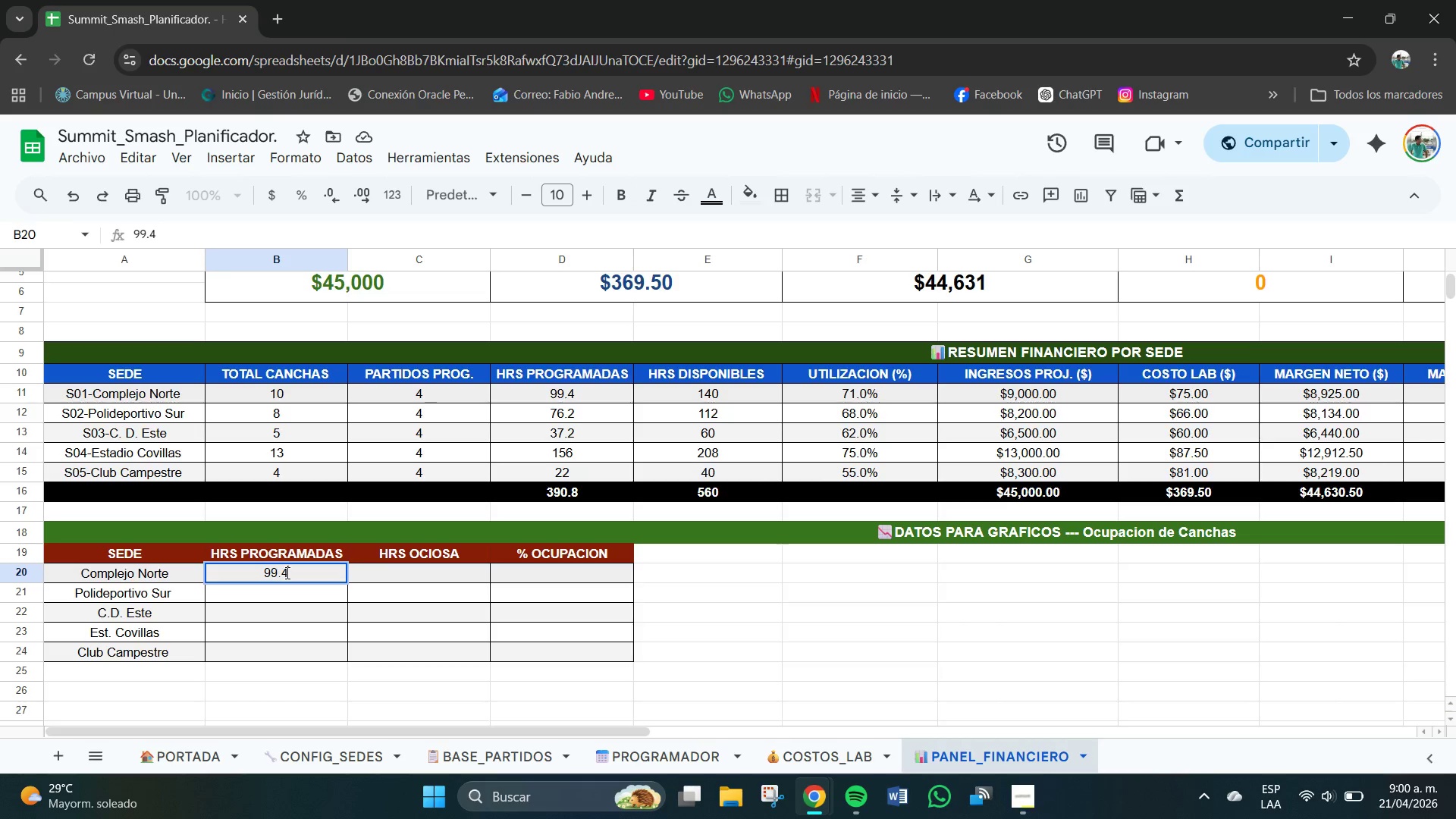 
key(NumpadEnter)
 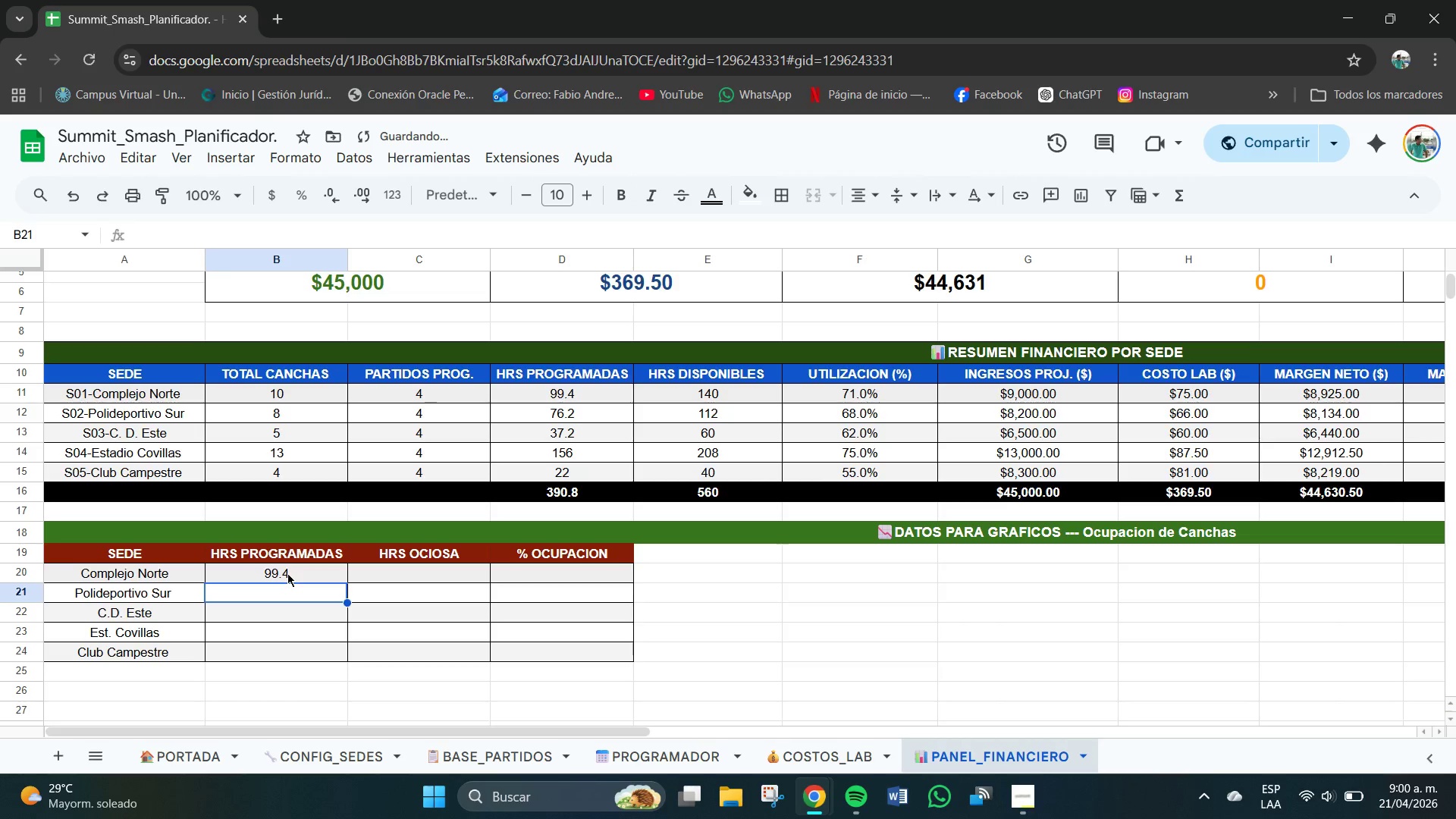 
key(Numpad7)
 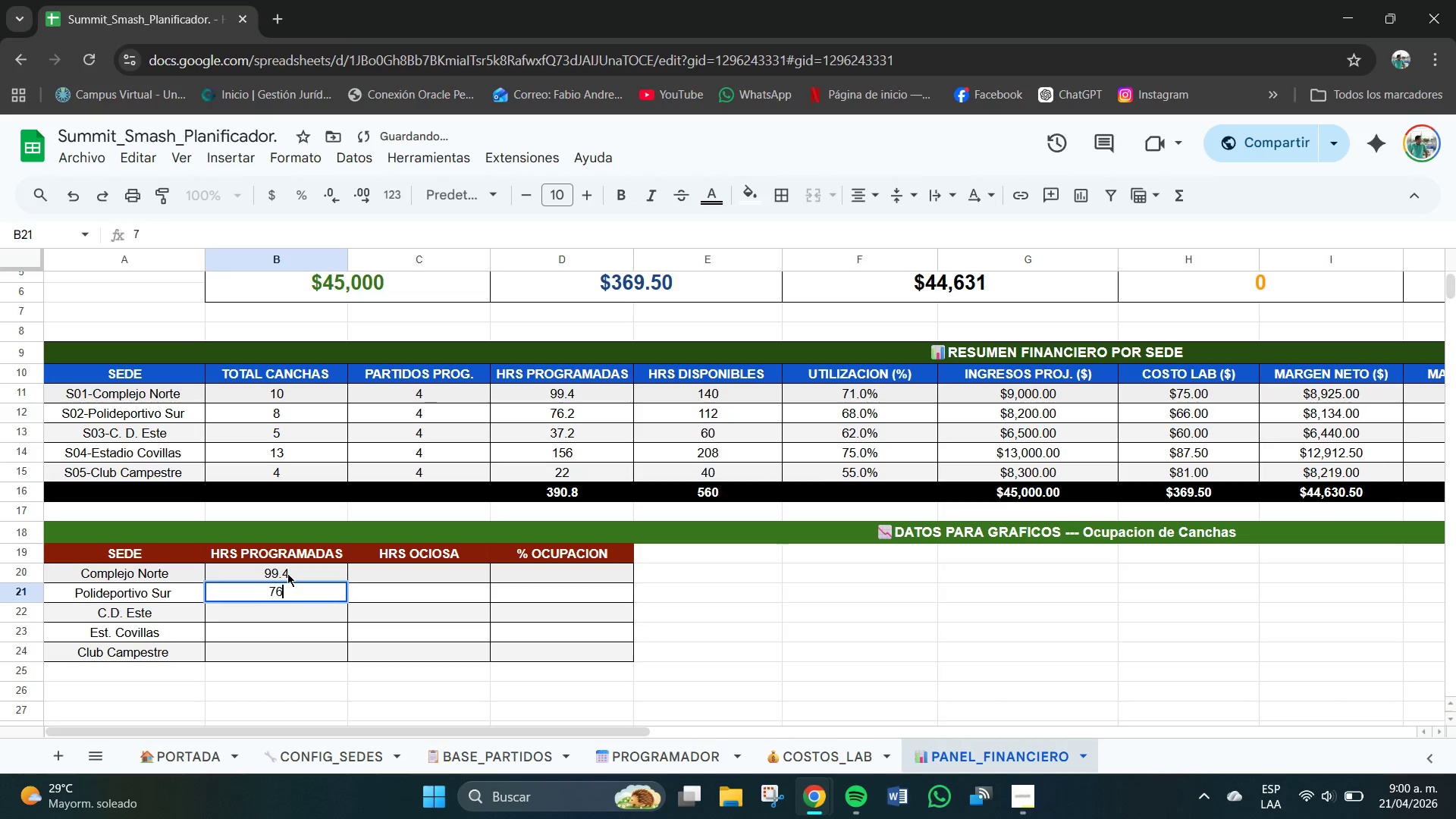 
key(Numpad6)
 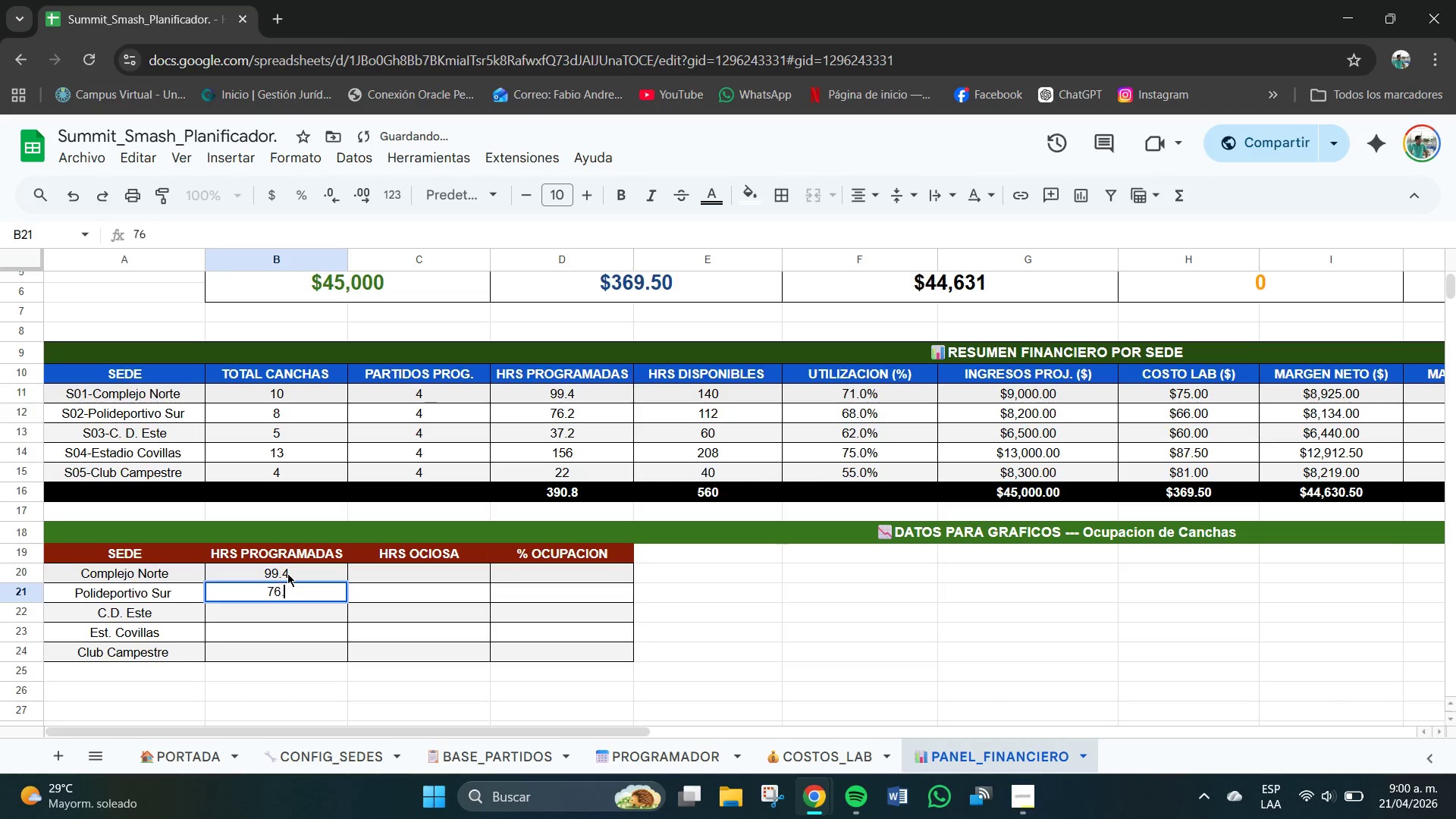 
key(NumpadDecimal)
 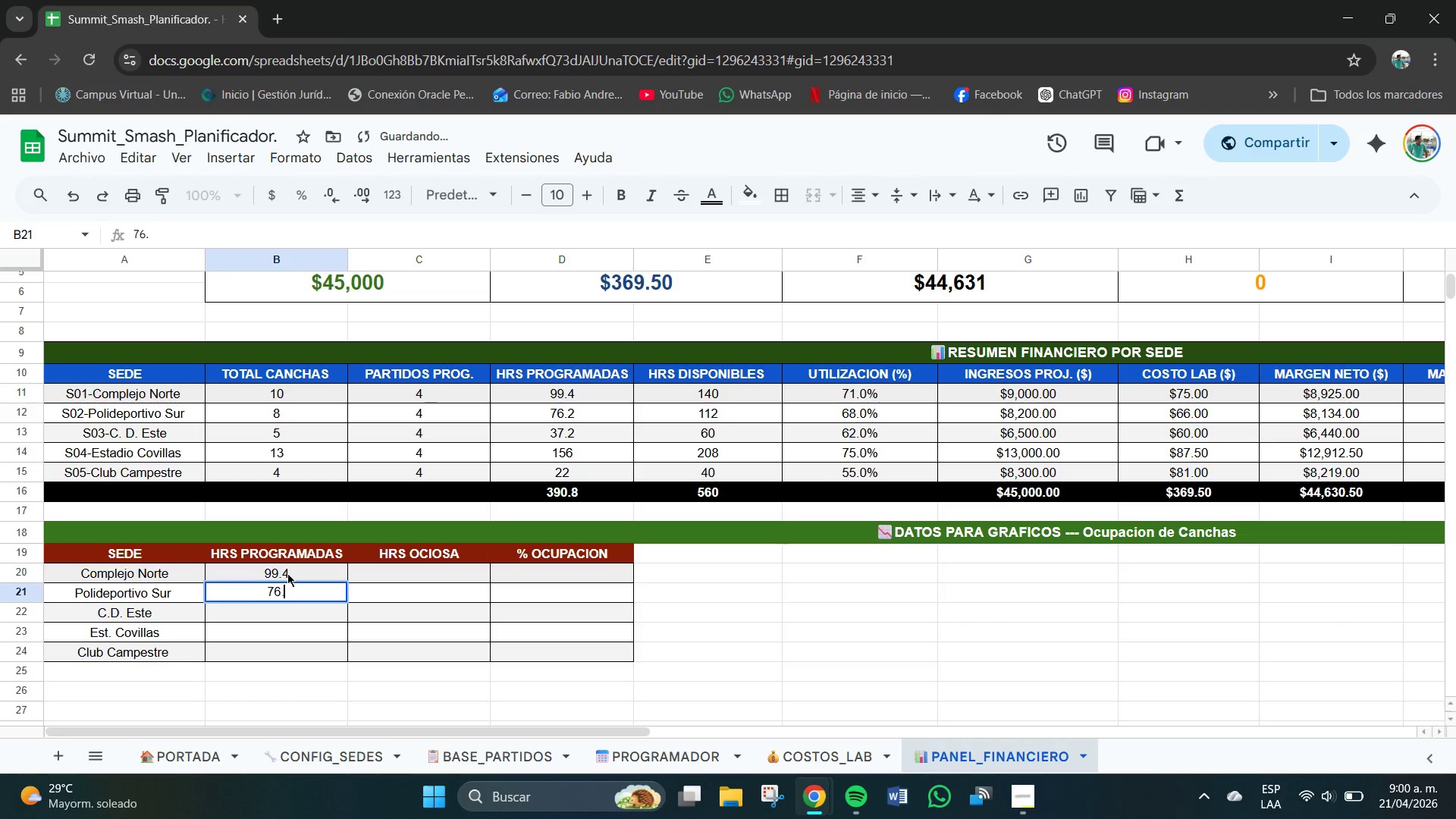 
key(Numpad2)
 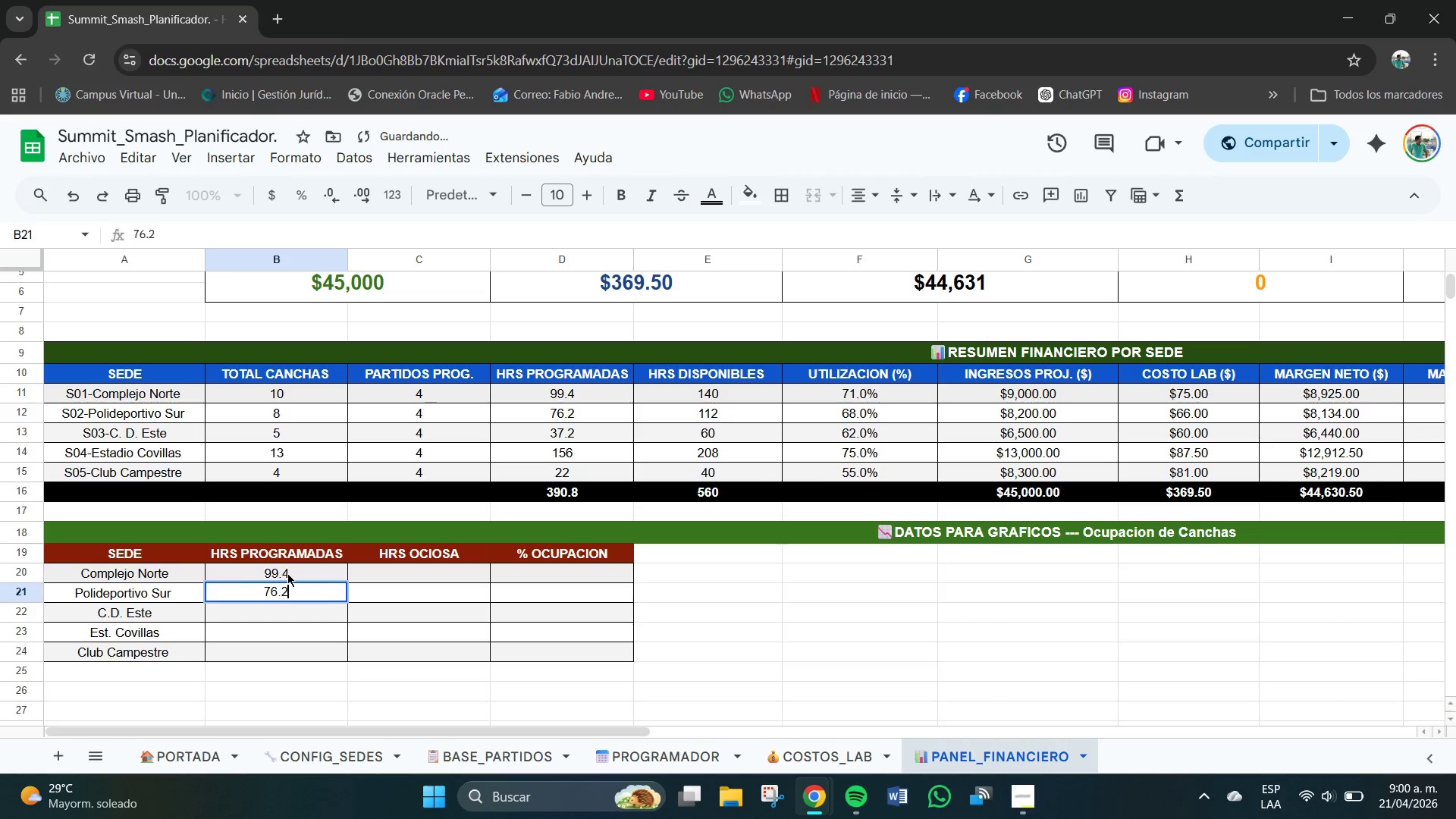 
key(NumpadEnter)
 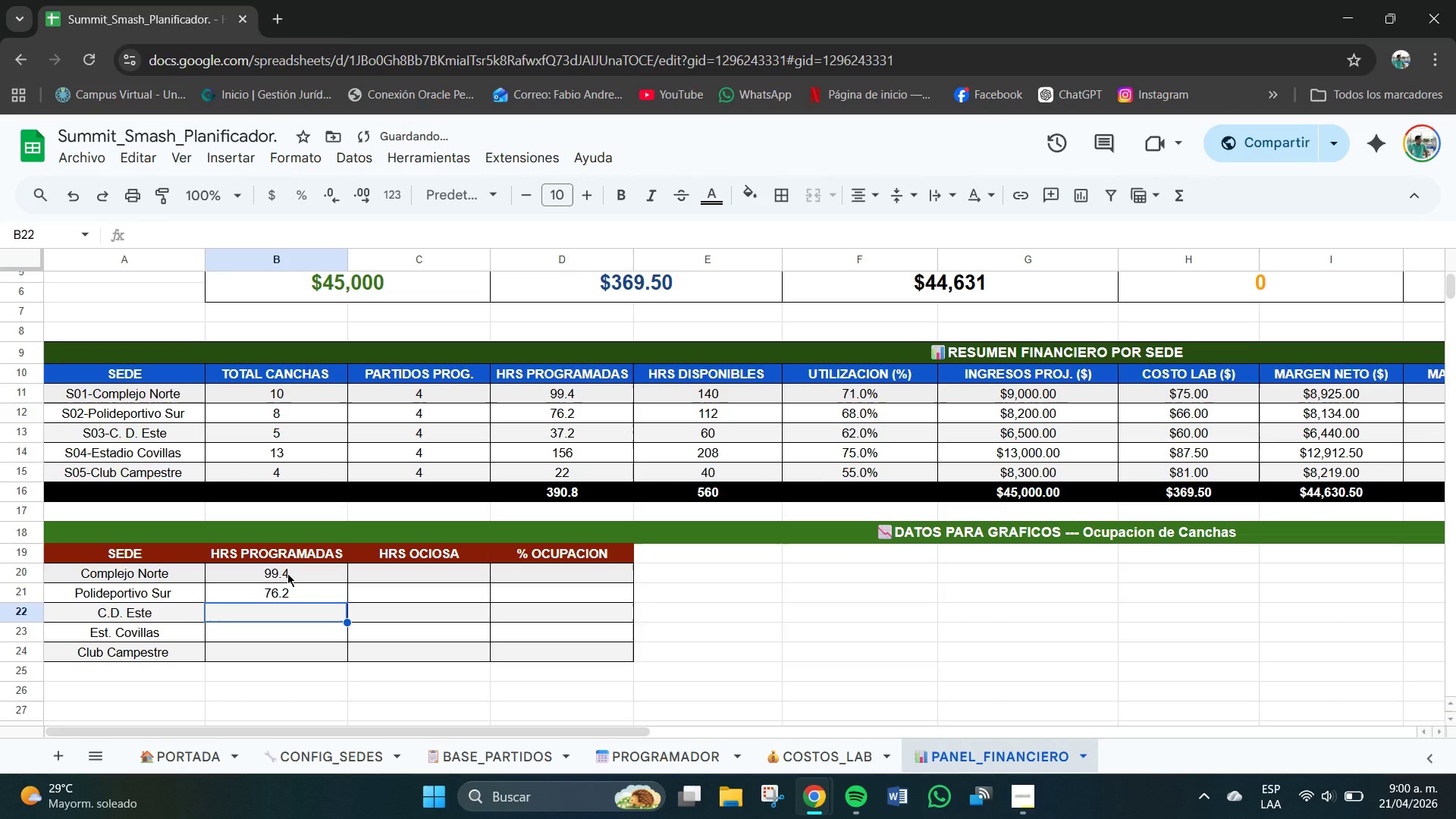 
key(Numpad3)
 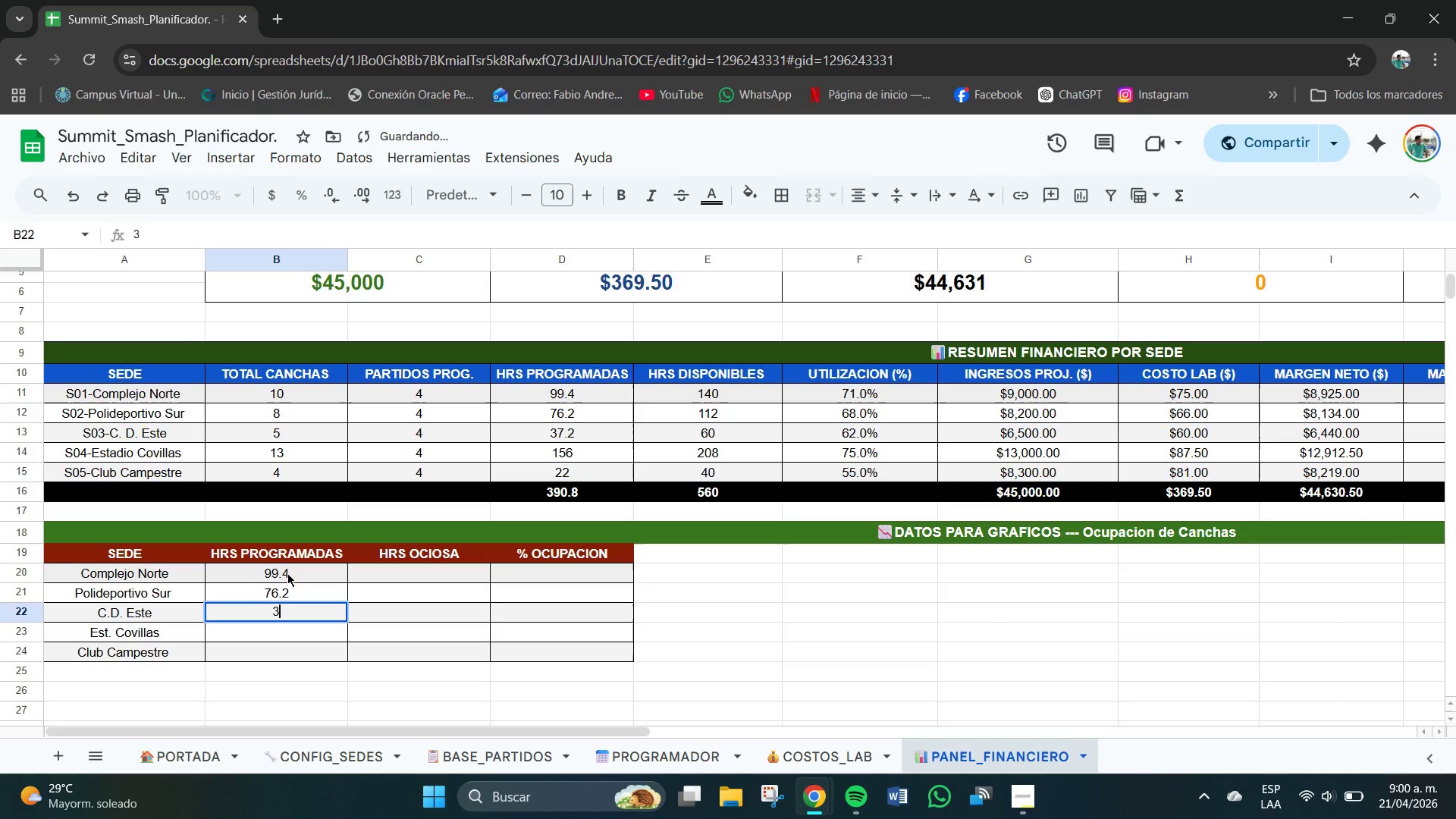 
key(Numpad7)
 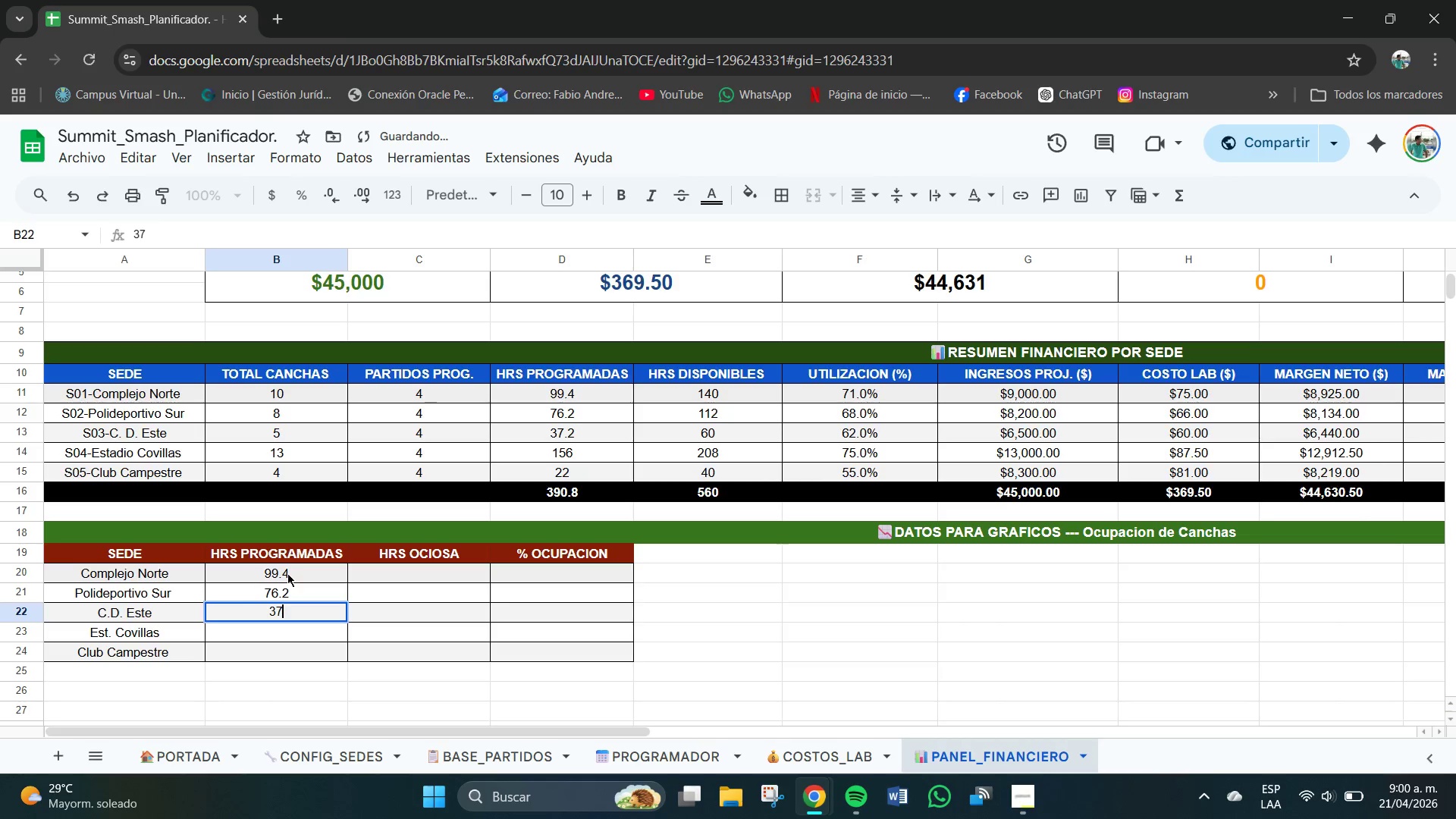 
key(NumpadDecimal)
 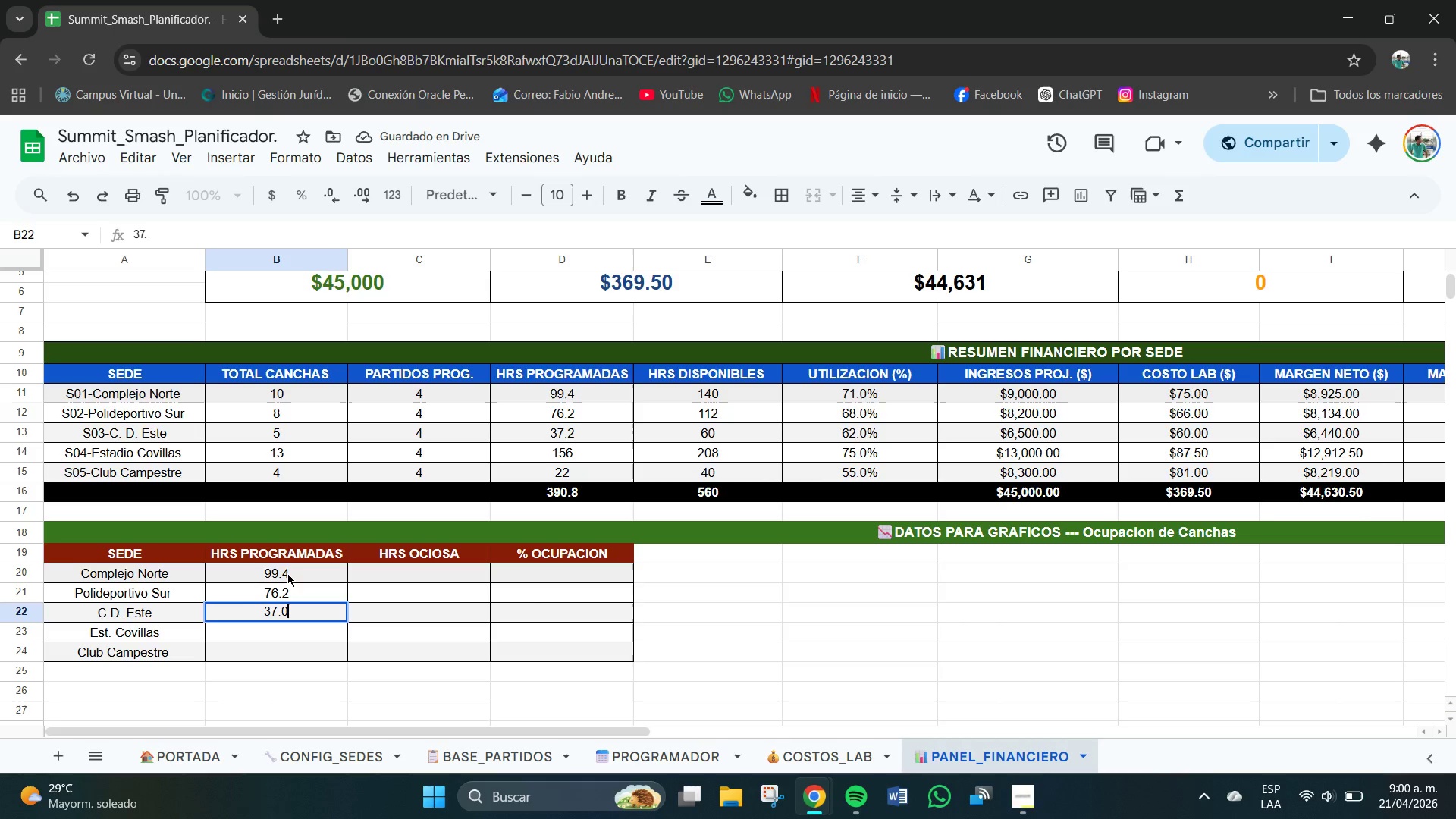 
key(Numpad0)
 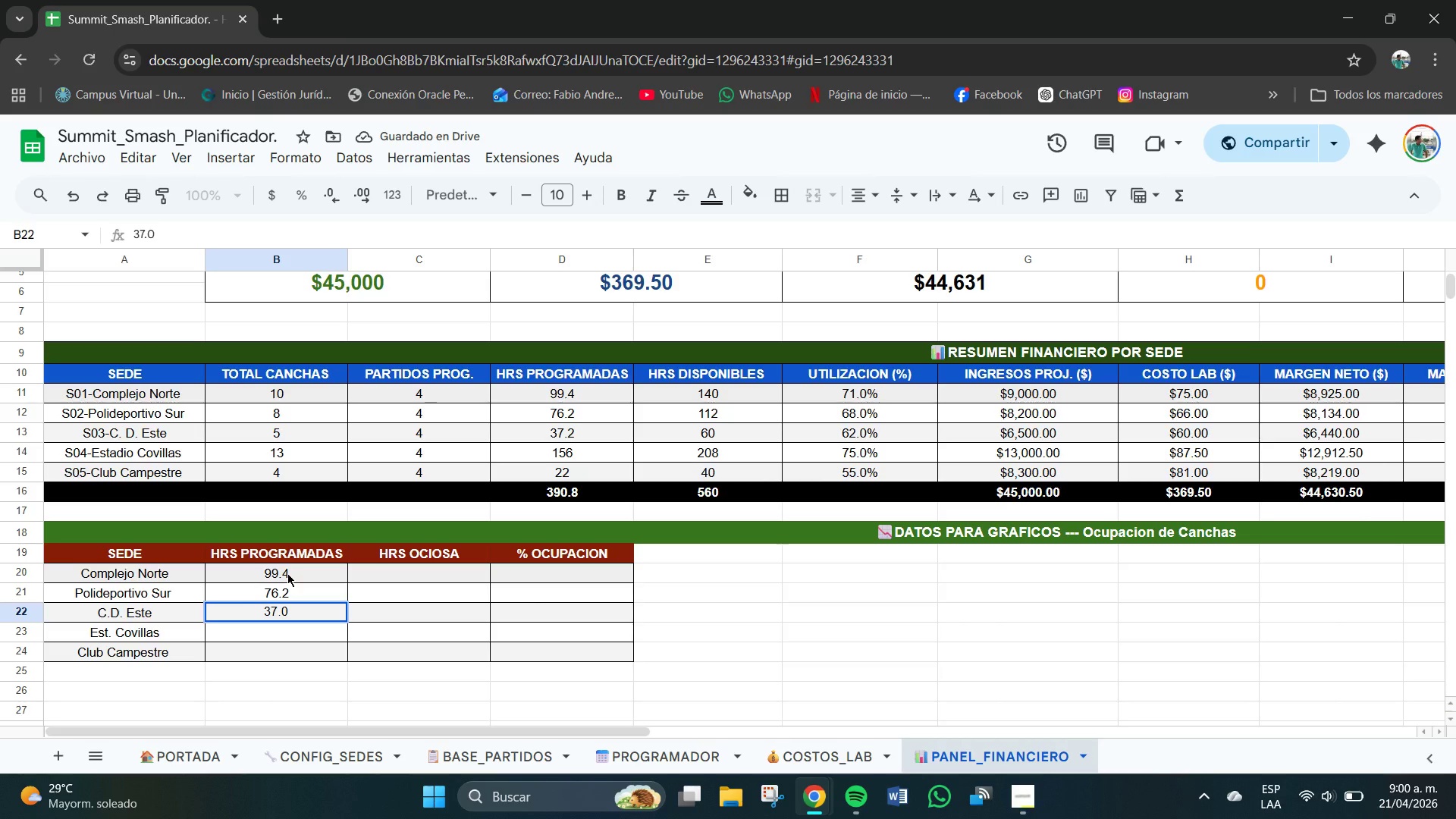 
key(Backspace)
 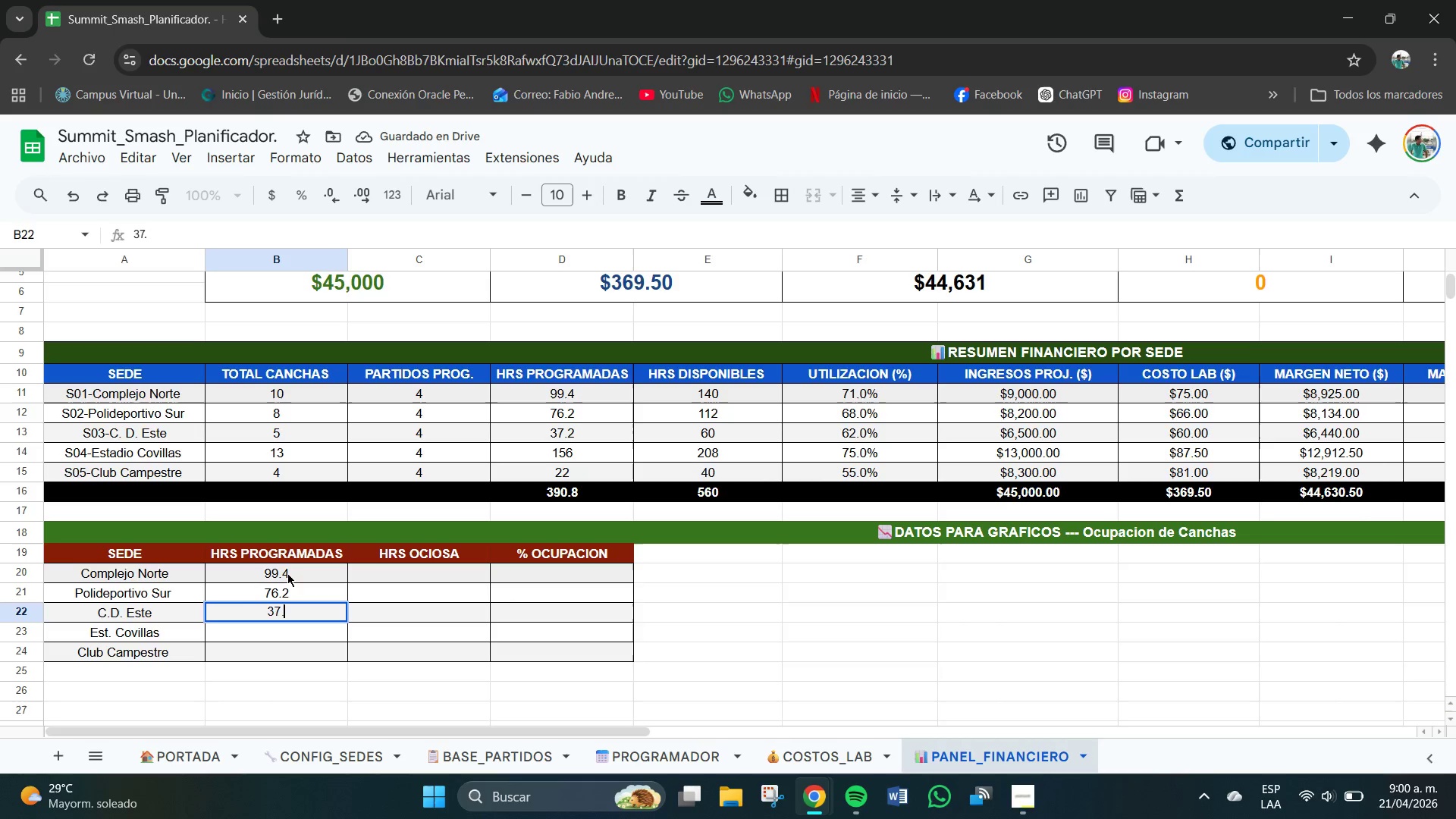 
key(Numpad2)
 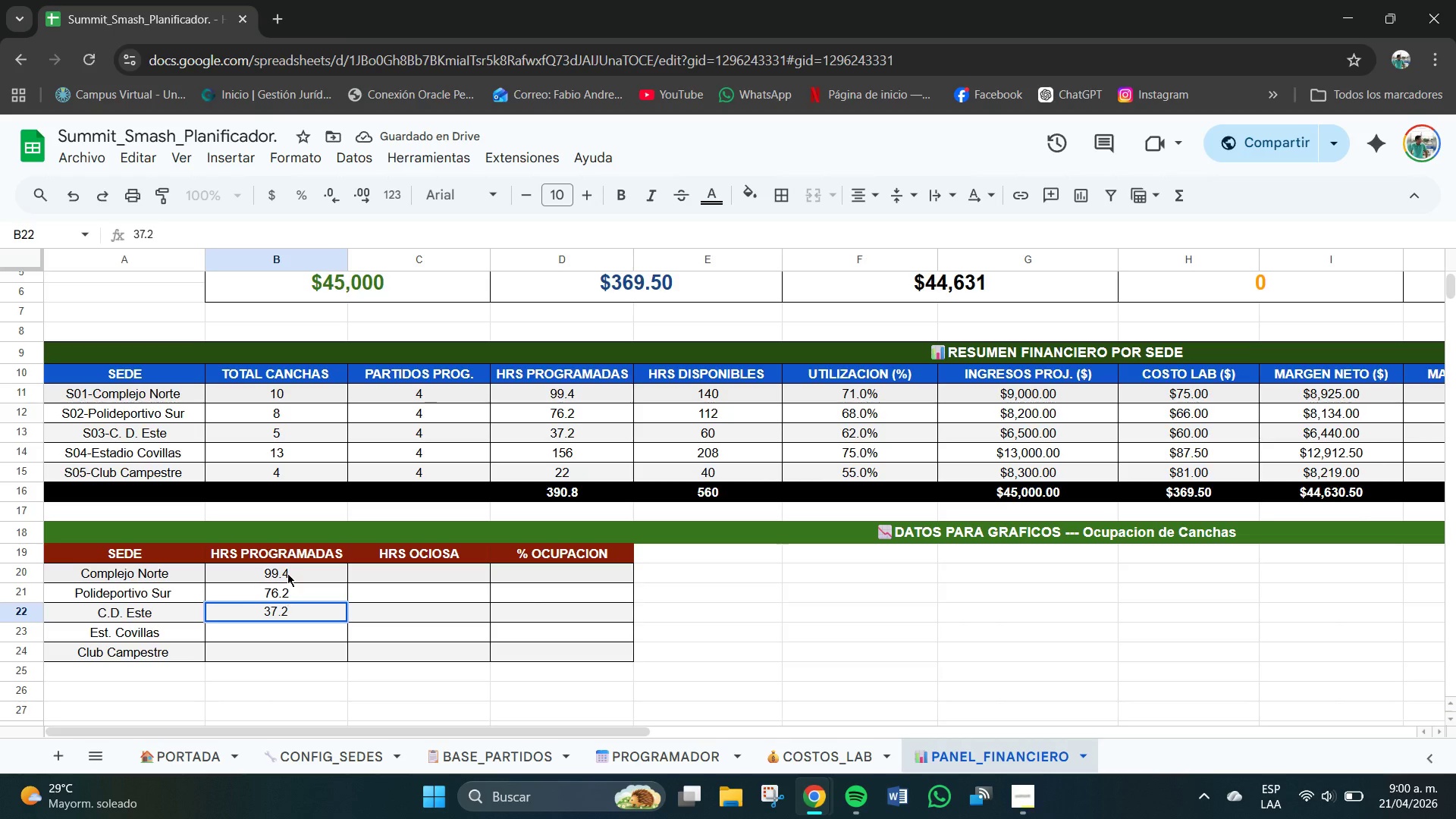 
key(NumpadEnter)
 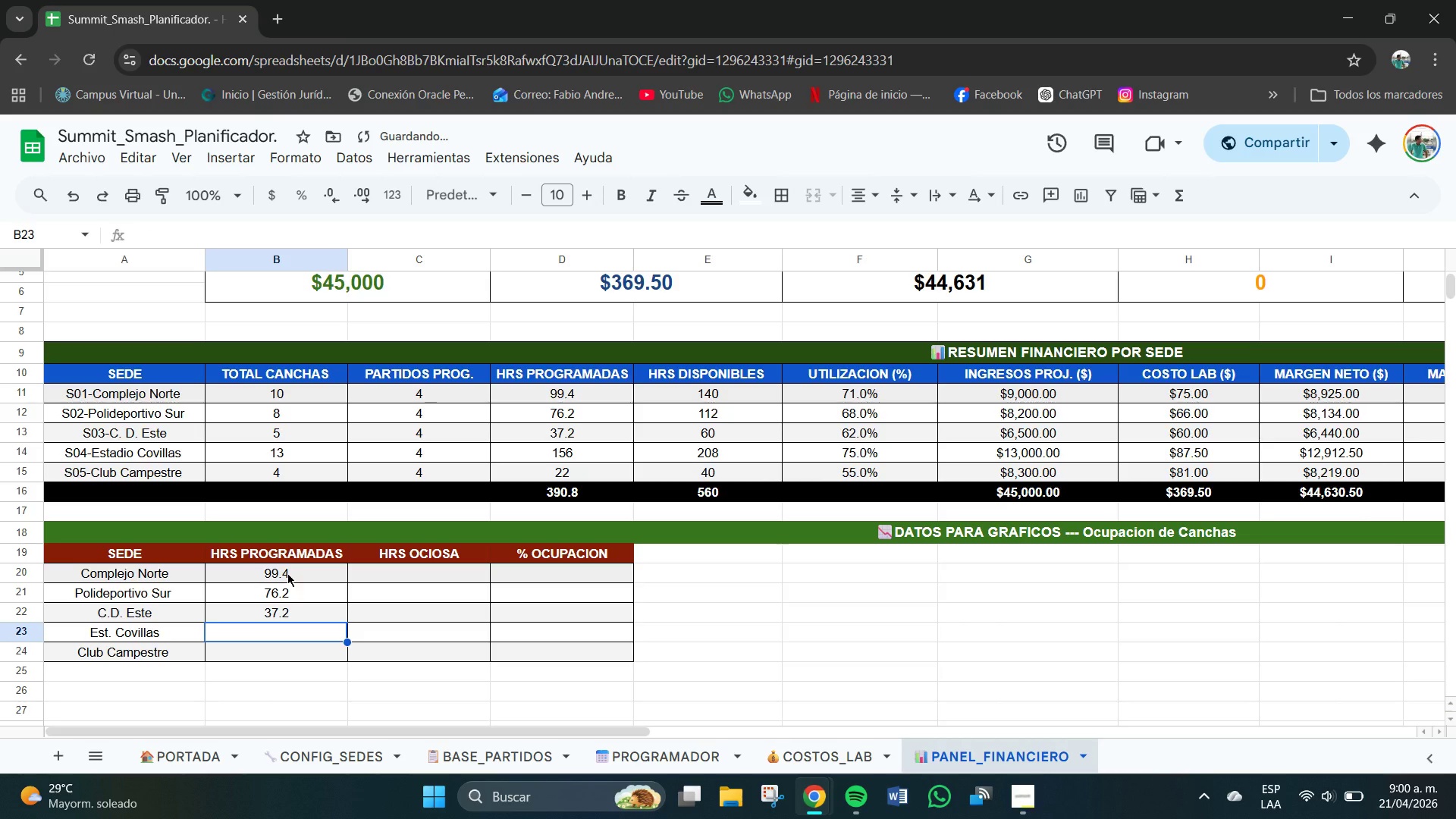 
key(Numpad1)
 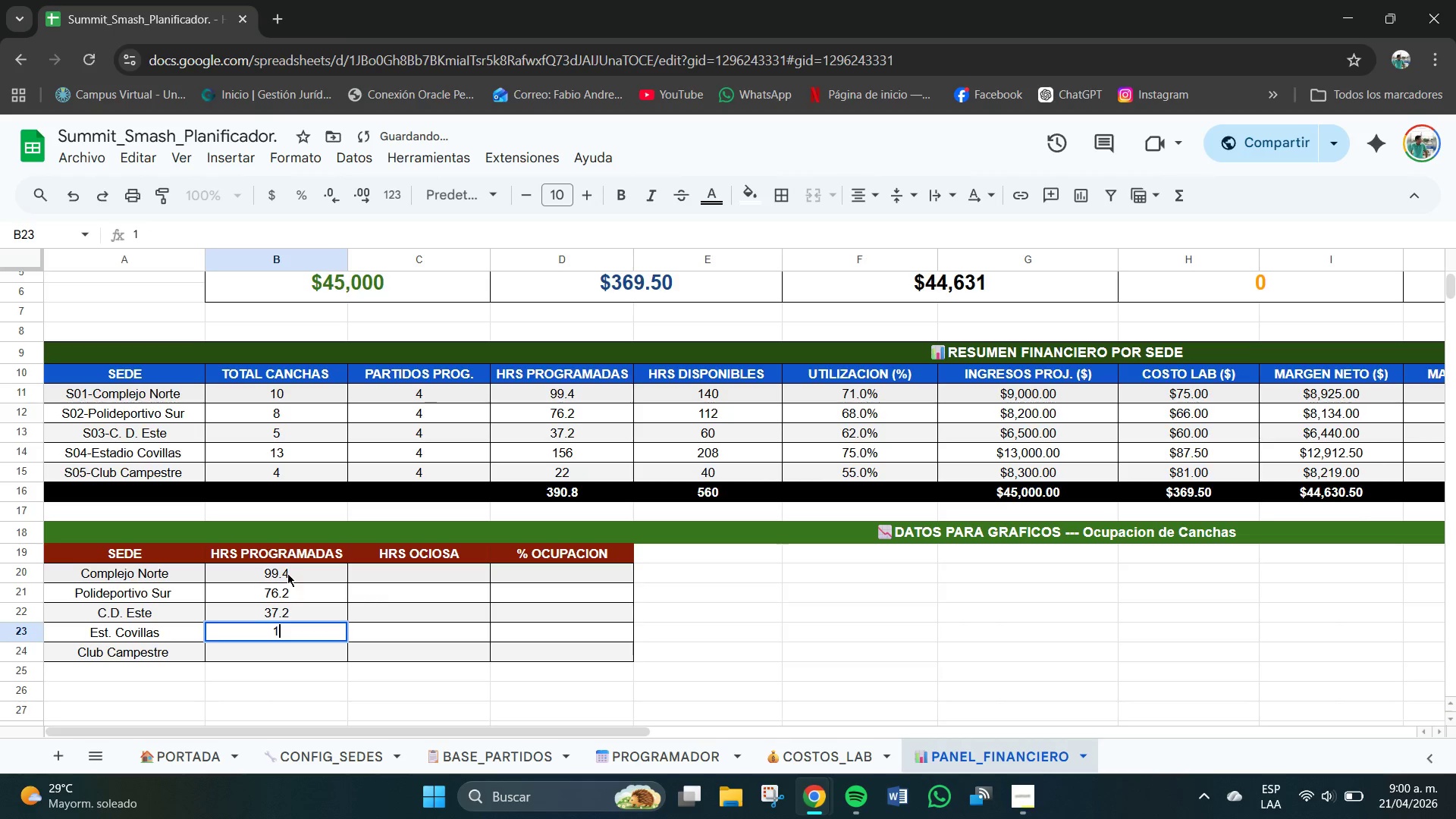 
key(Numpad5)
 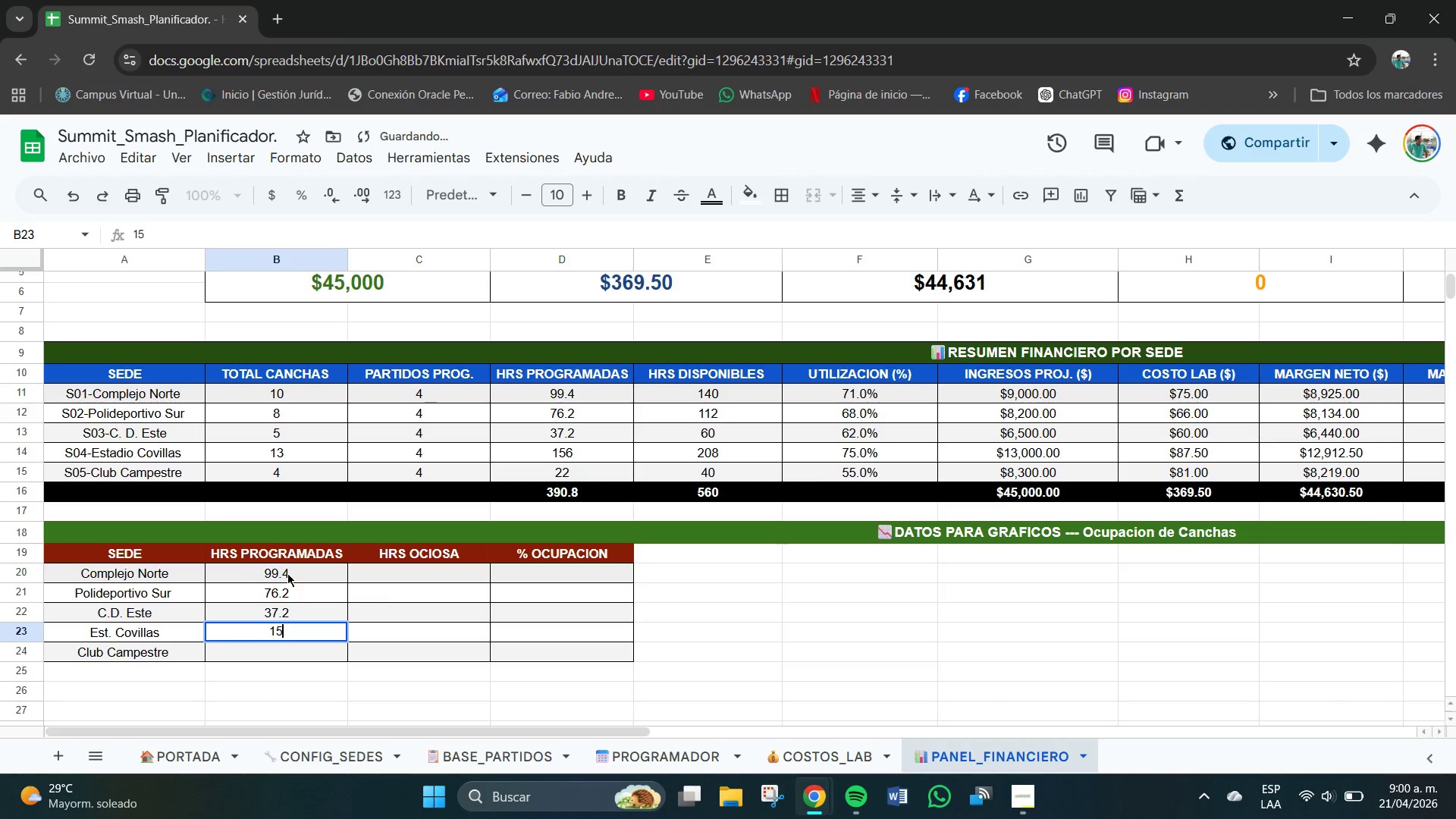 
key(Numpad6)
 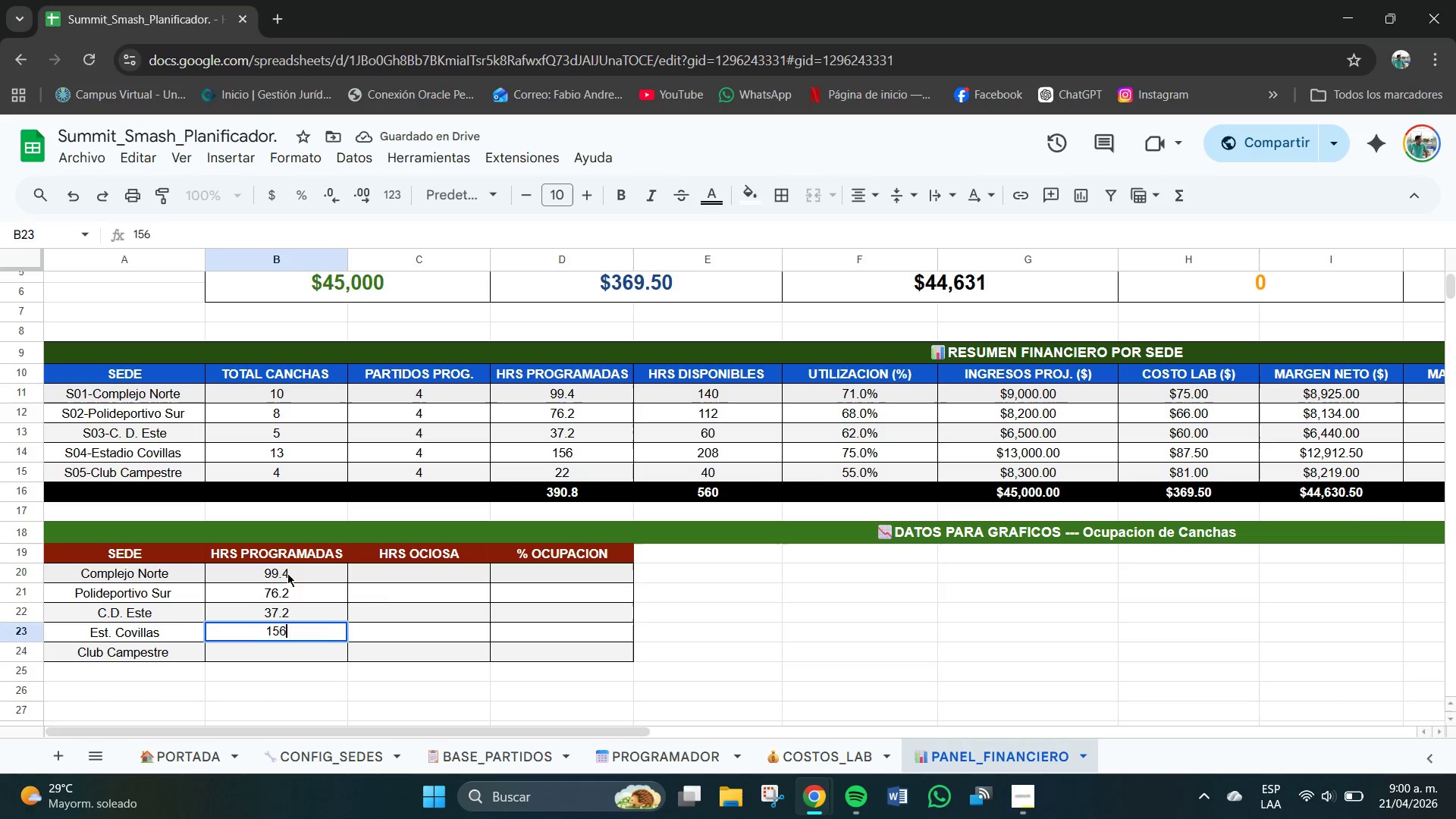 
key(NumpadEnter)
 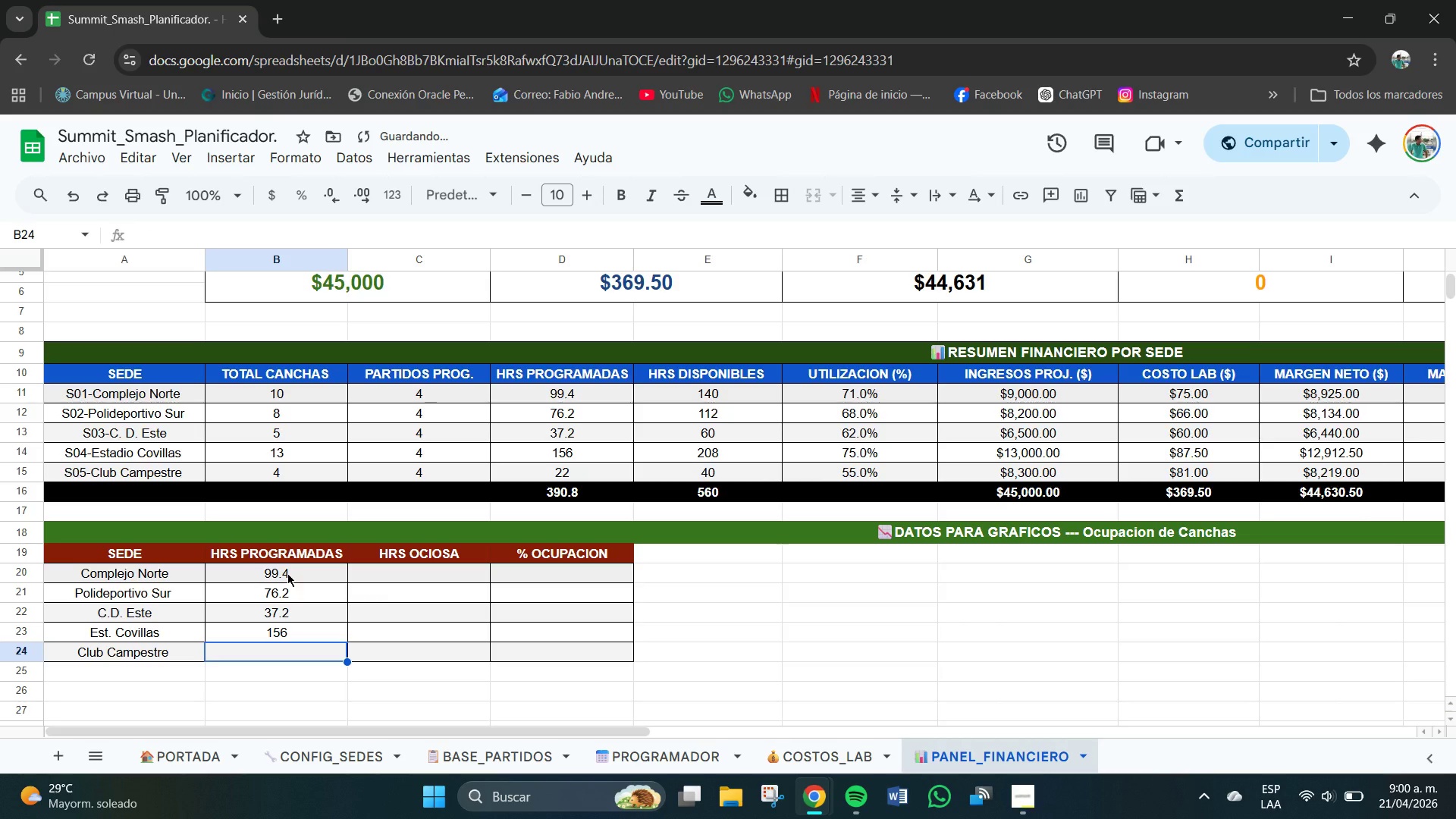 
key(Numpad2)
 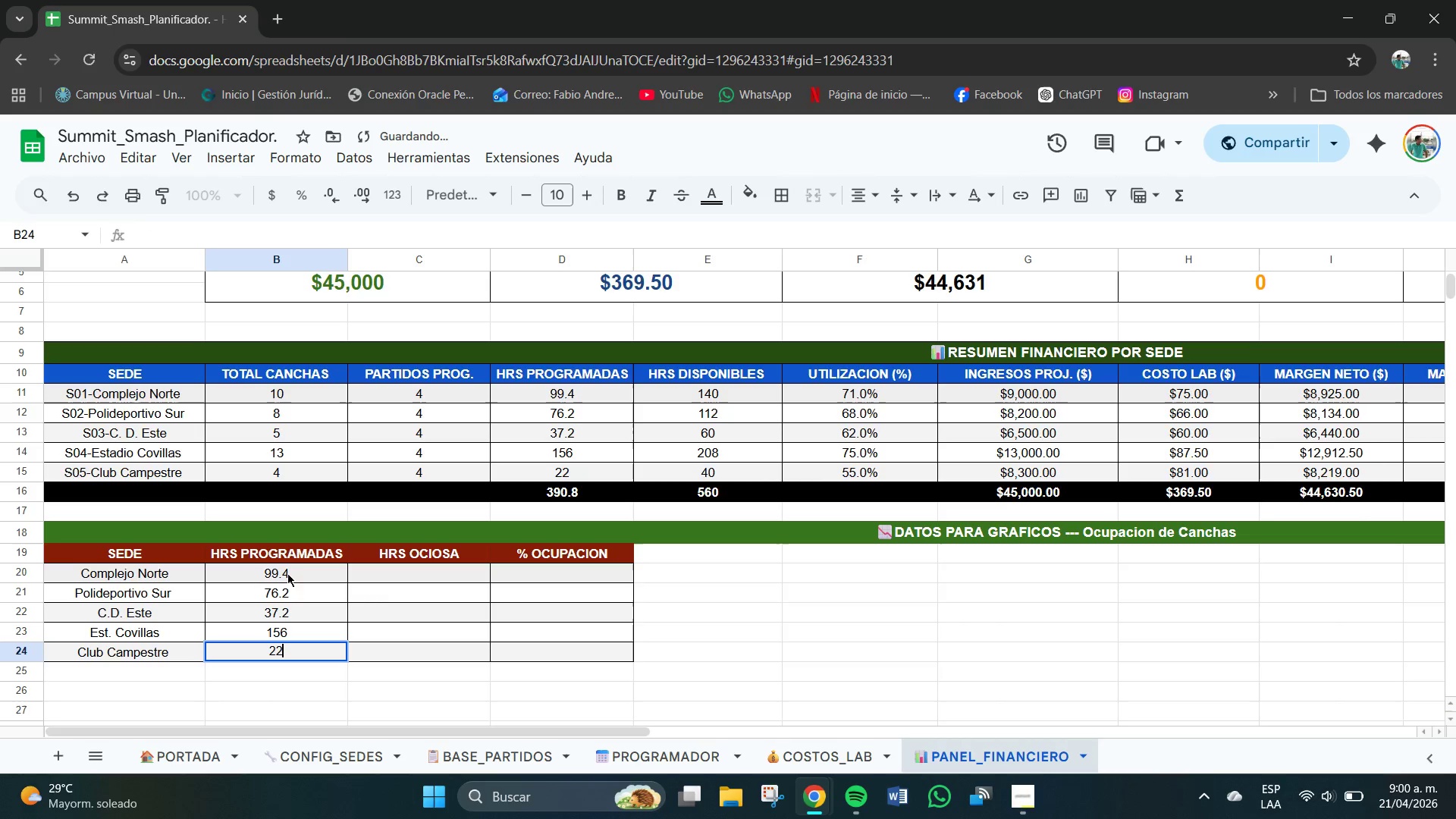 
key(Numpad2)
 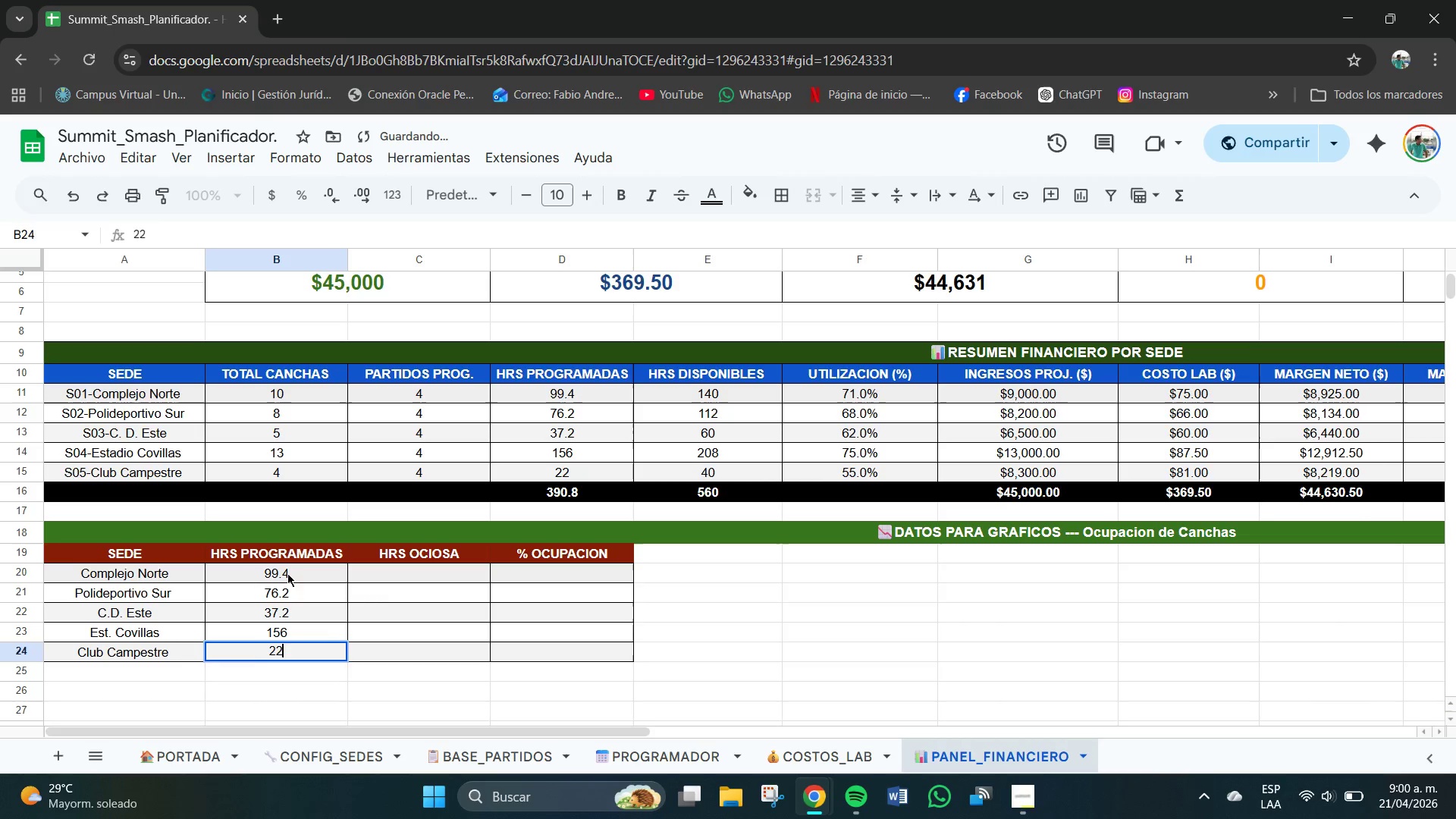 
key(NumpadEnter)
 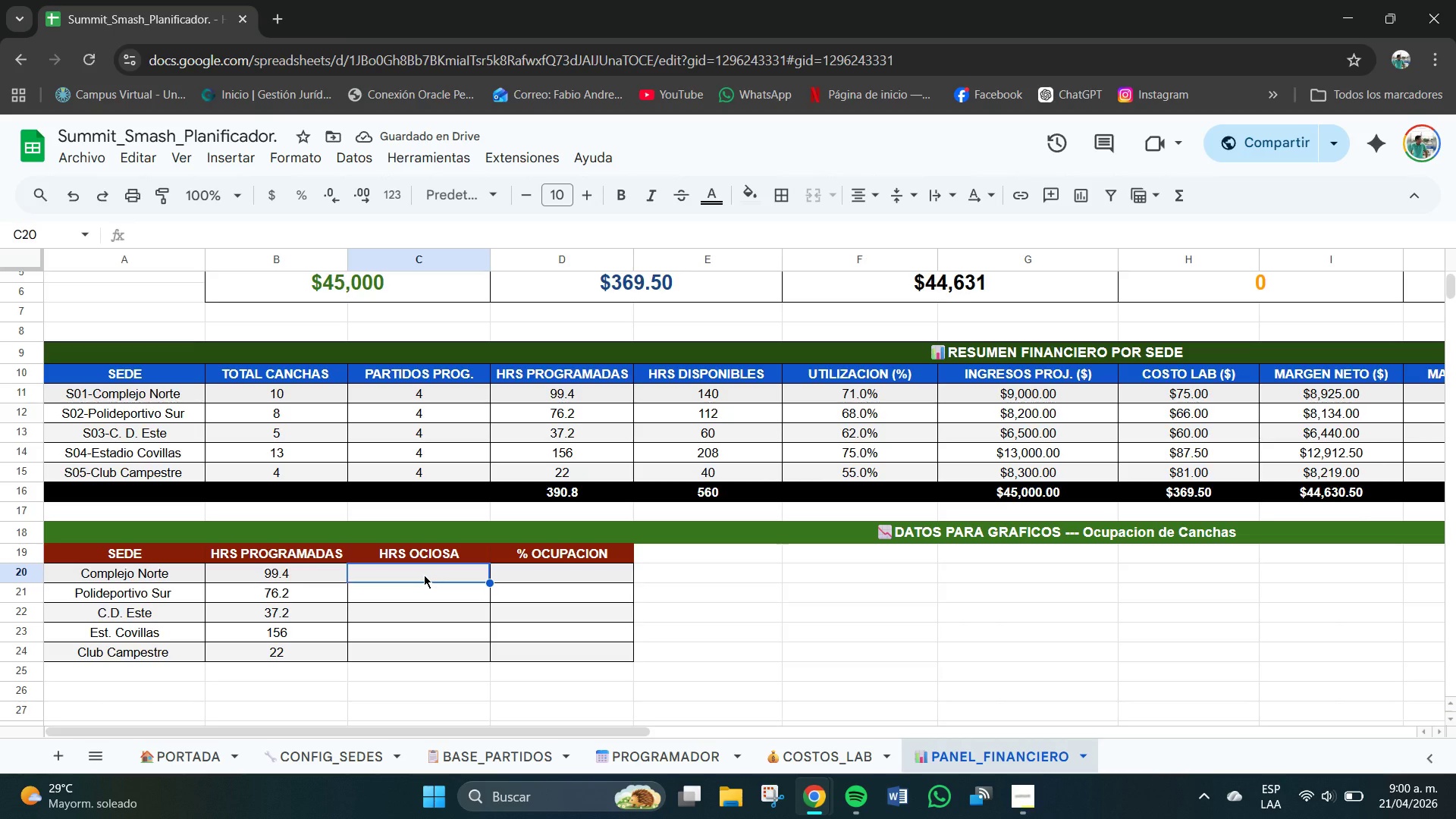 
key(Numpad4)
 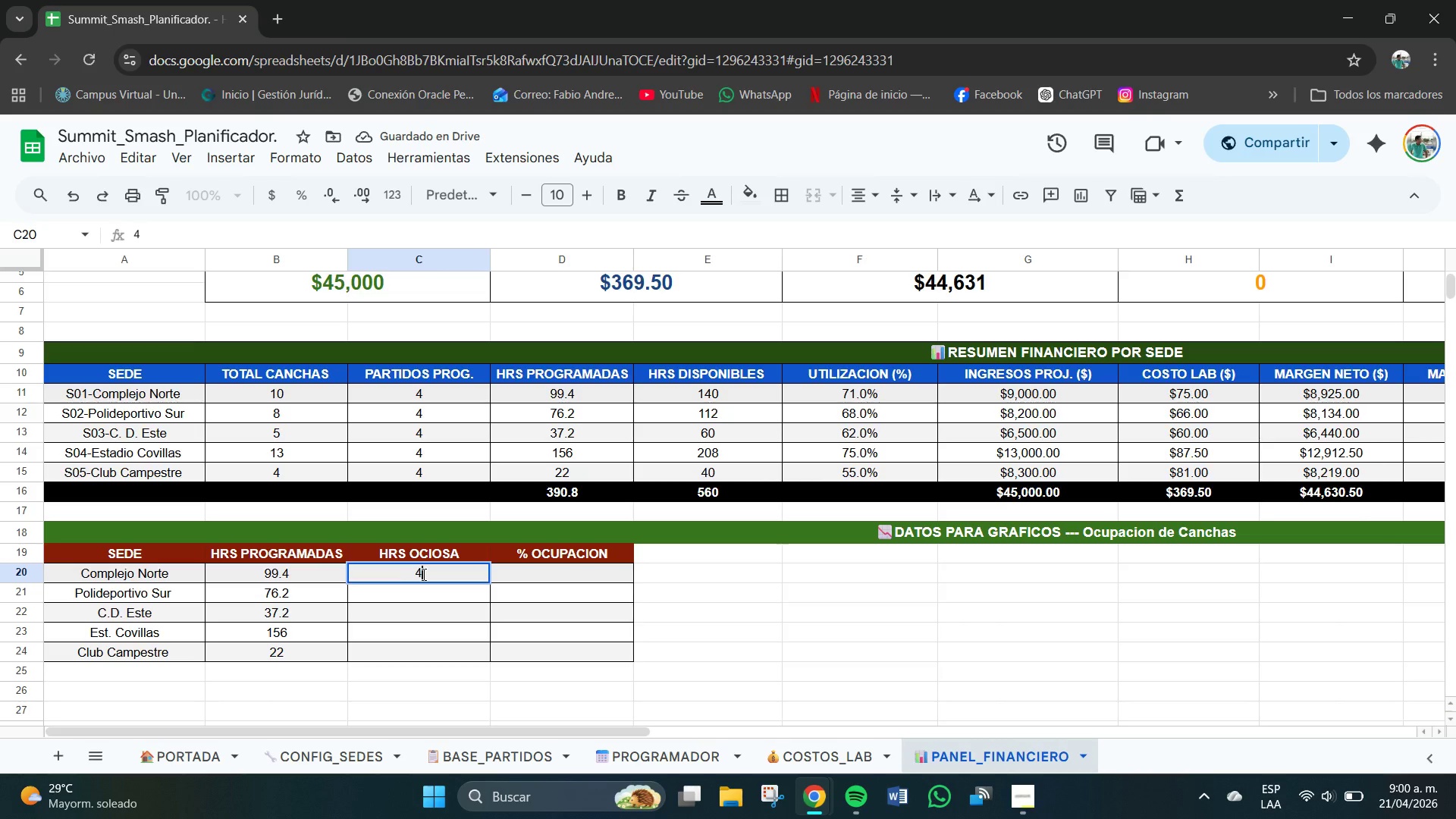 
key(Numpad0)
 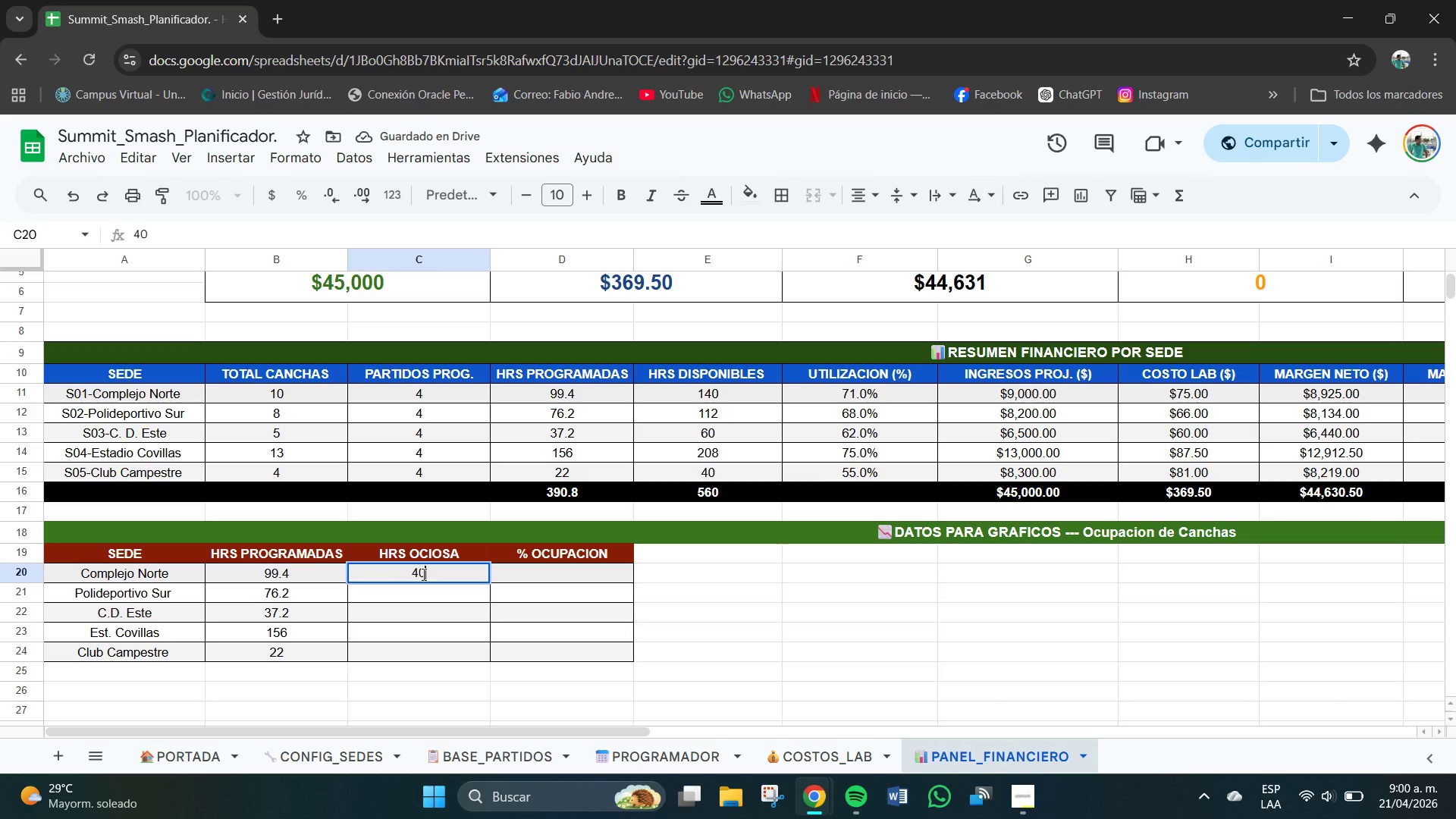 
key(NumpadDecimal)
 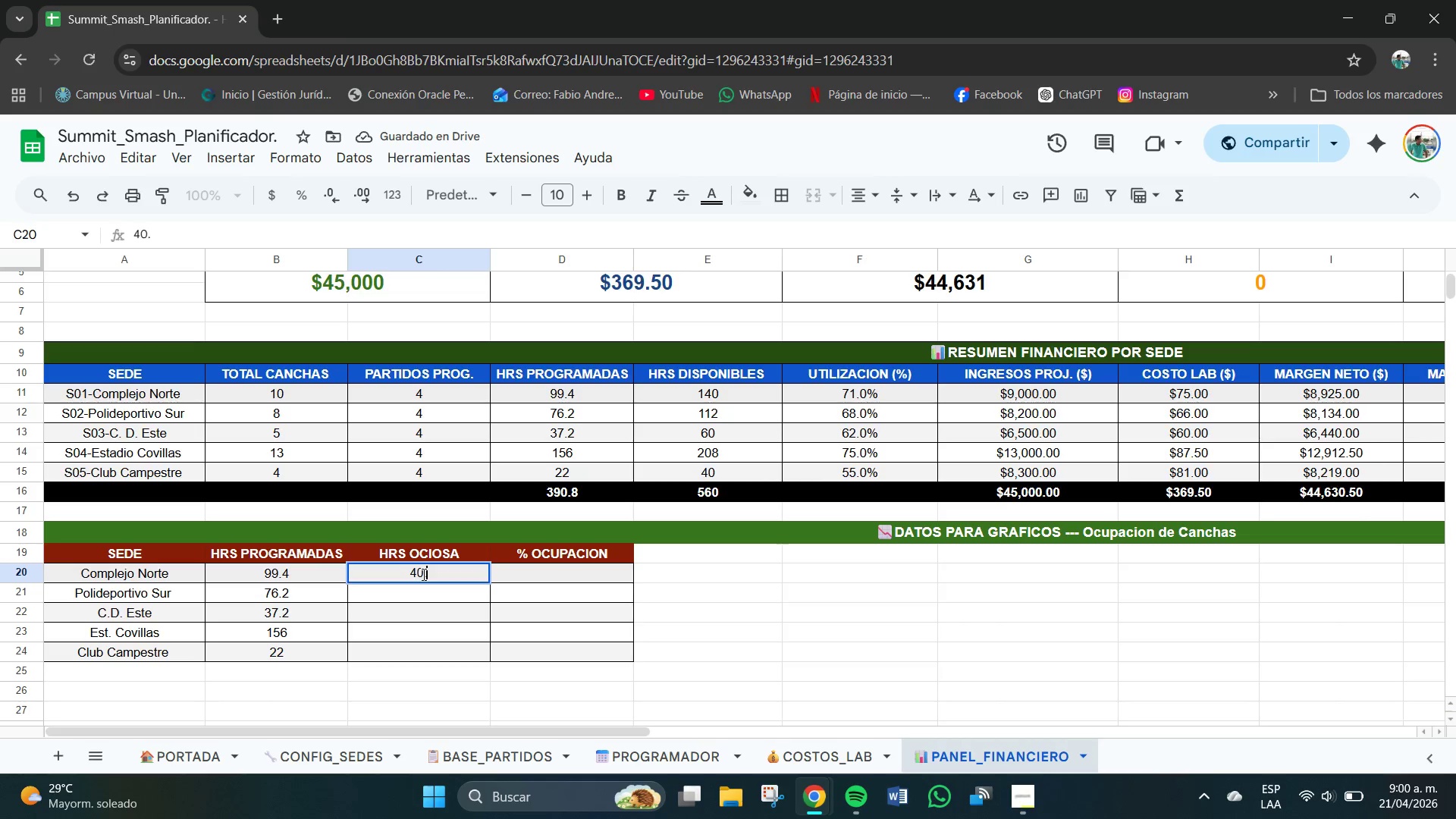 
key(Numpad6)
 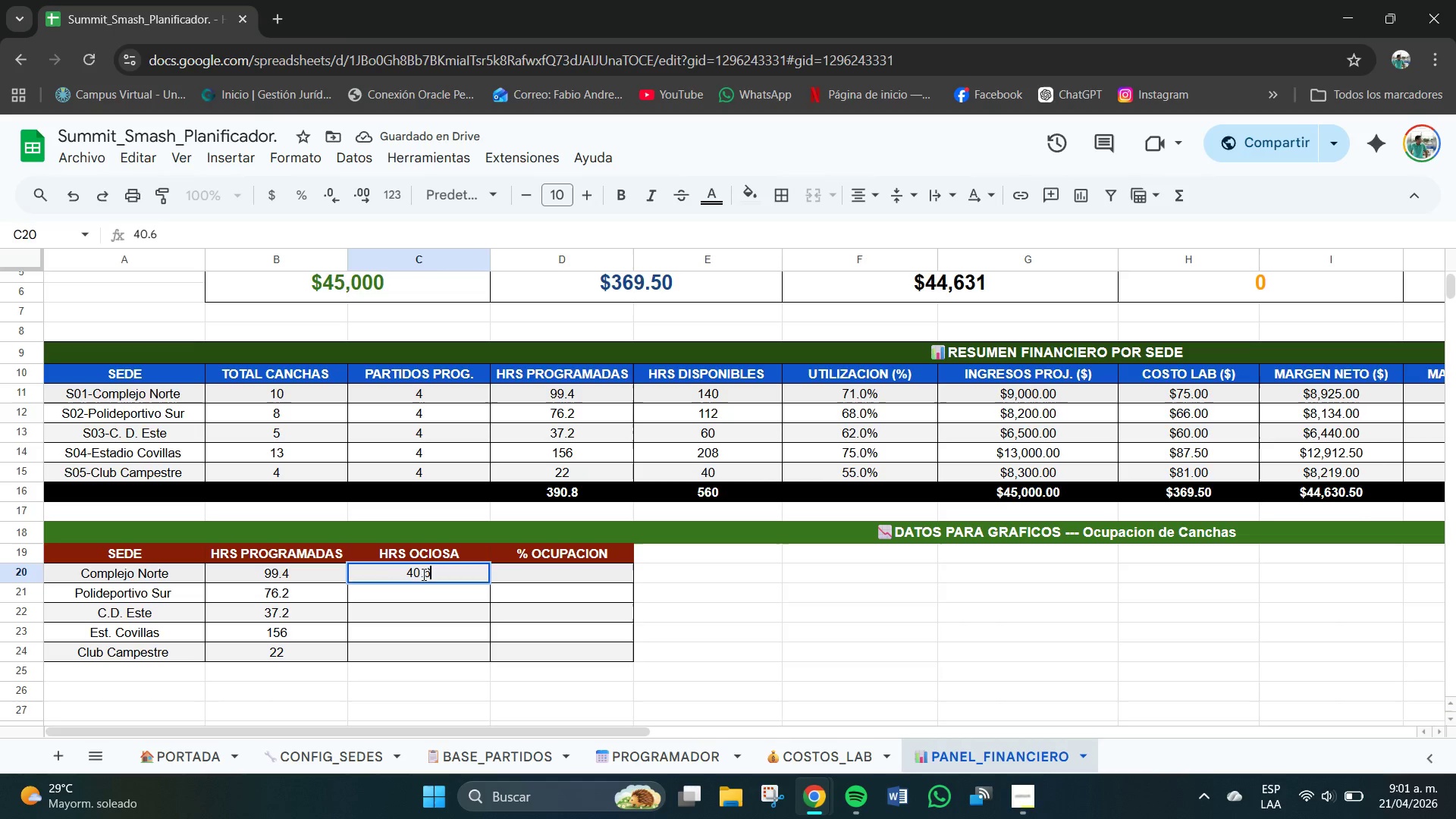 
key(NumpadEnter)
 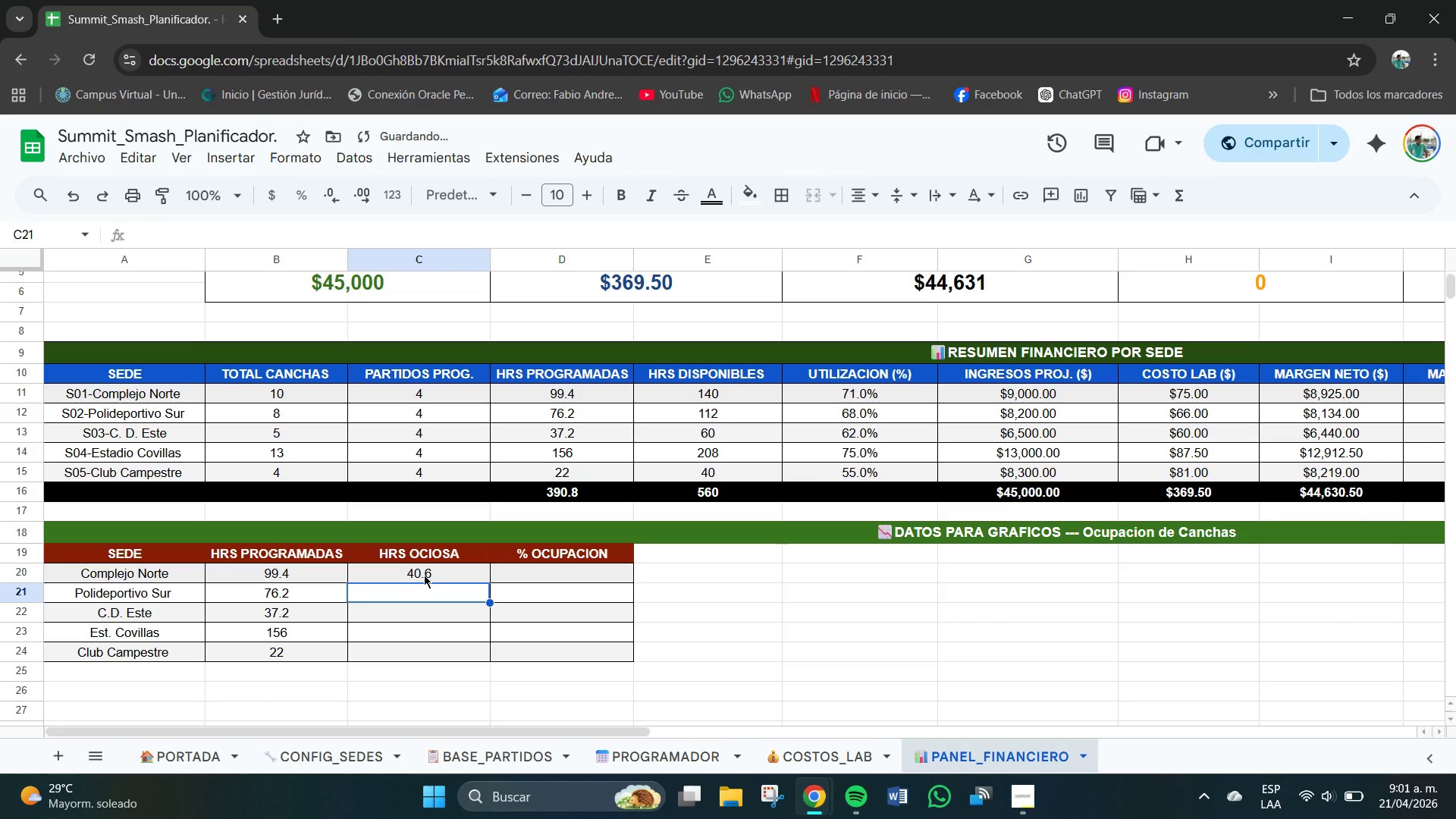 
key(Numpad3)
 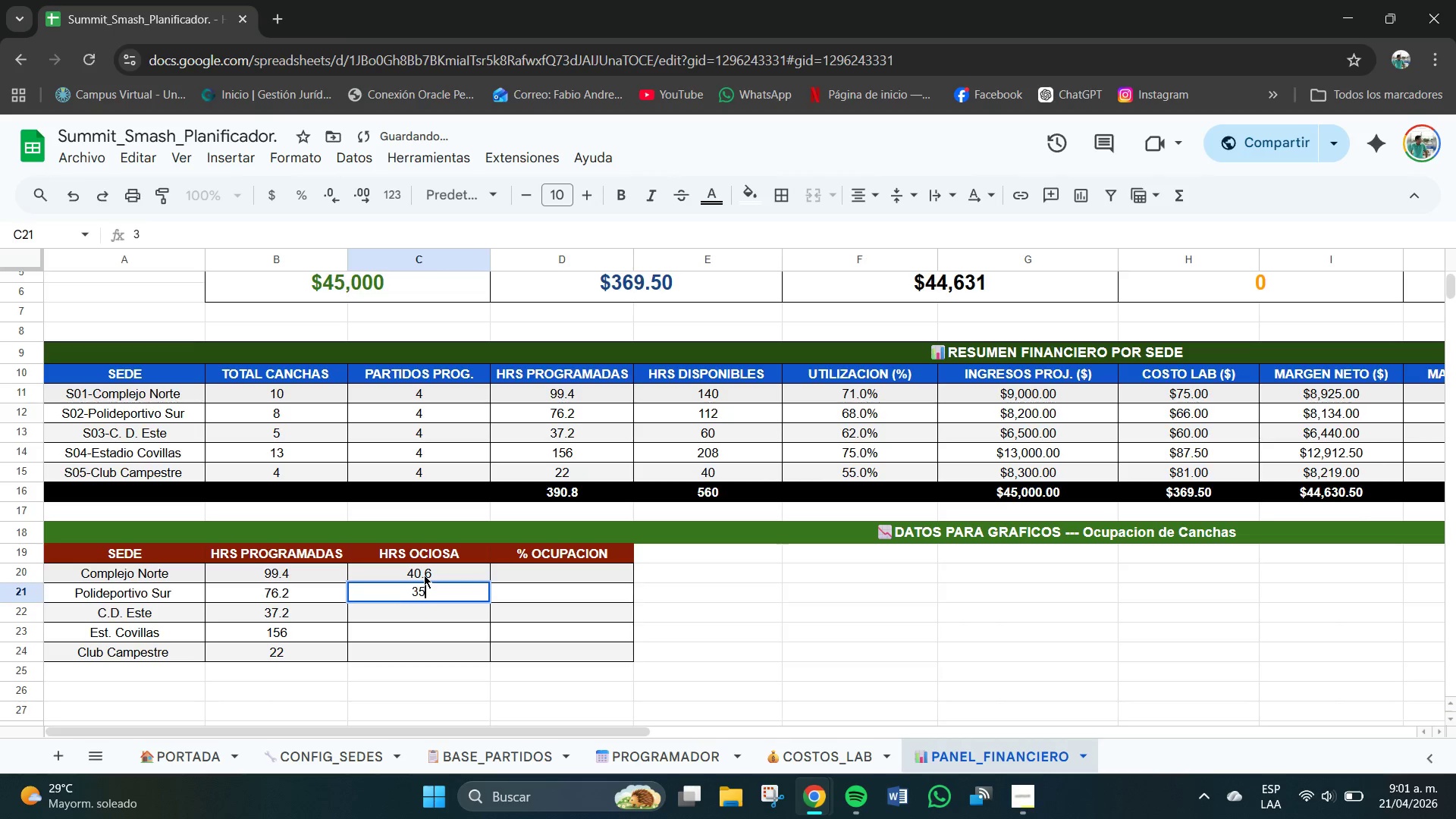 
key(Numpad5)
 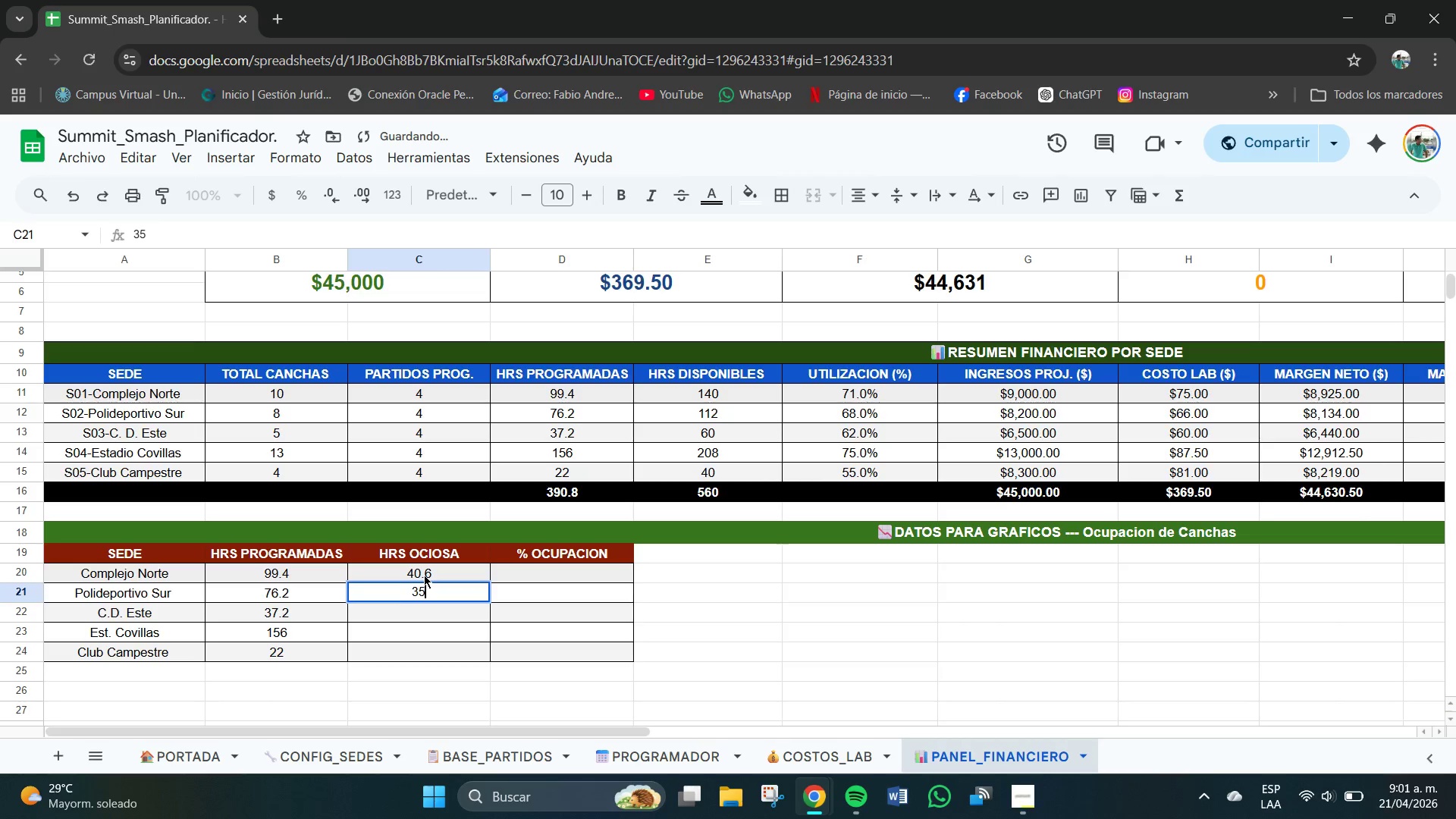 
key(NumpadDecimal)
 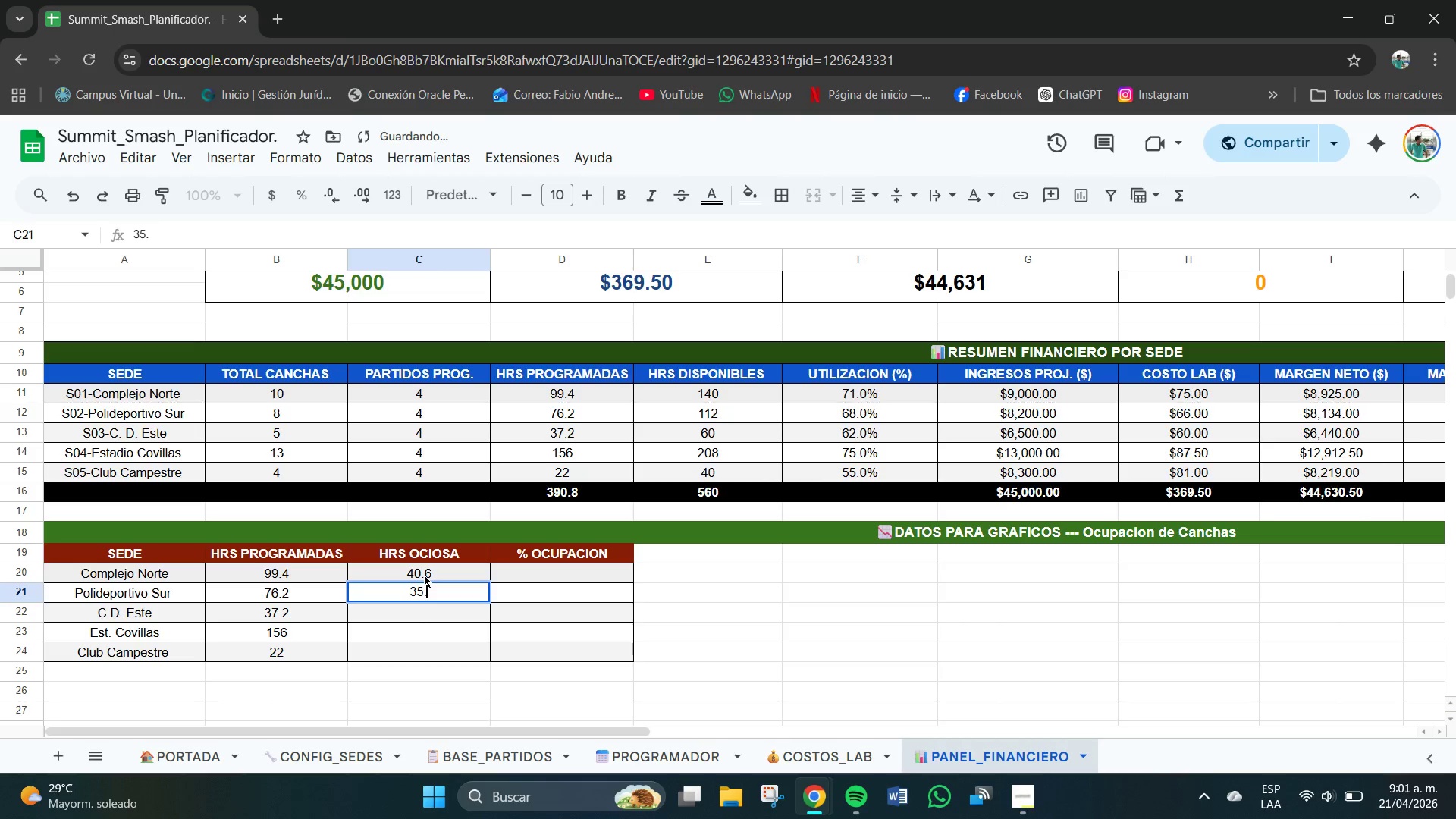 
key(Numpad8)
 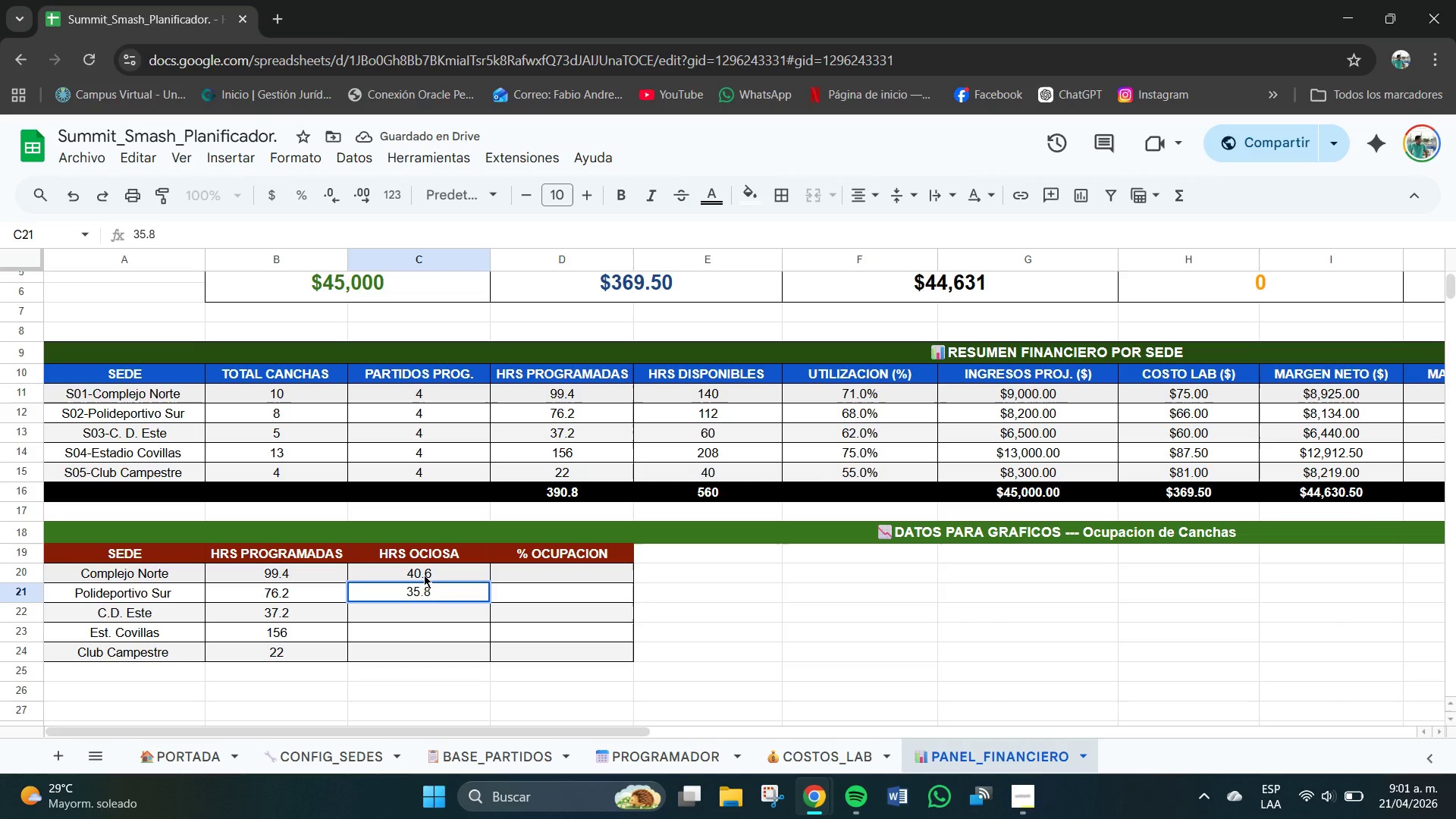 
key(NumpadEnter)
 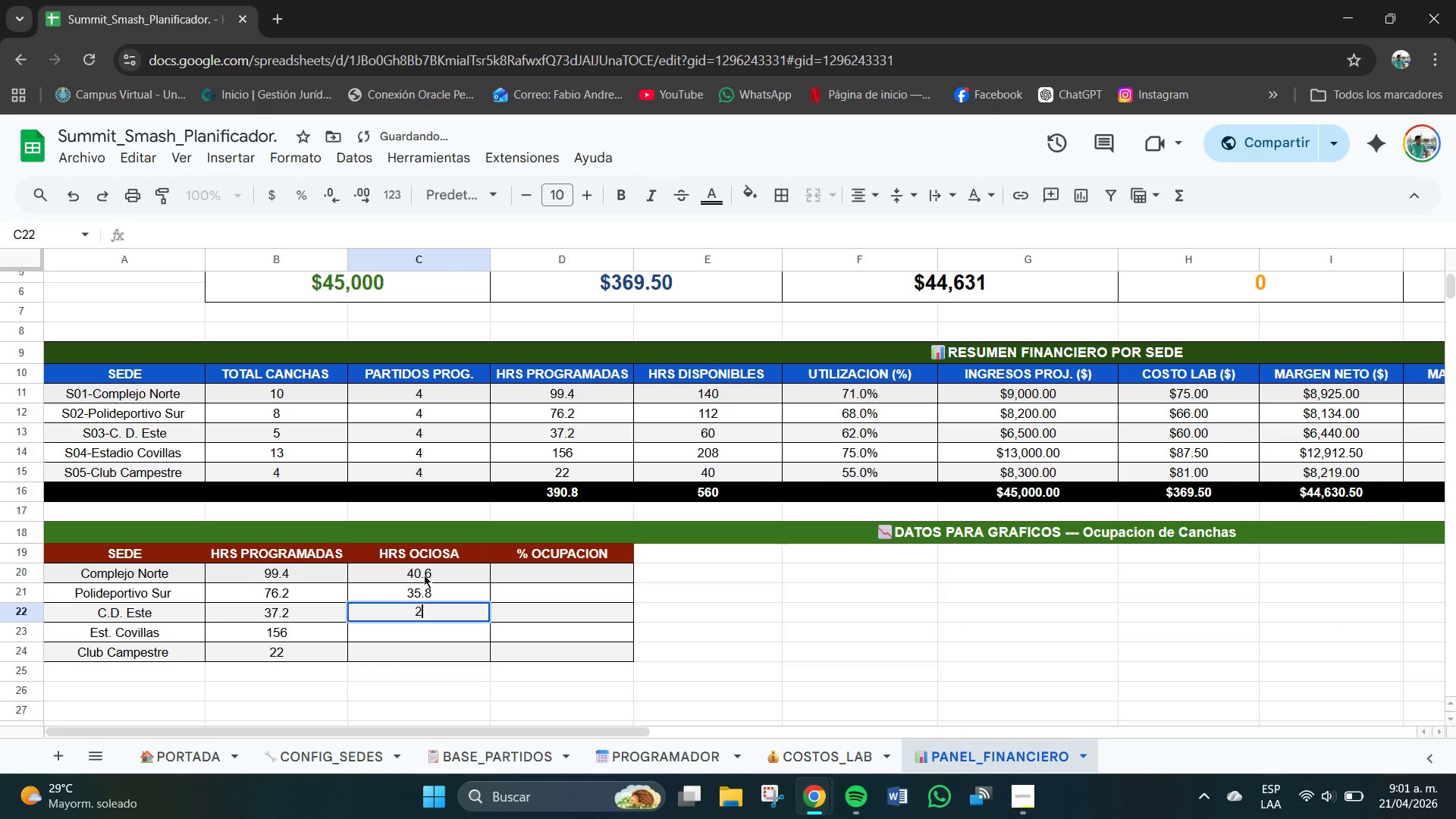 
key(Numpad2)
 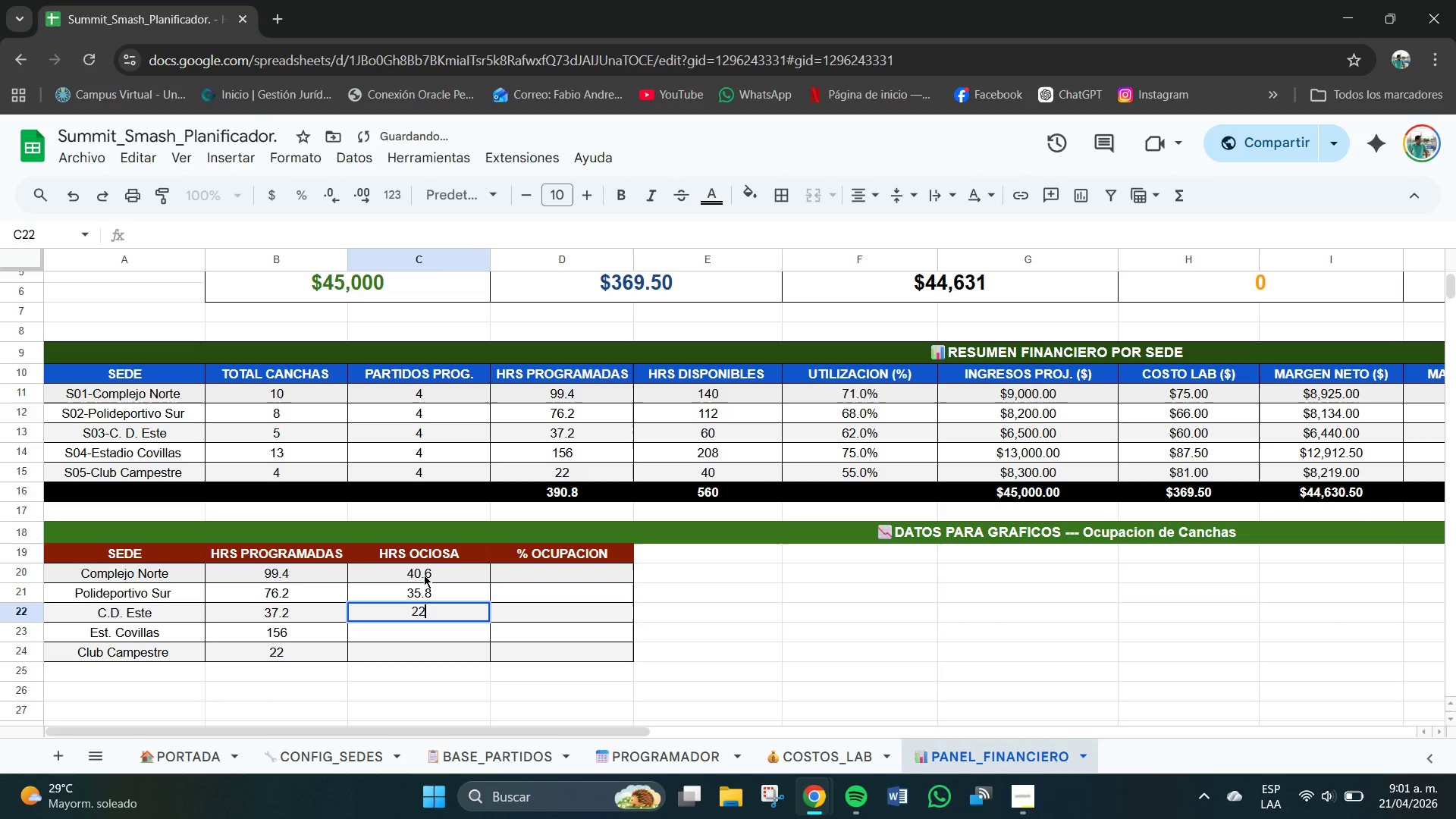 
key(Numpad2)
 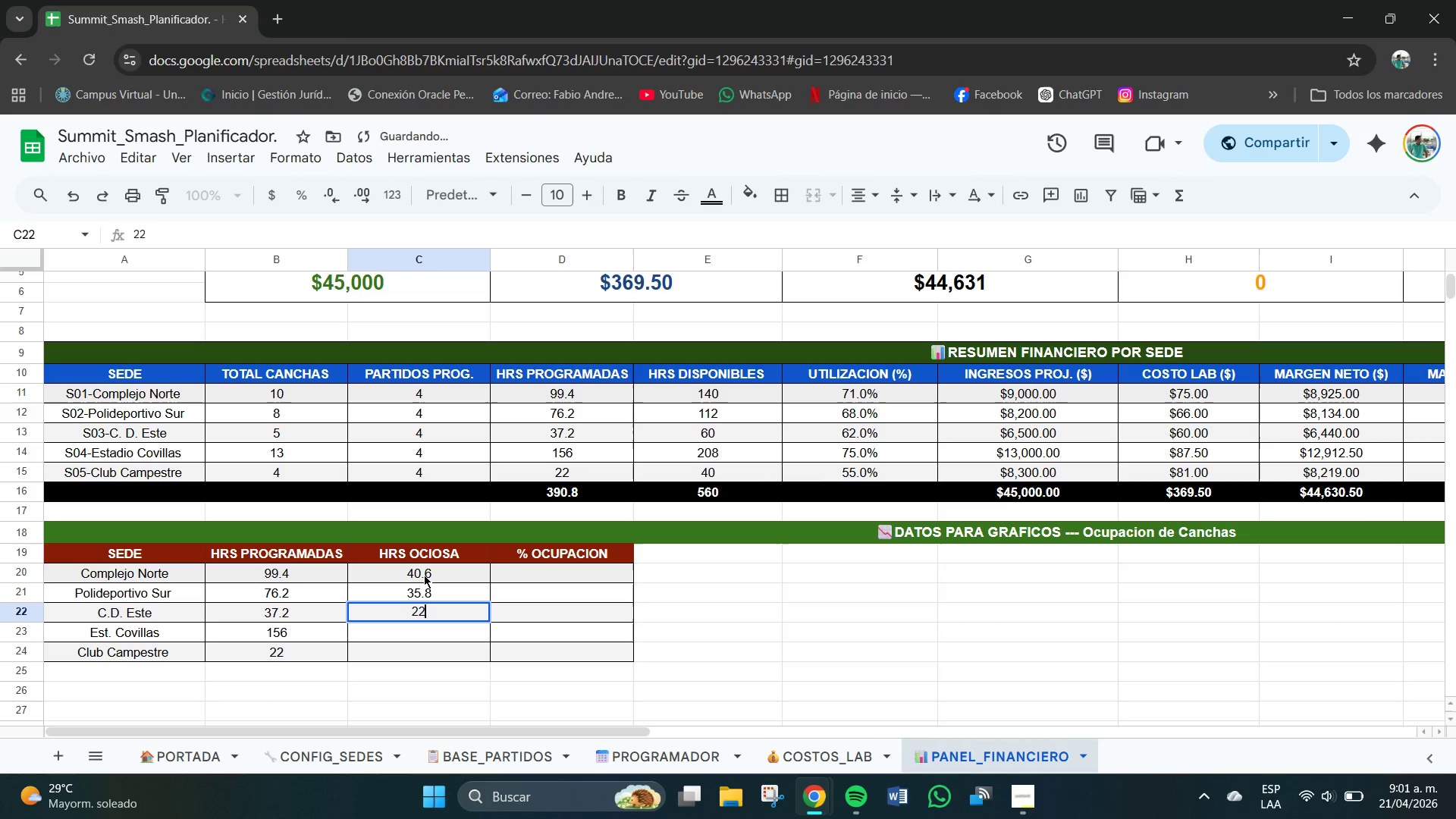 
key(NumpadDecimal)
 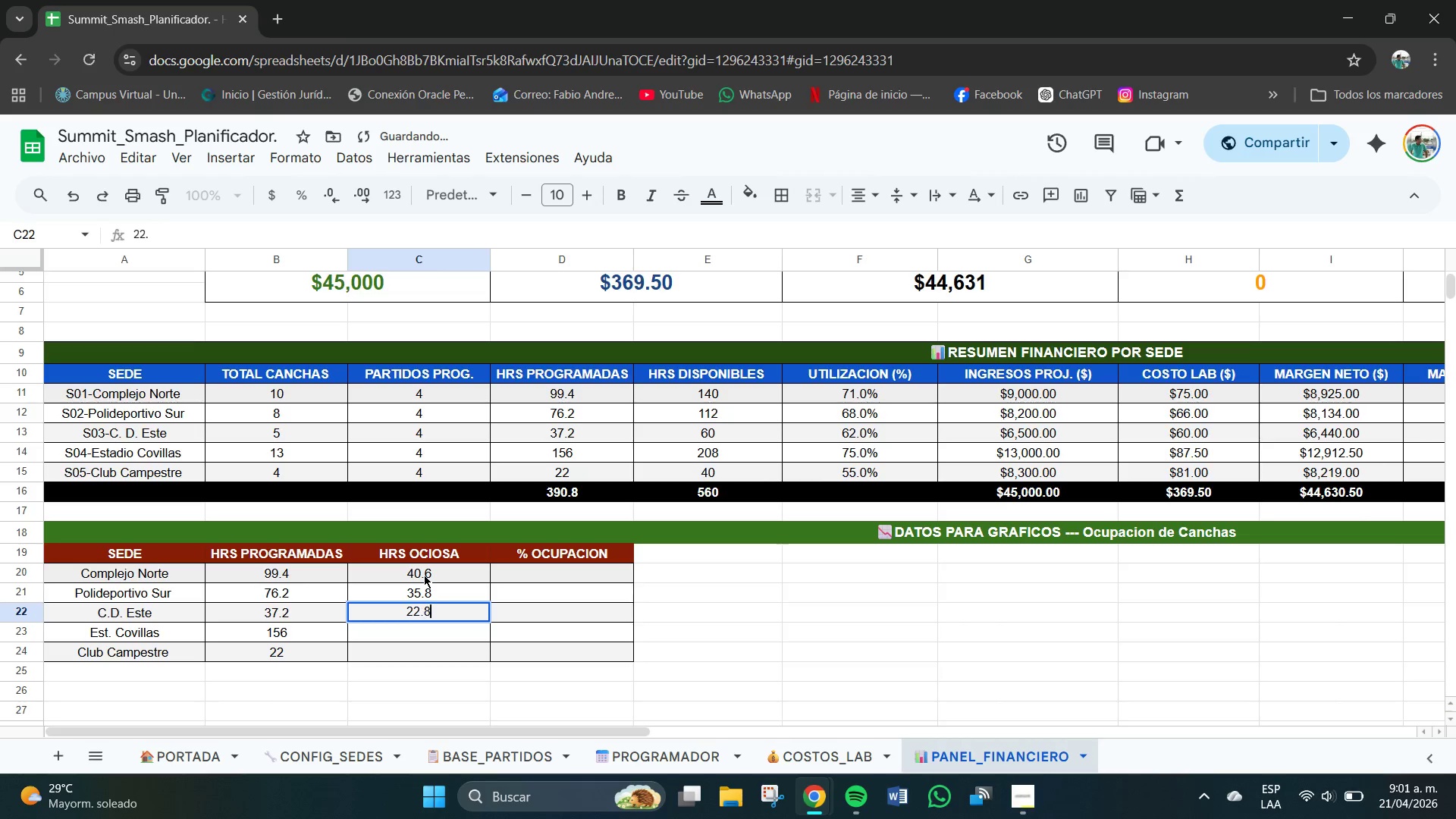 
key(Numpad8)
 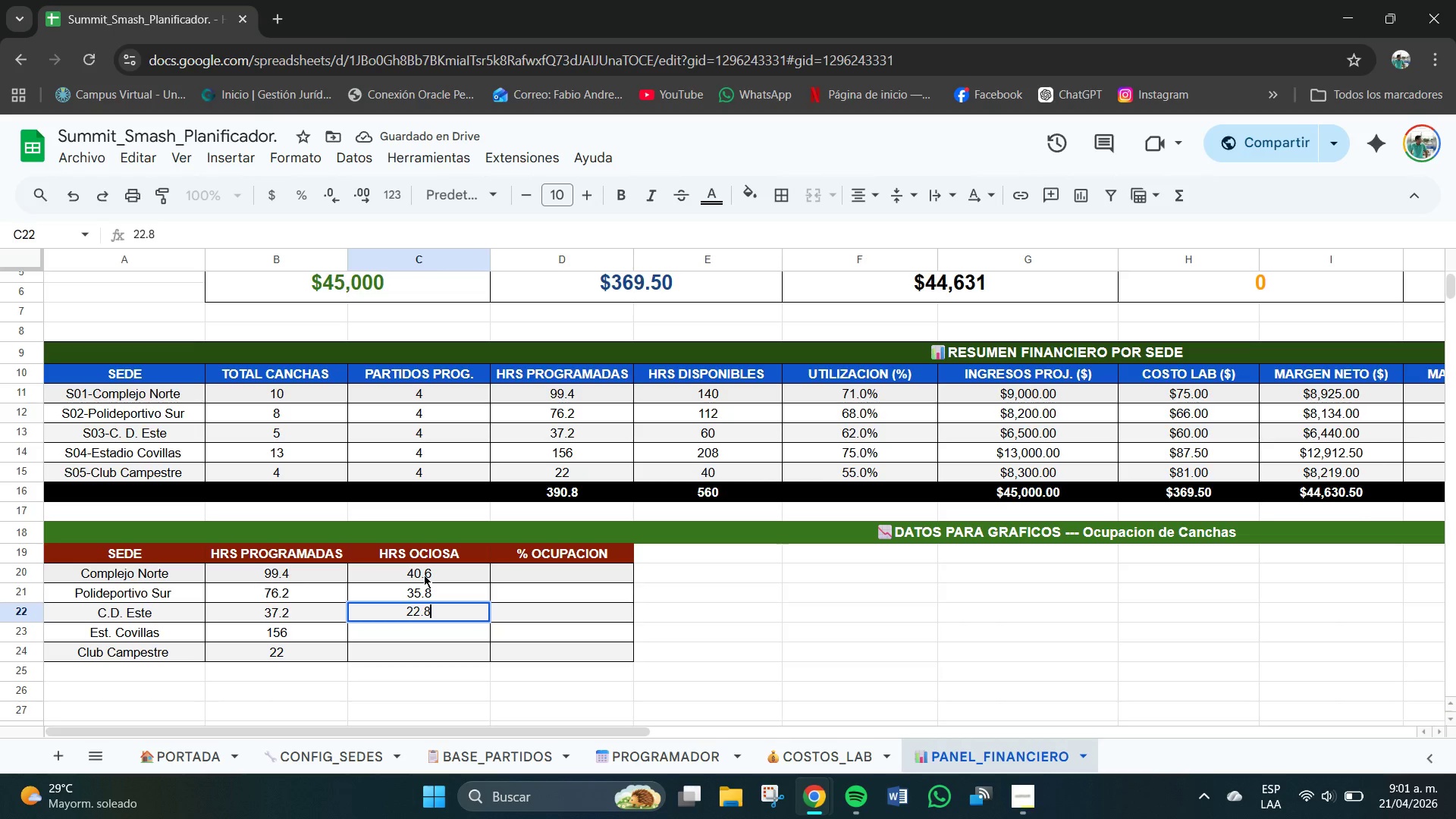 
key(NumpadEnter)
 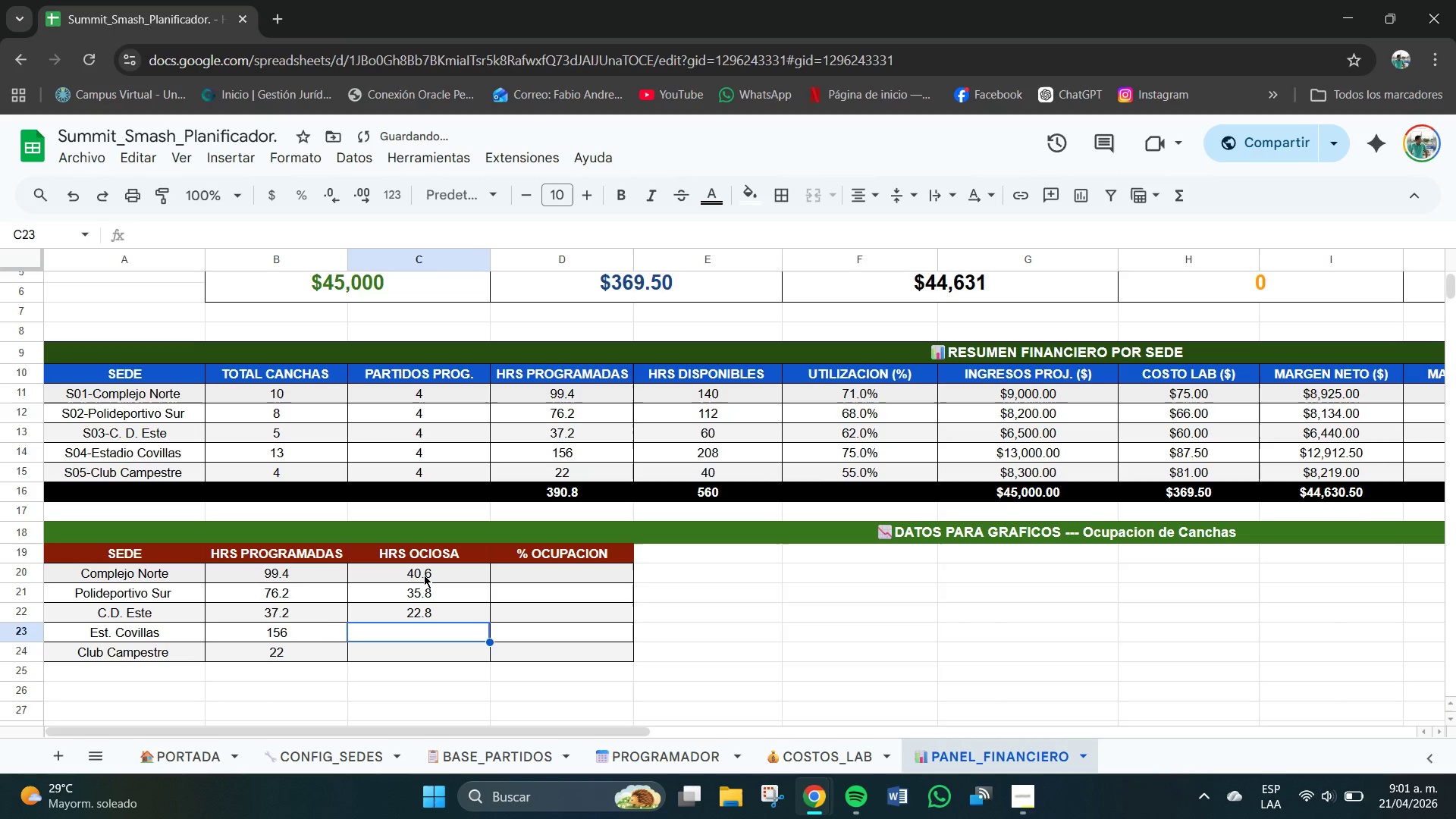 
key(Numpad5)
 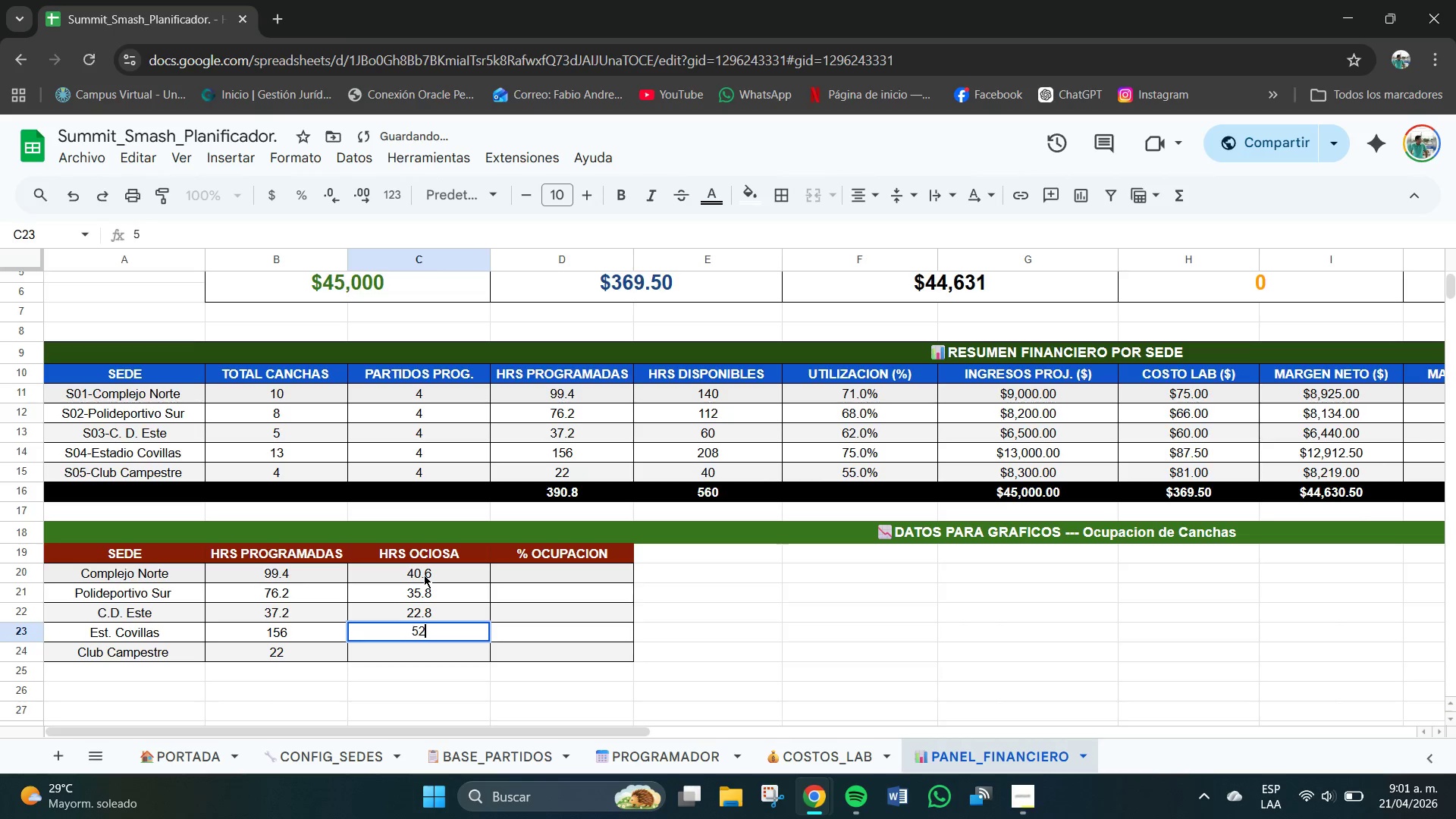 
key(Numpad2)
 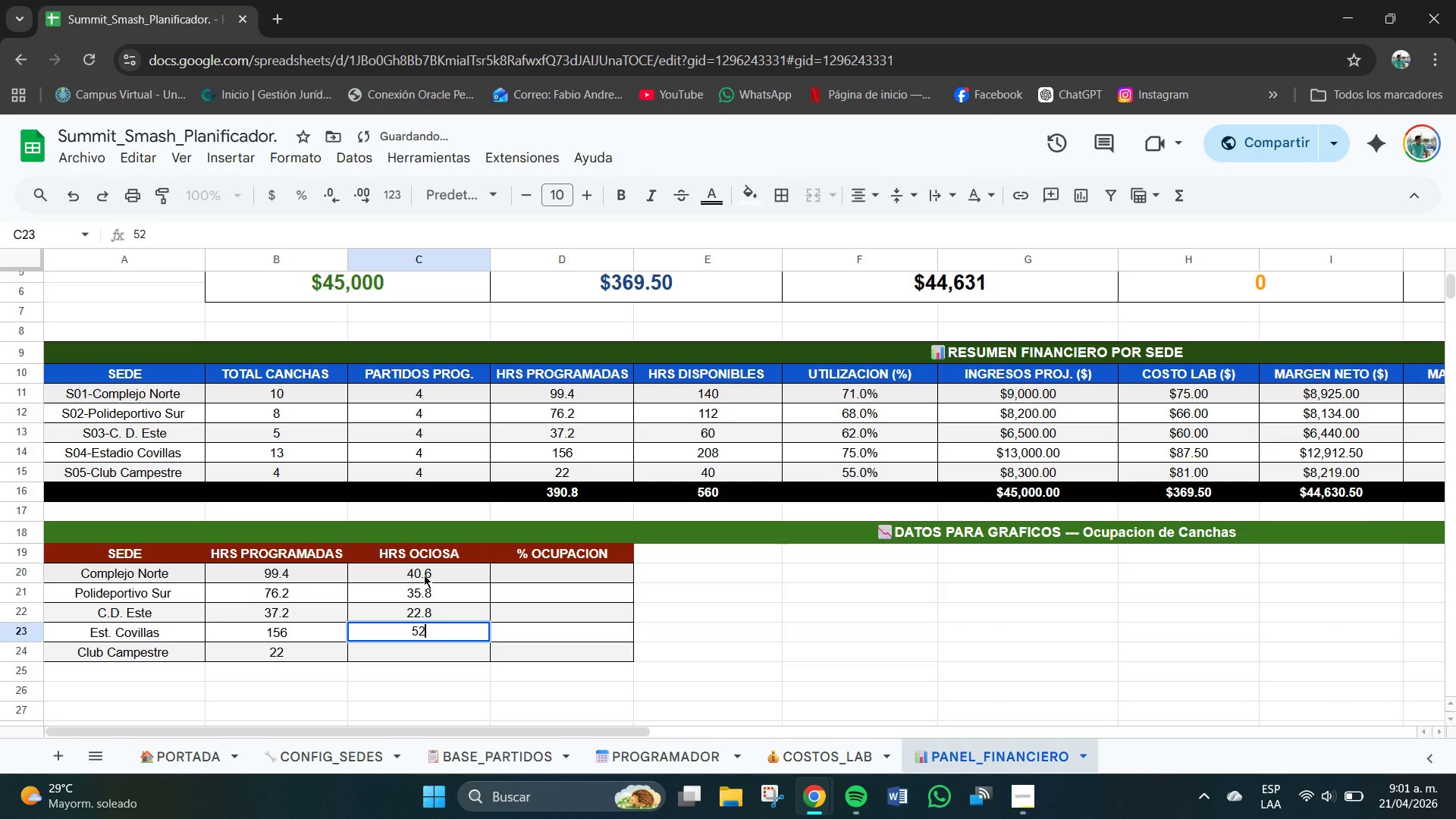 
key(NumpadEnter)
 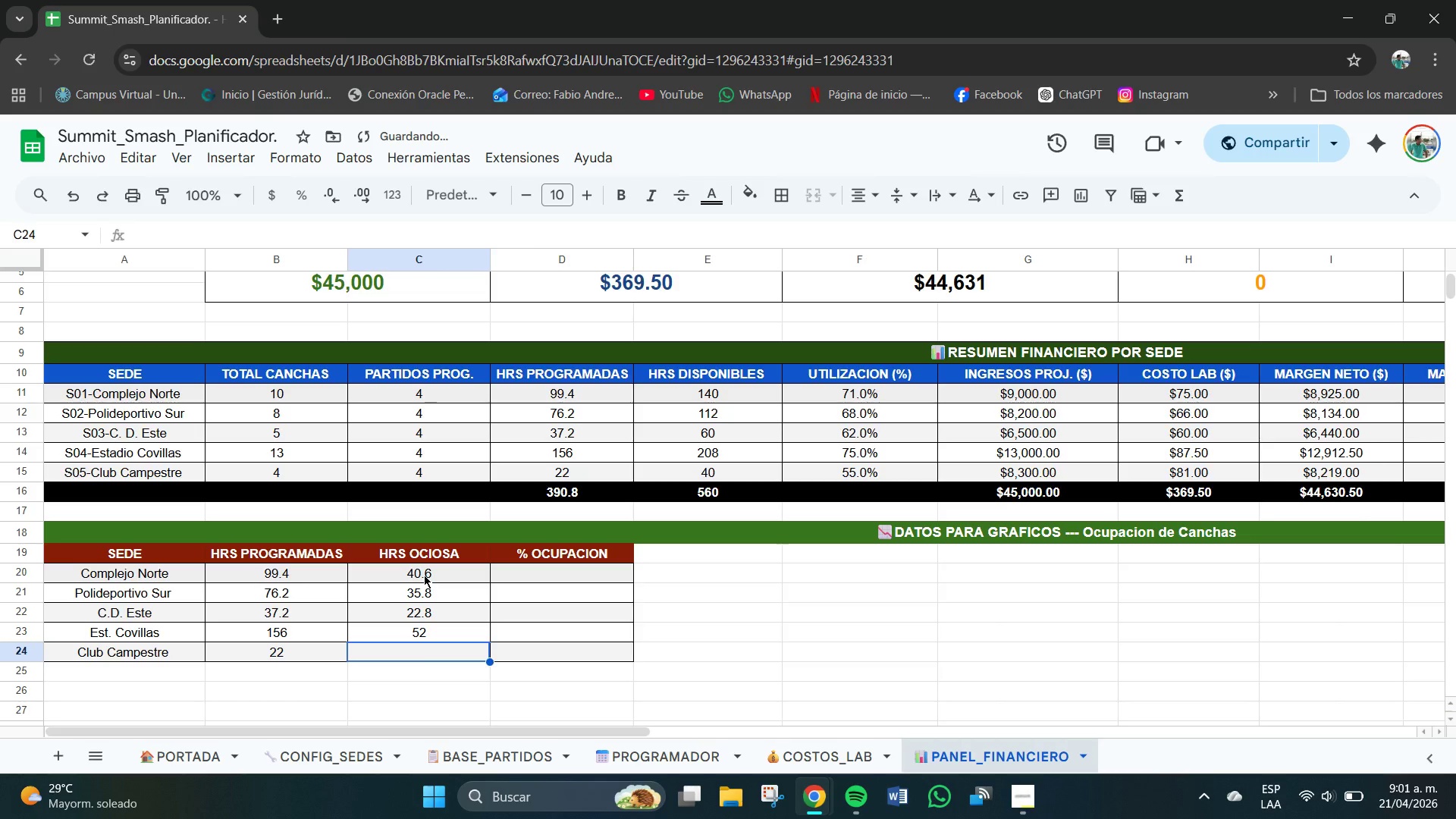 
key(Numpad1)
 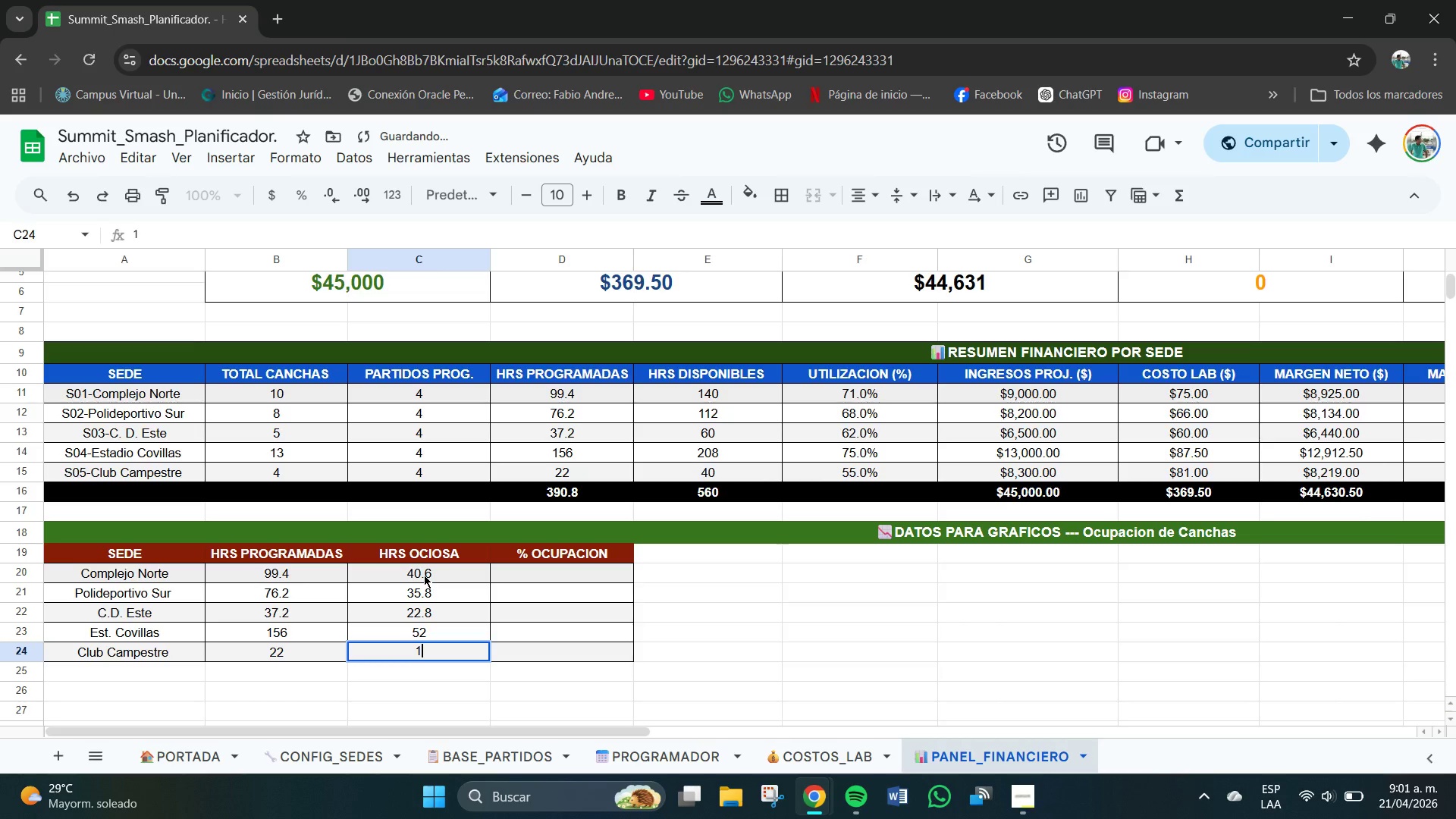 
key(Numpad8)
 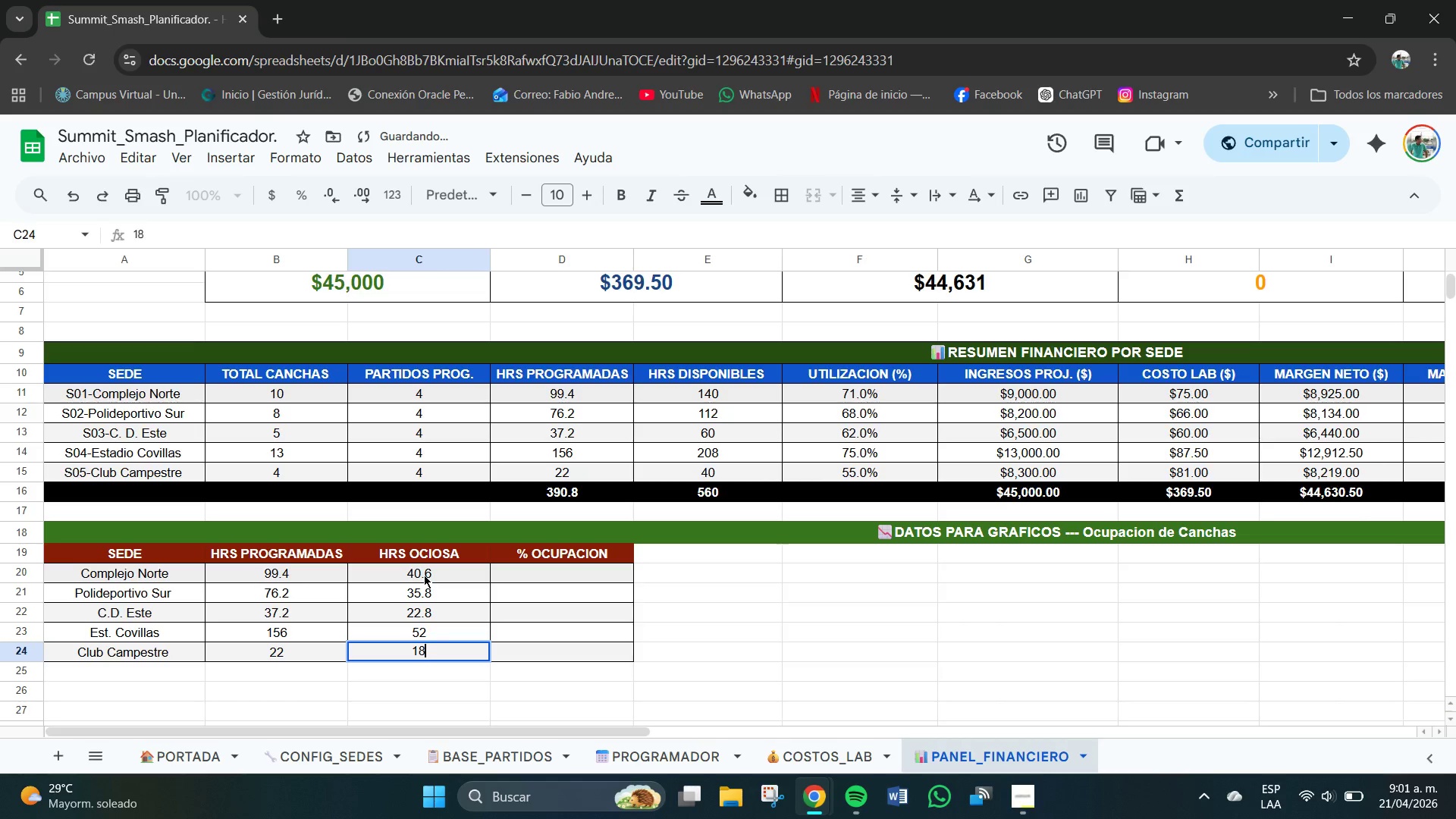 
key(NumpadEnter)
 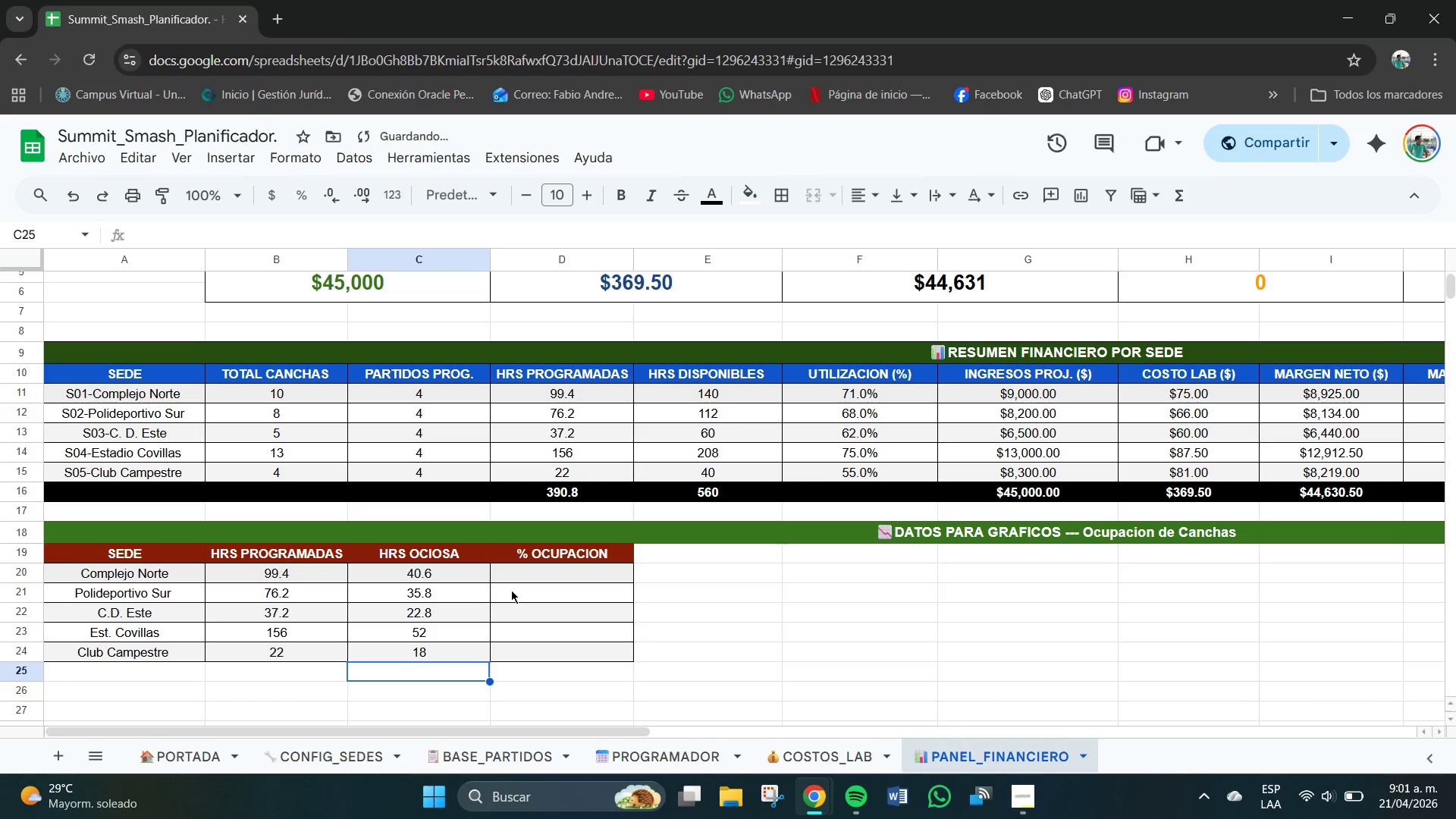 
left_click([557, 577])
 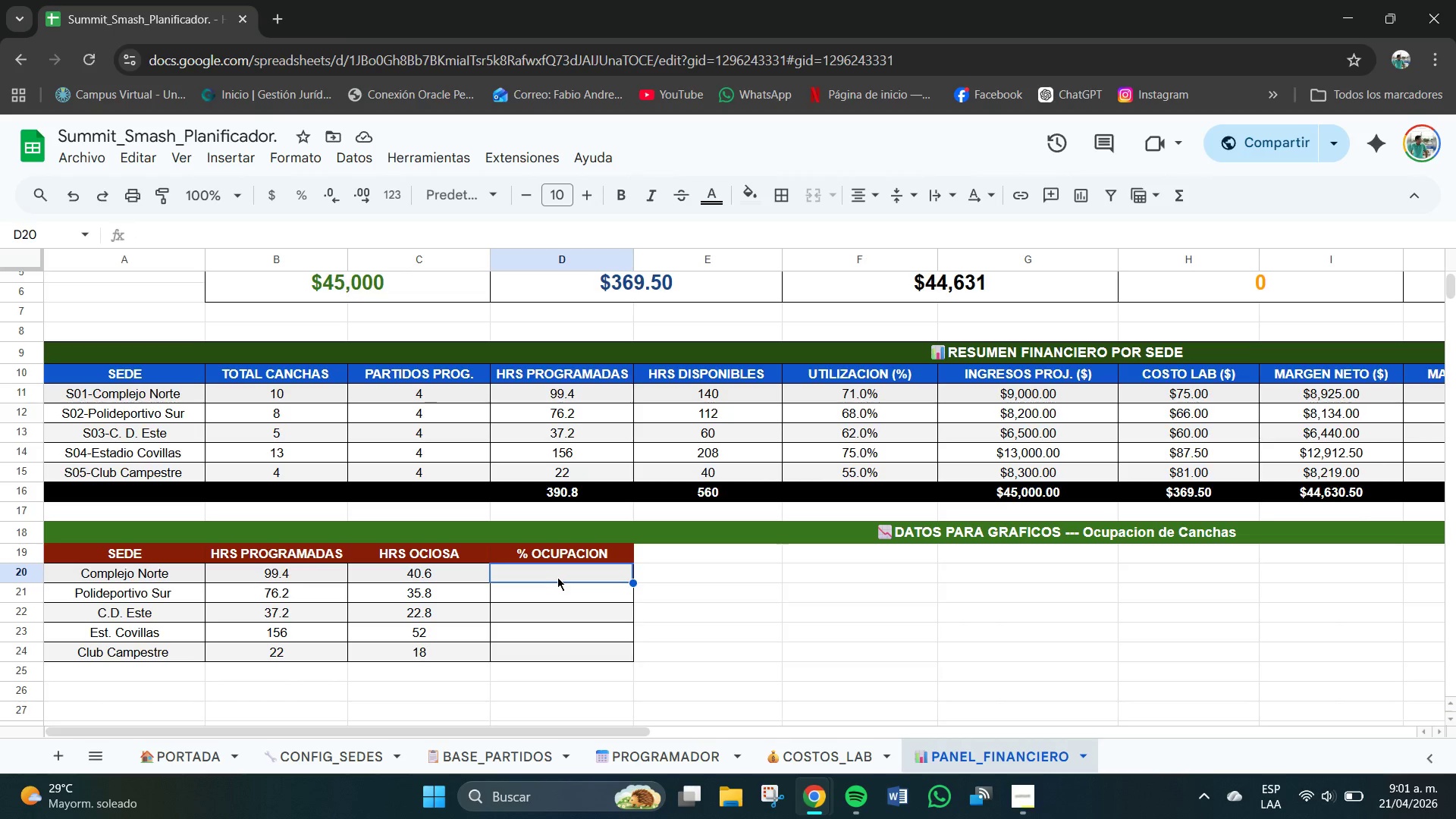 
wait(5.14)
 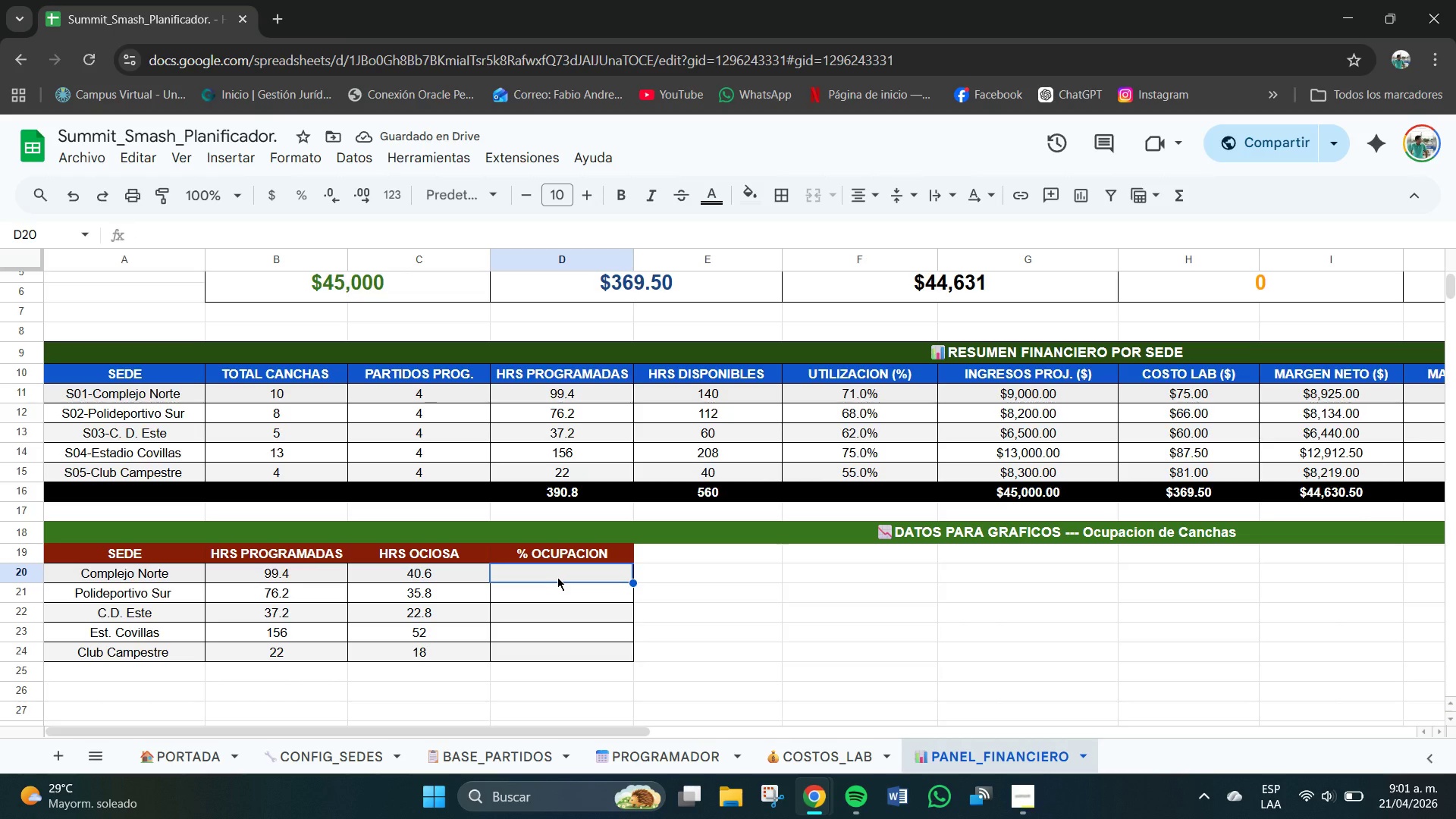 
left_click_drag(start_coordinate=[416, 574], to_coordinate=[428, 653])
 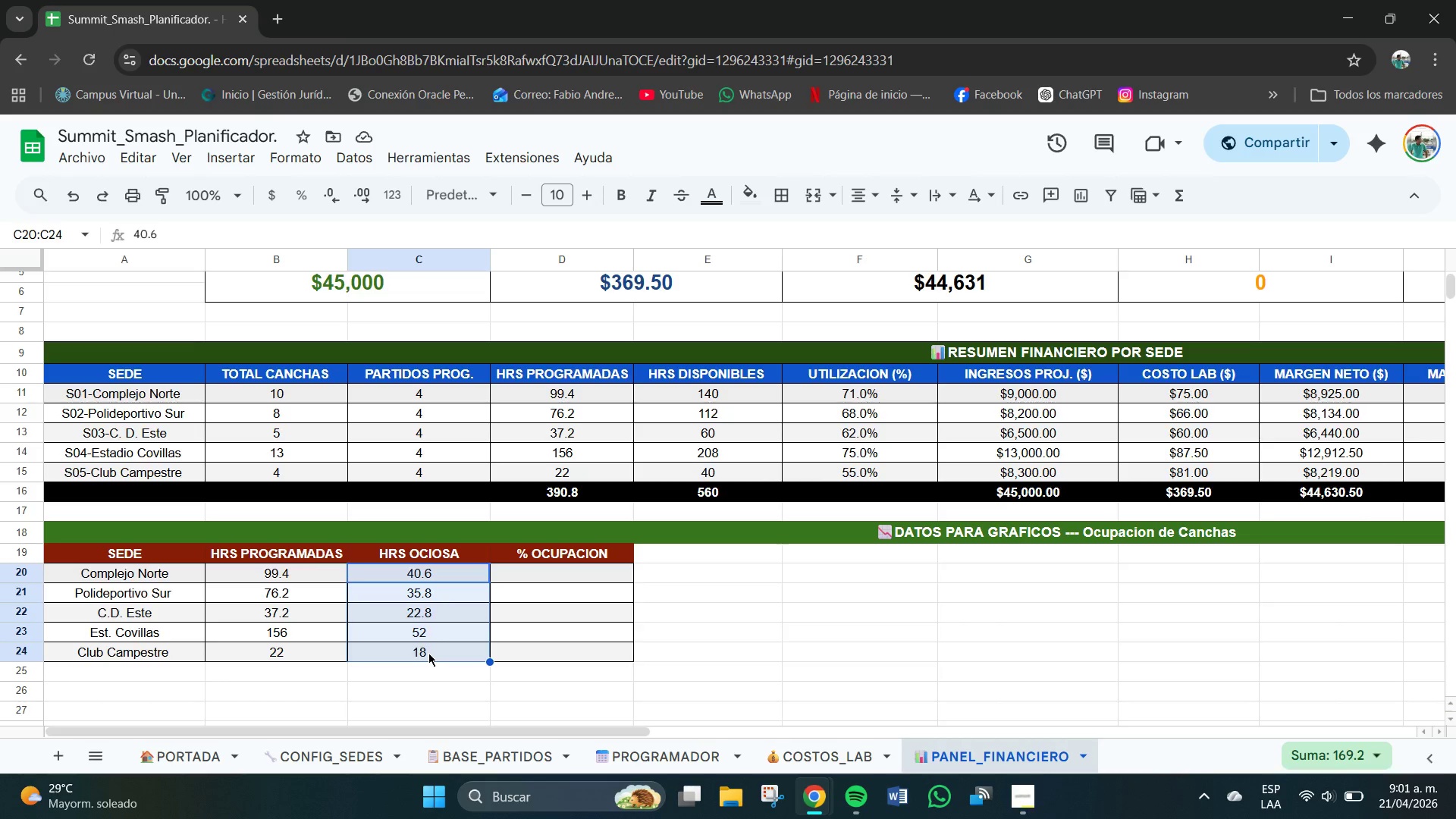 
key(Backspace)
 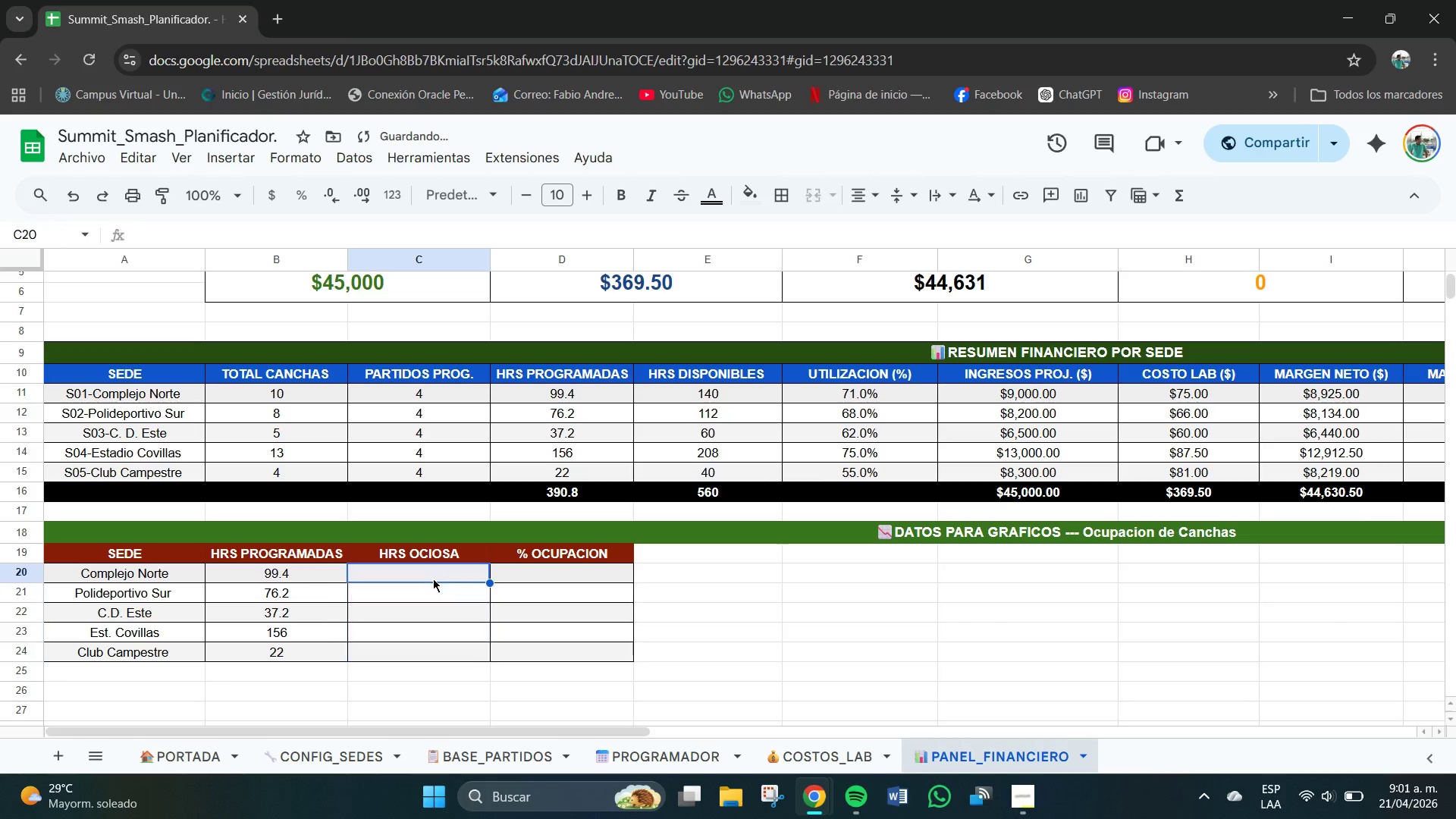 
double_click([433, 579])
 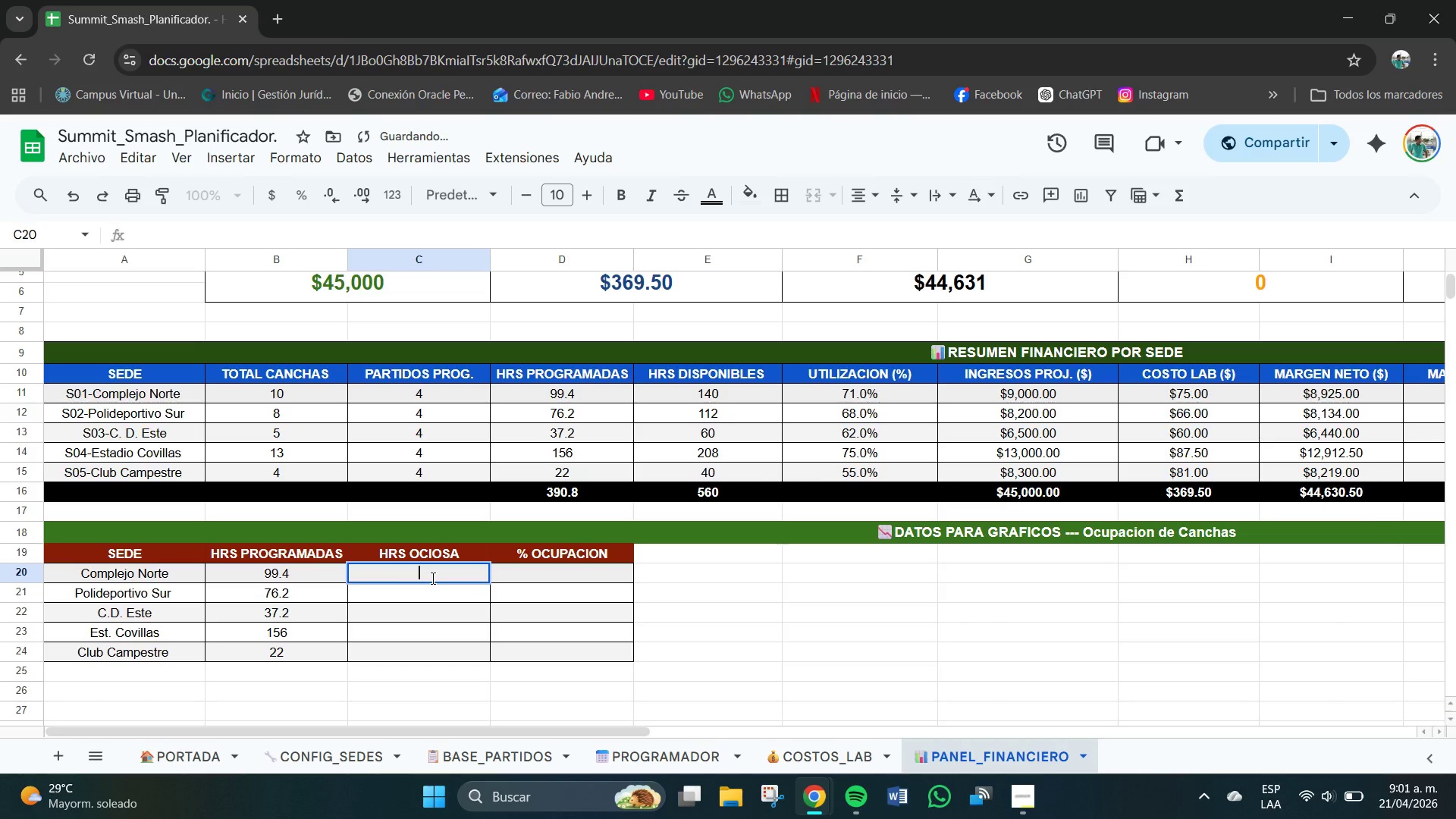 
type()140-b2)
key(Backspace)
key(Backspace)
type(B20)
 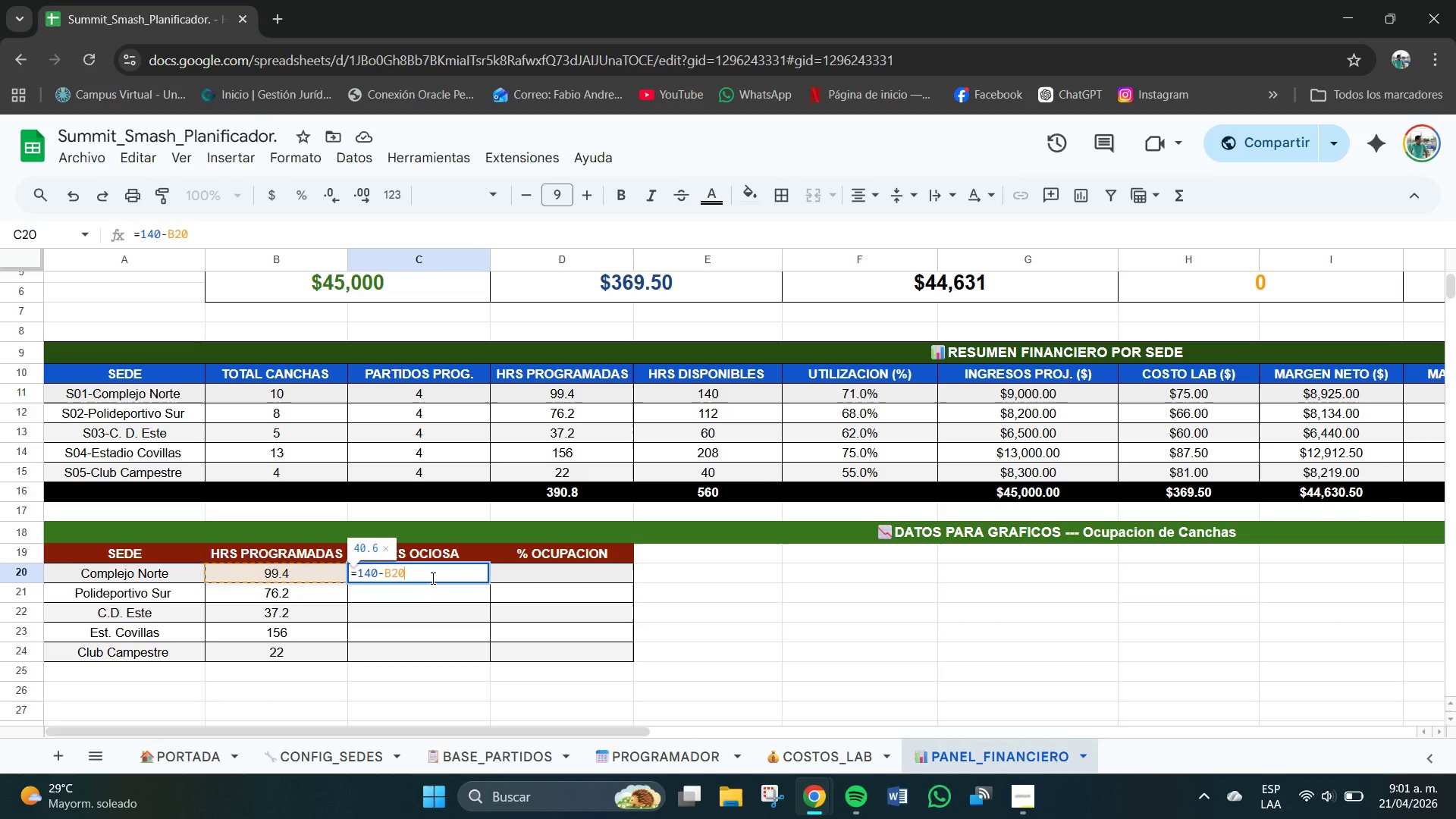 
key(Enter)
 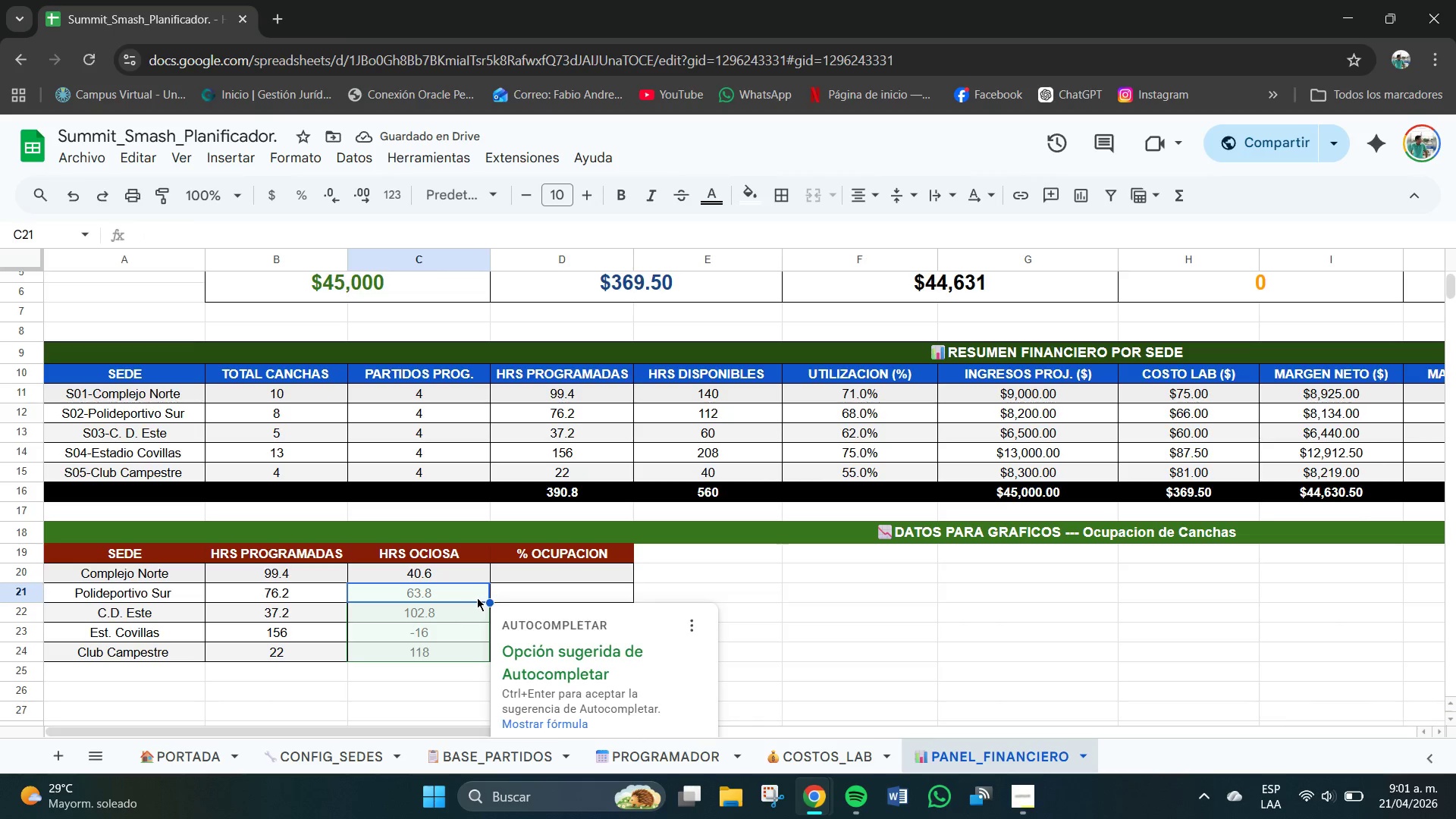 
left_click([438, 575])
 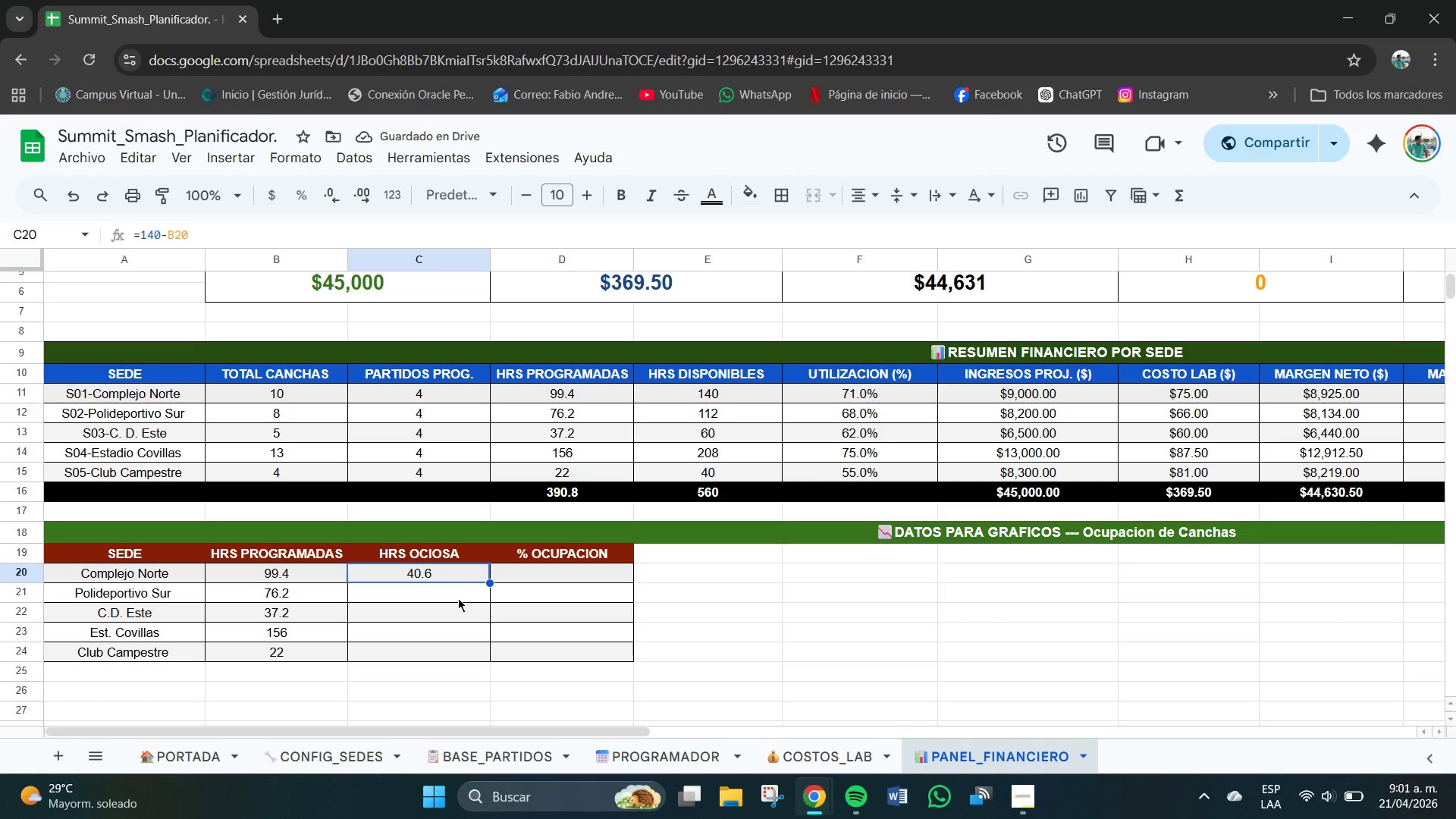 
left_click([450, 598])
 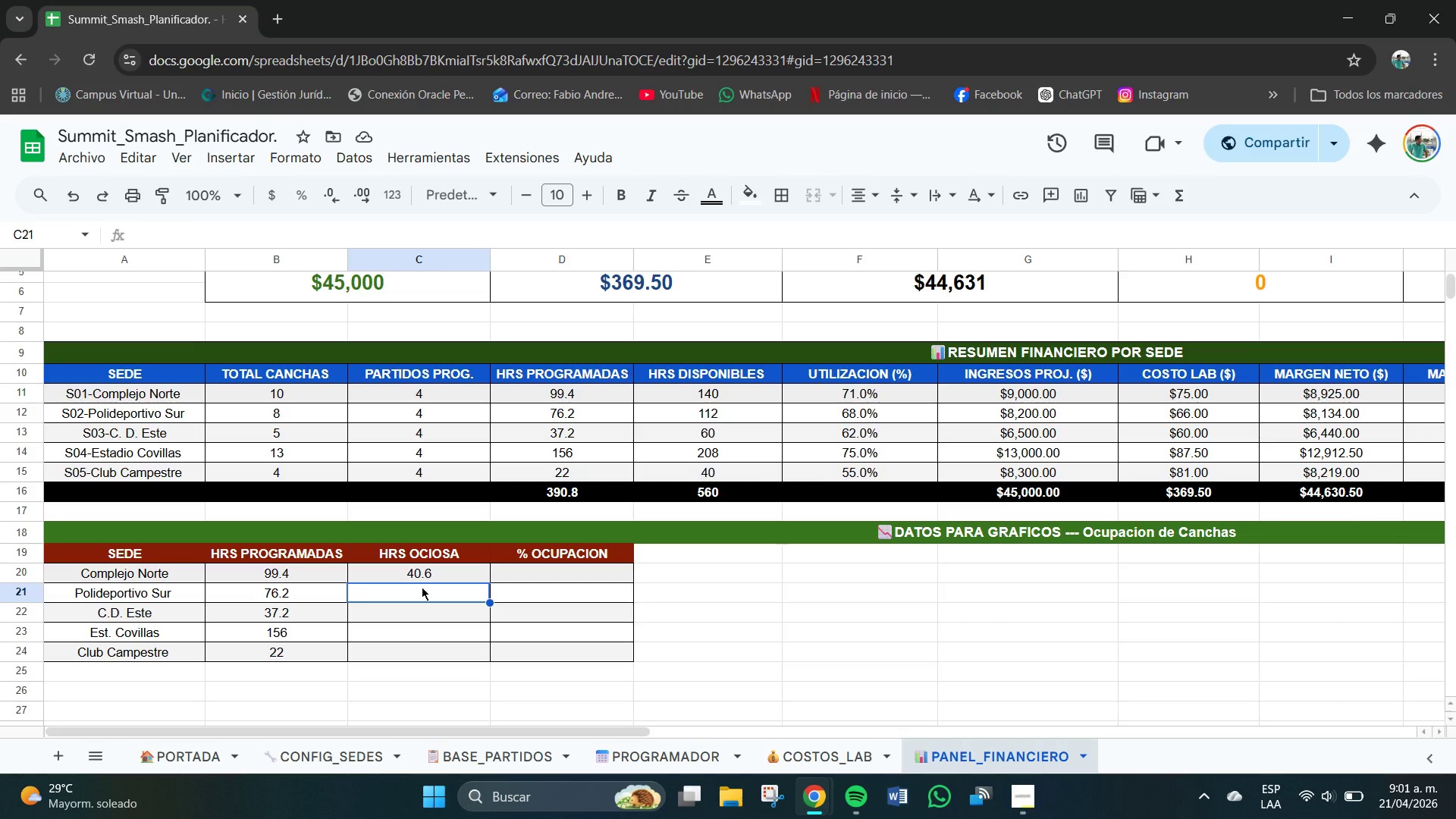 
type()112-B21)
 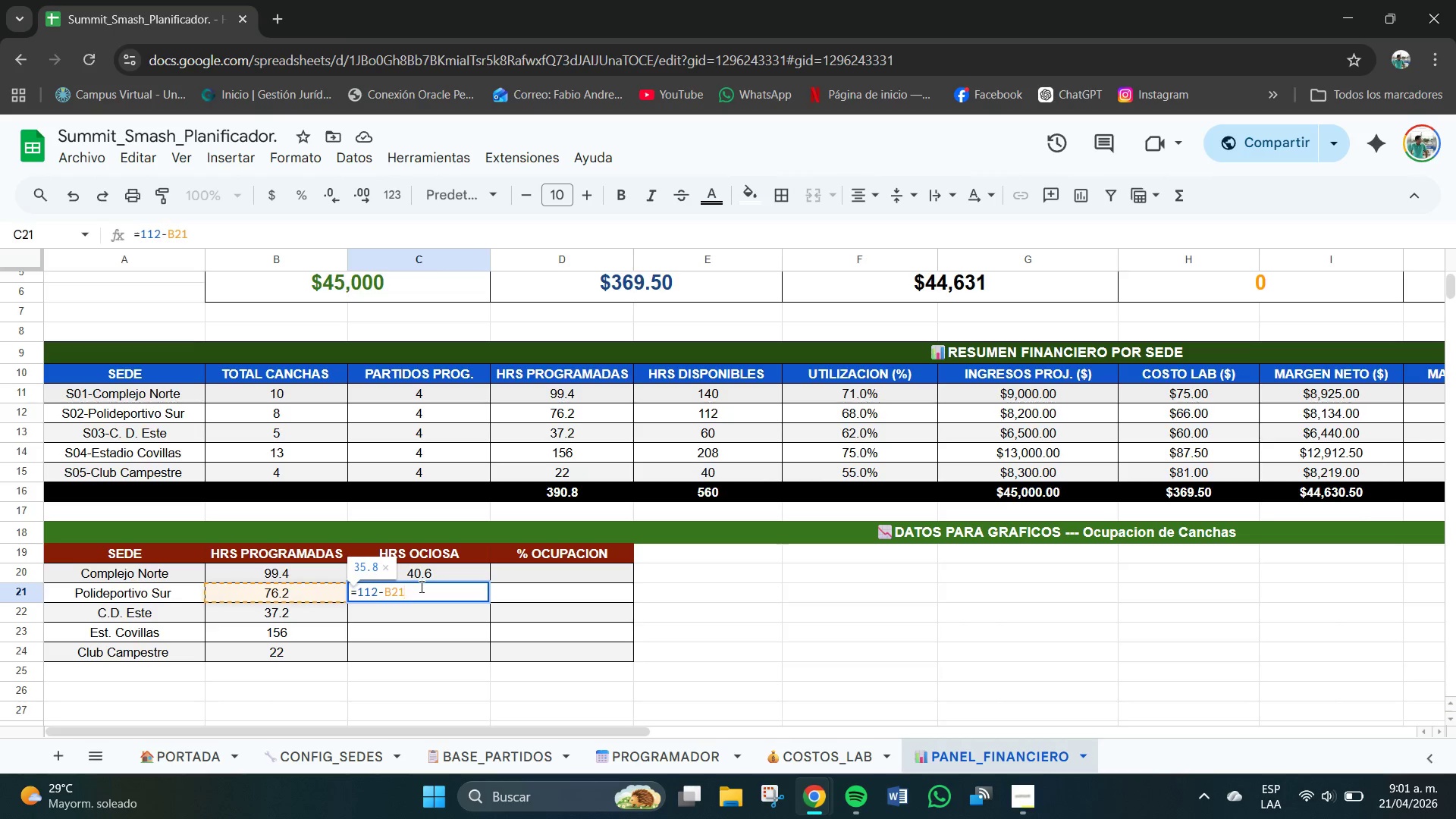 
key(Enter)
 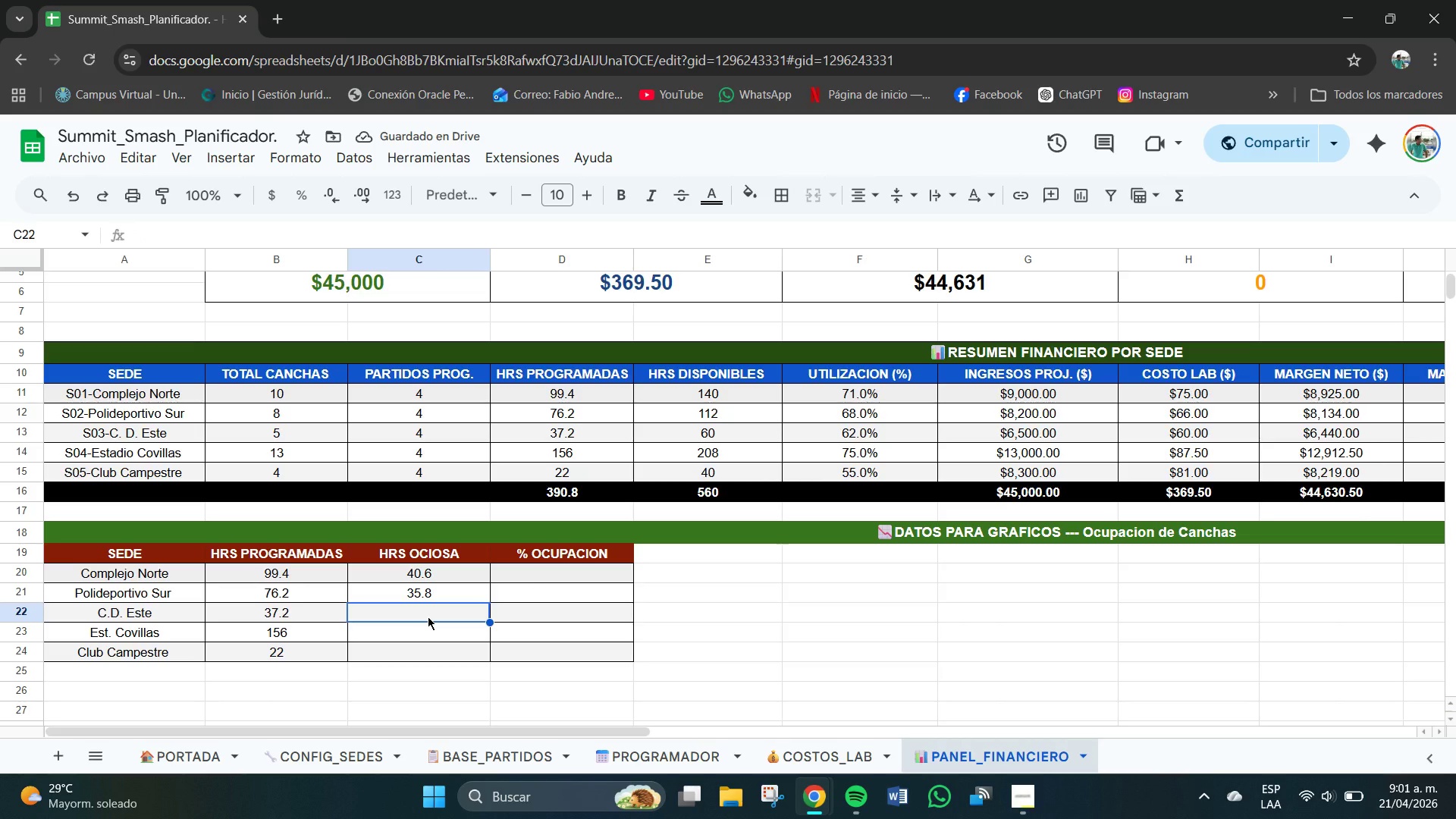 
type()60-B22)
 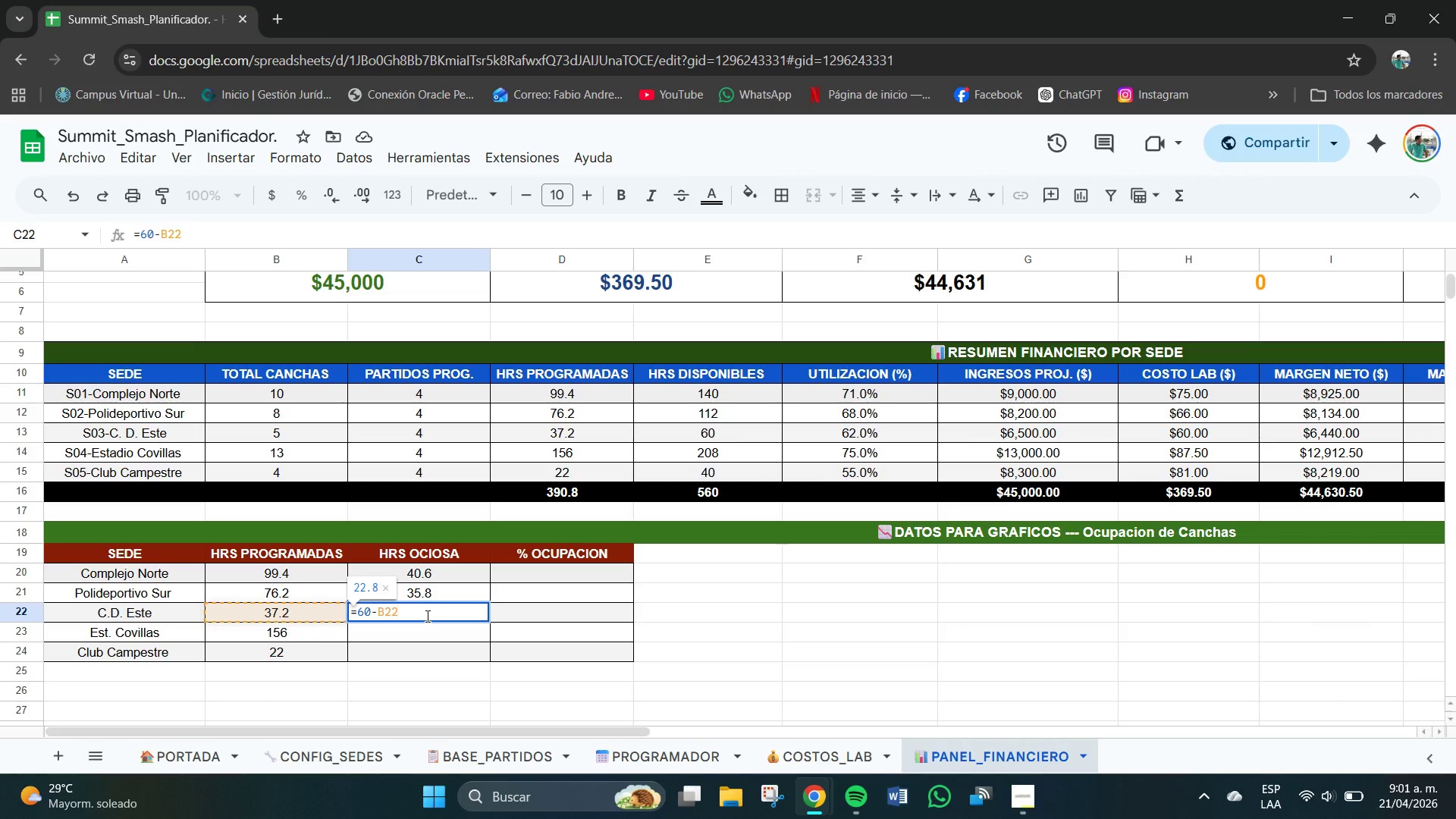 
key(Enter)
 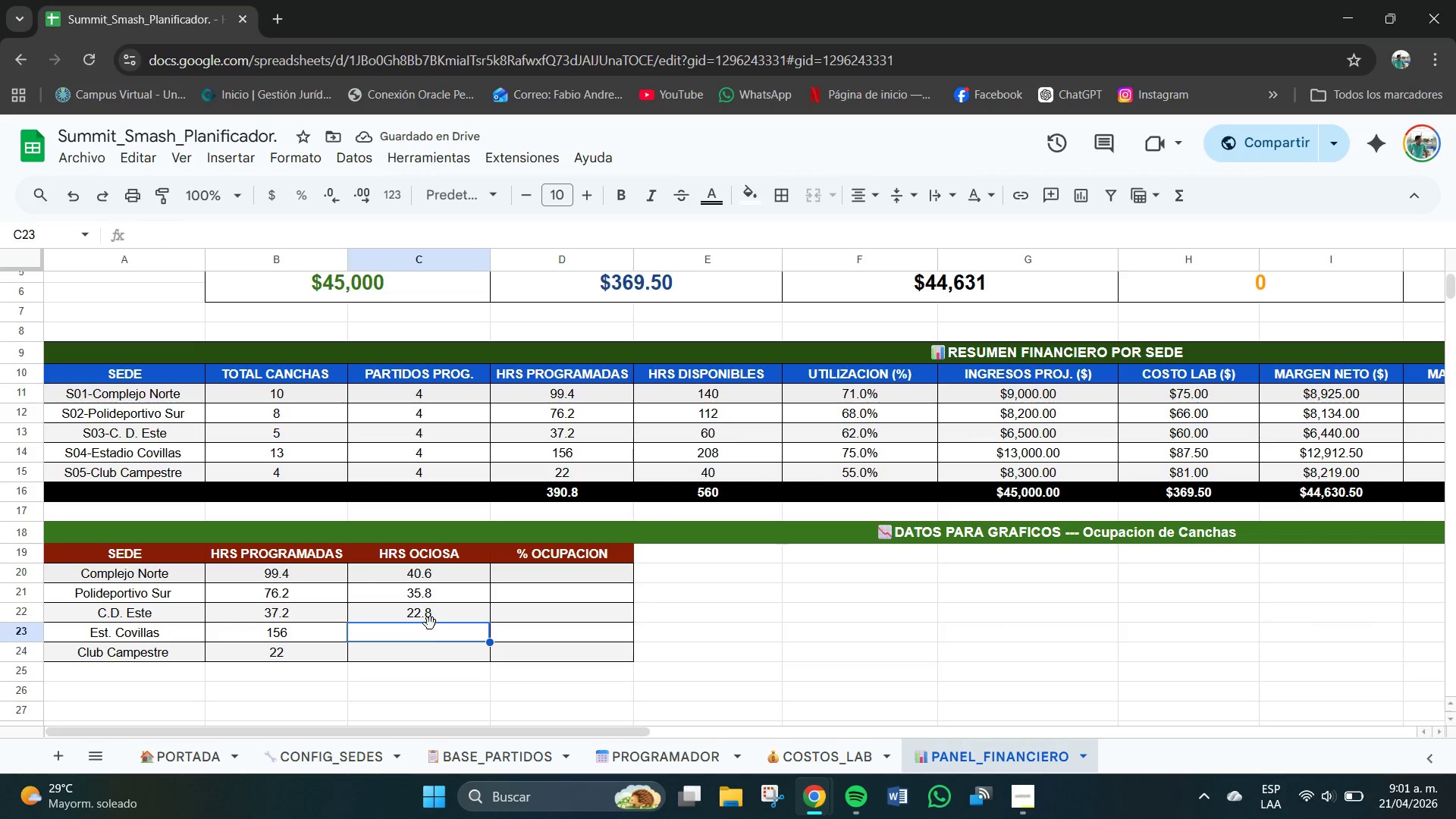 
type()208-B23)
 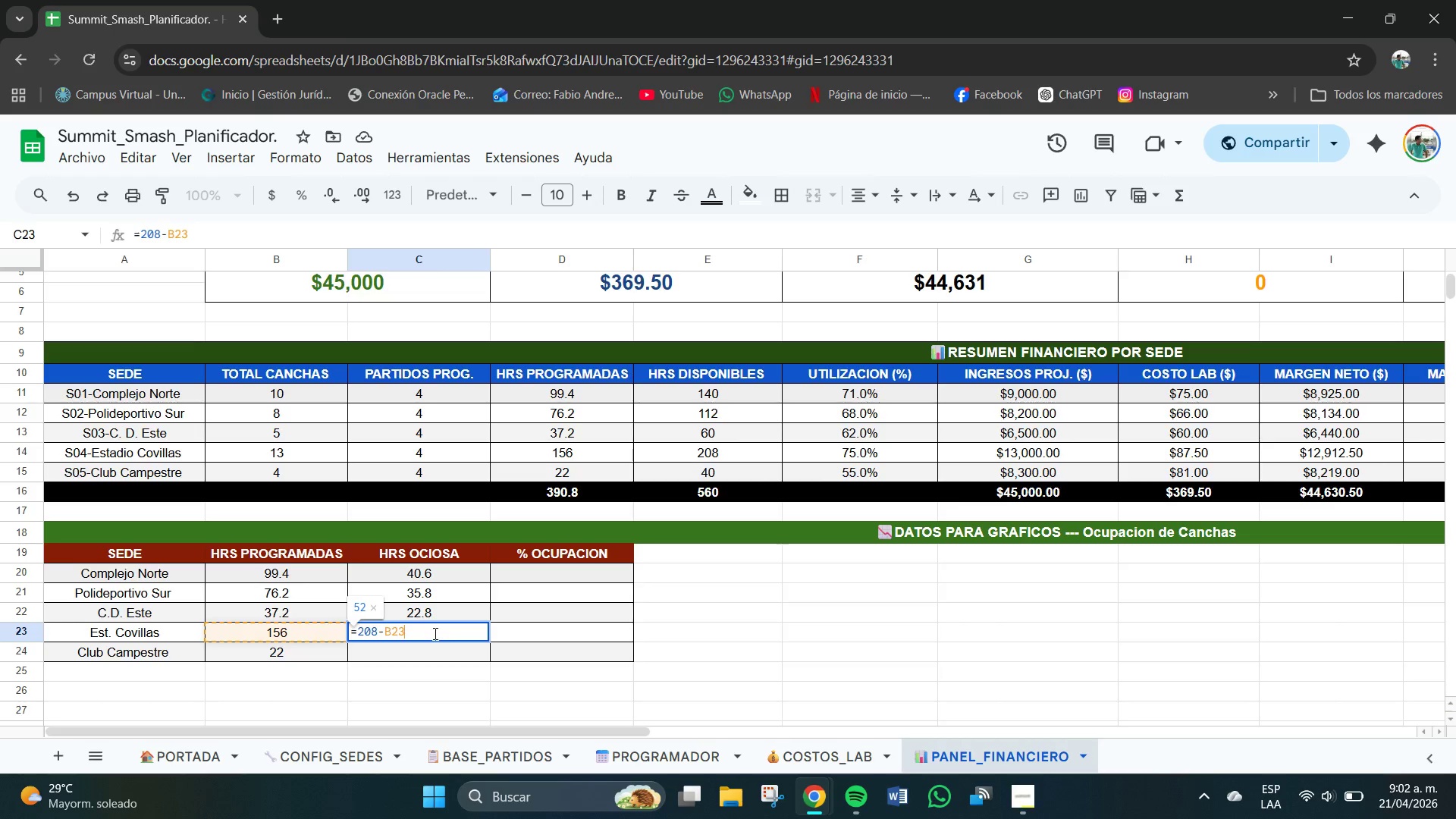 
key(Enter)
 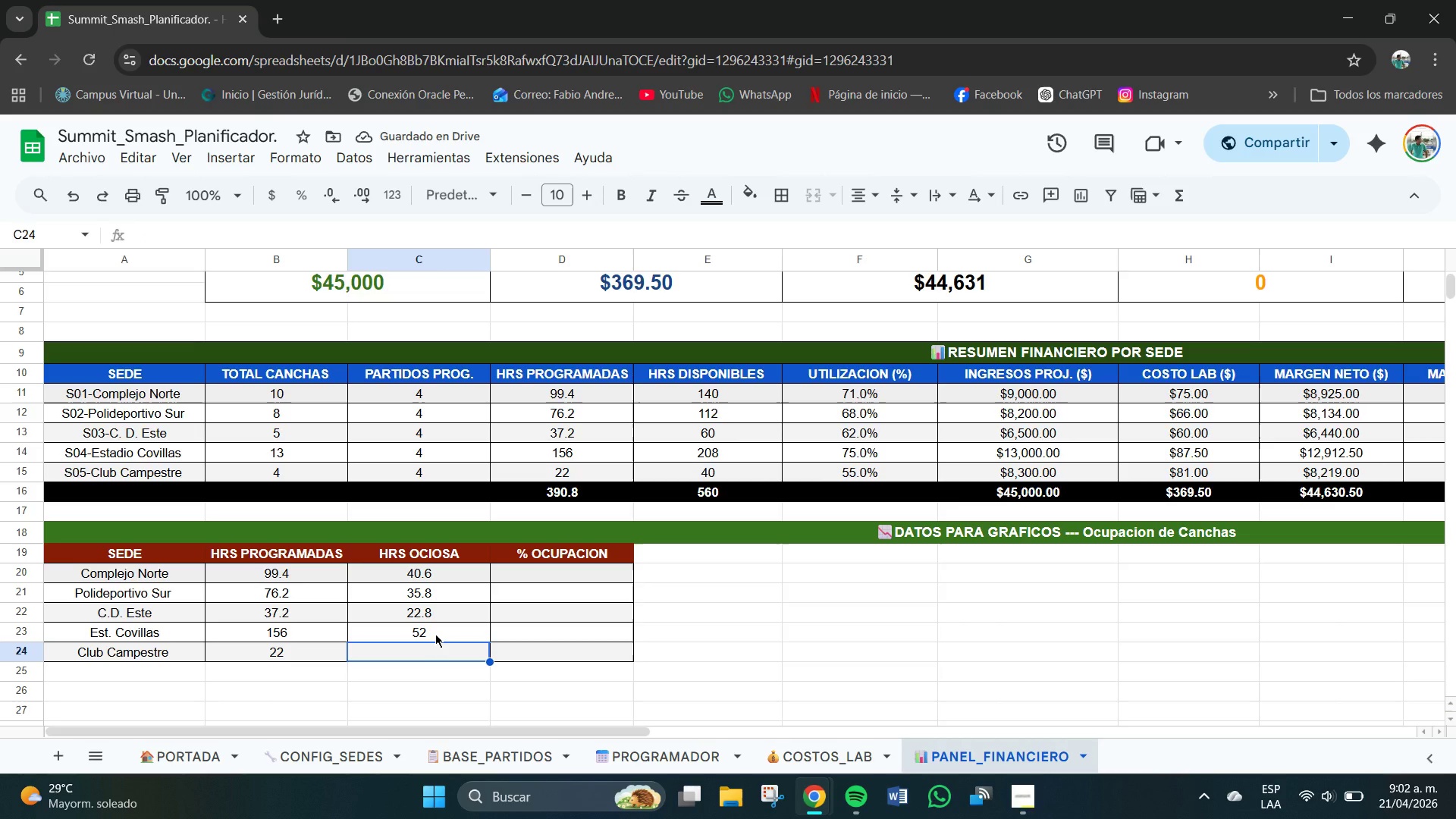 
wait(5.64)
 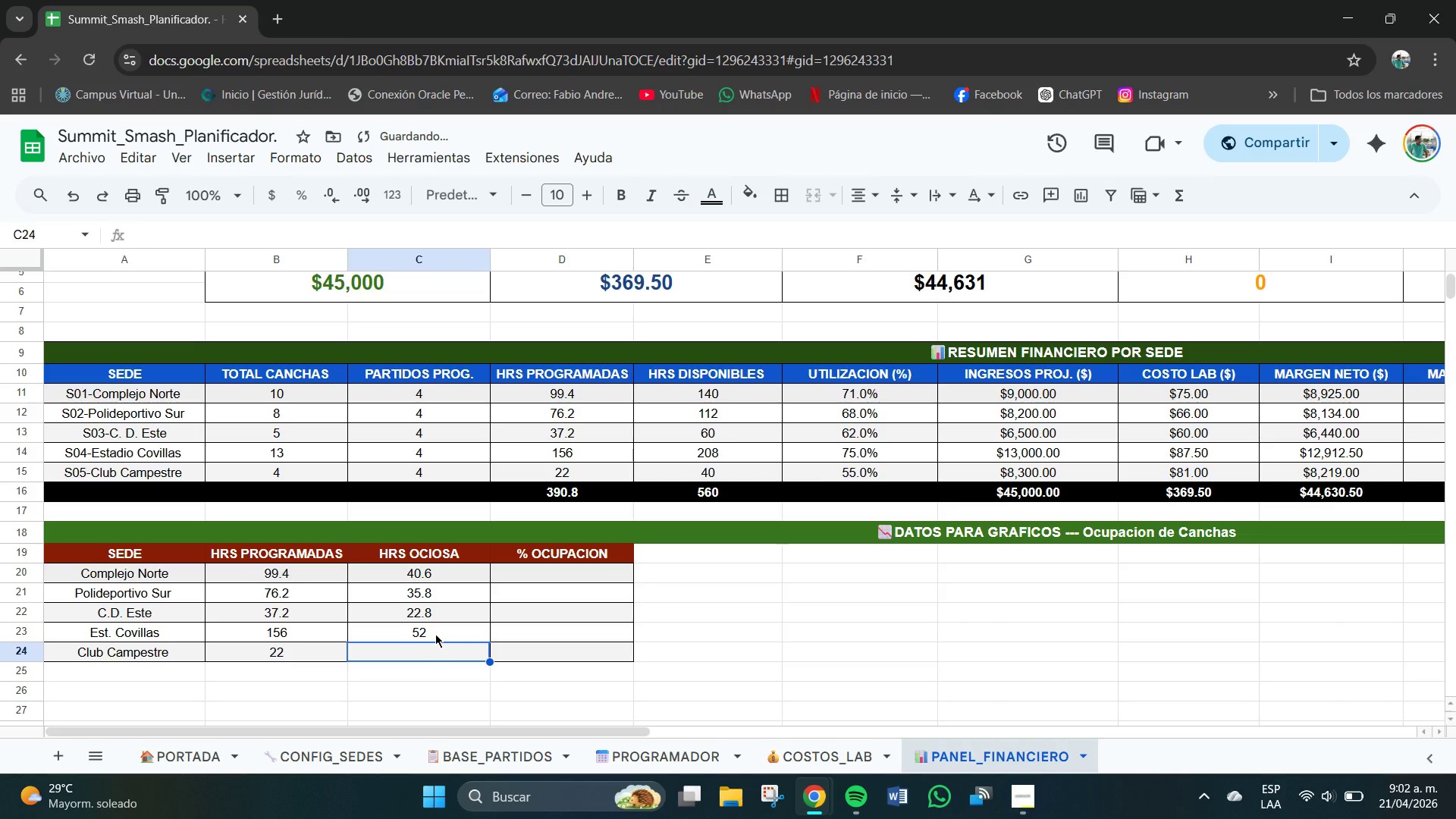 
type()40-B24)
 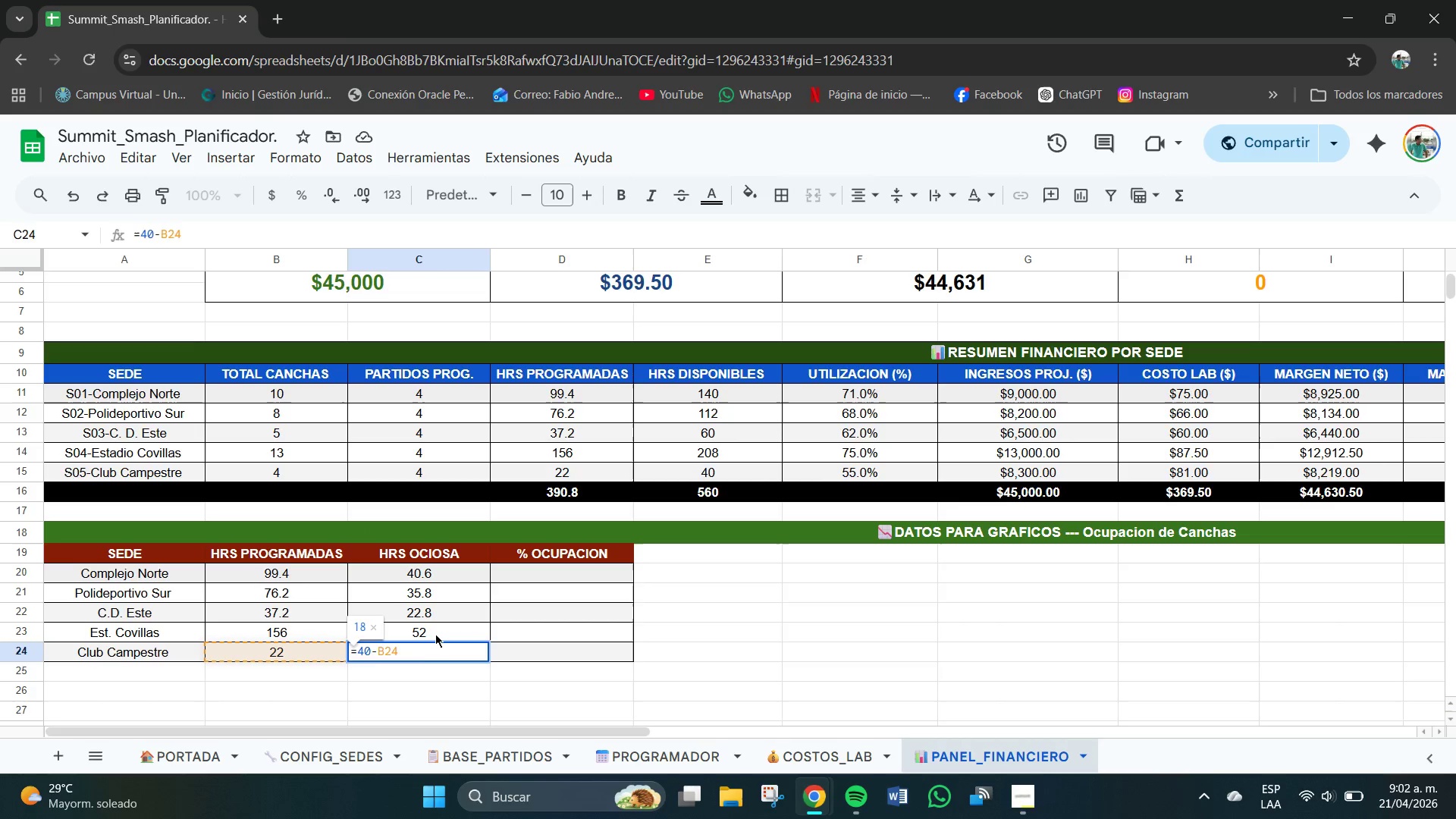 
key(Enter)
 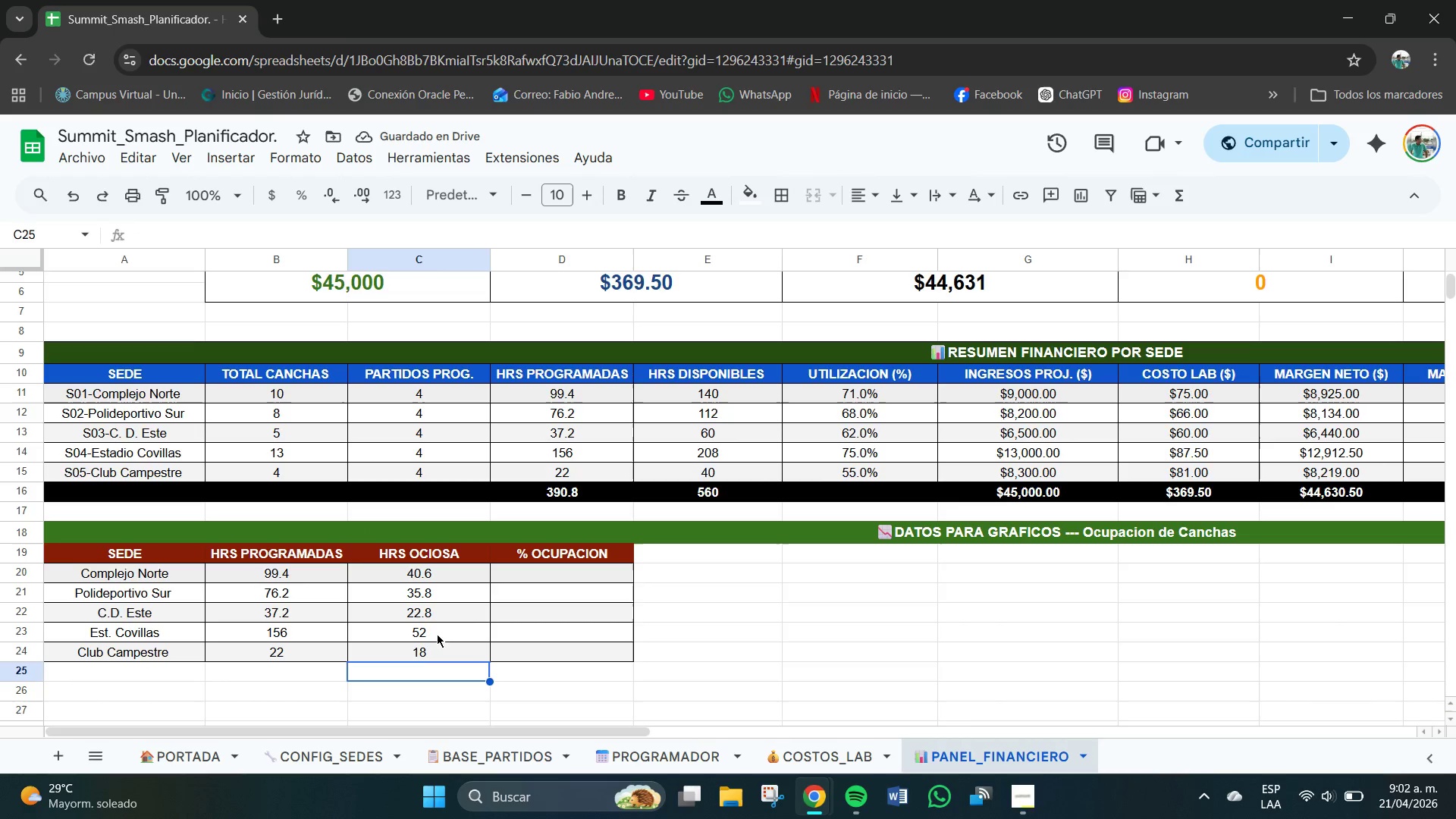 
left_click([561, 576])
 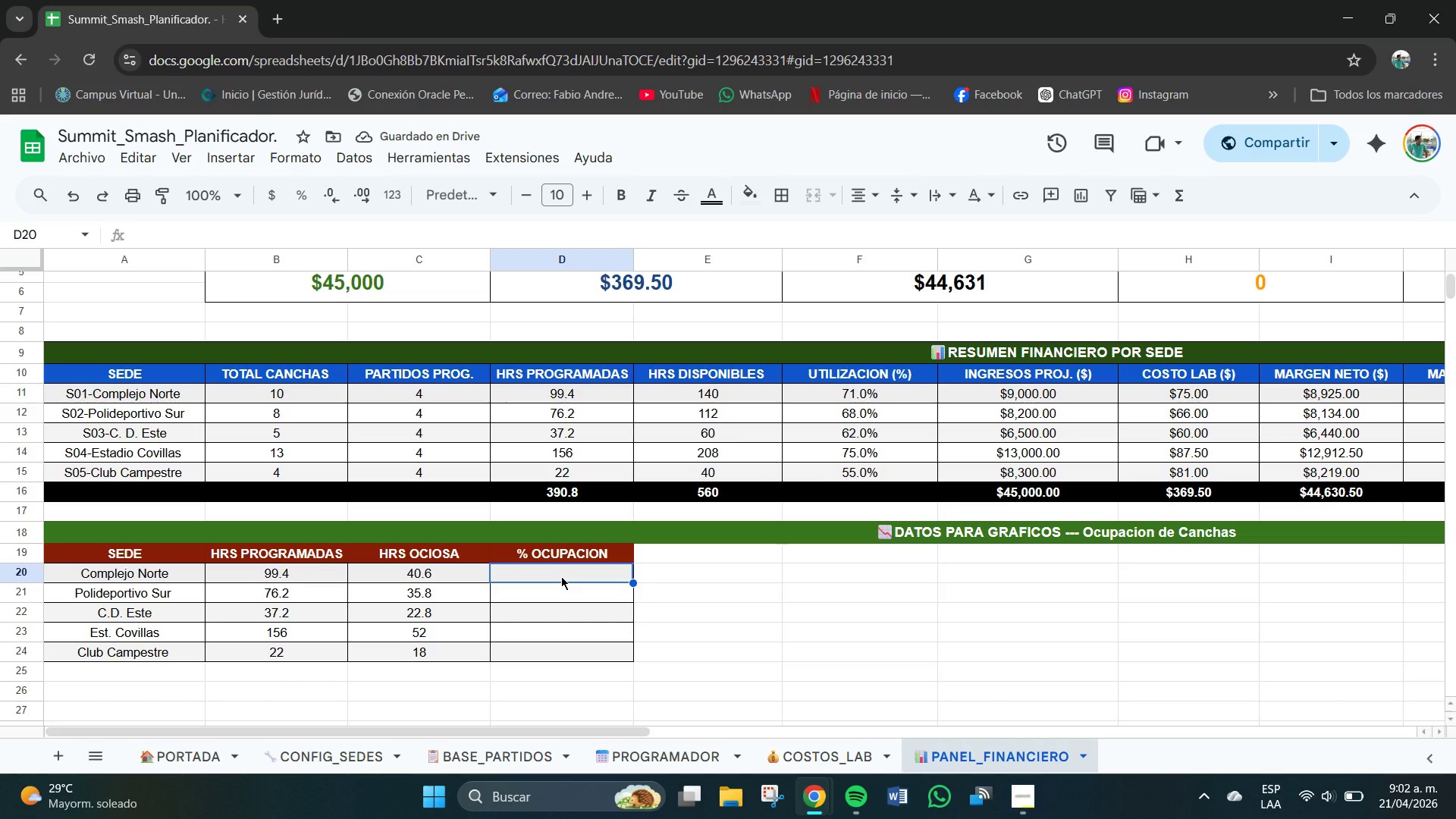 
type()B20&140)
 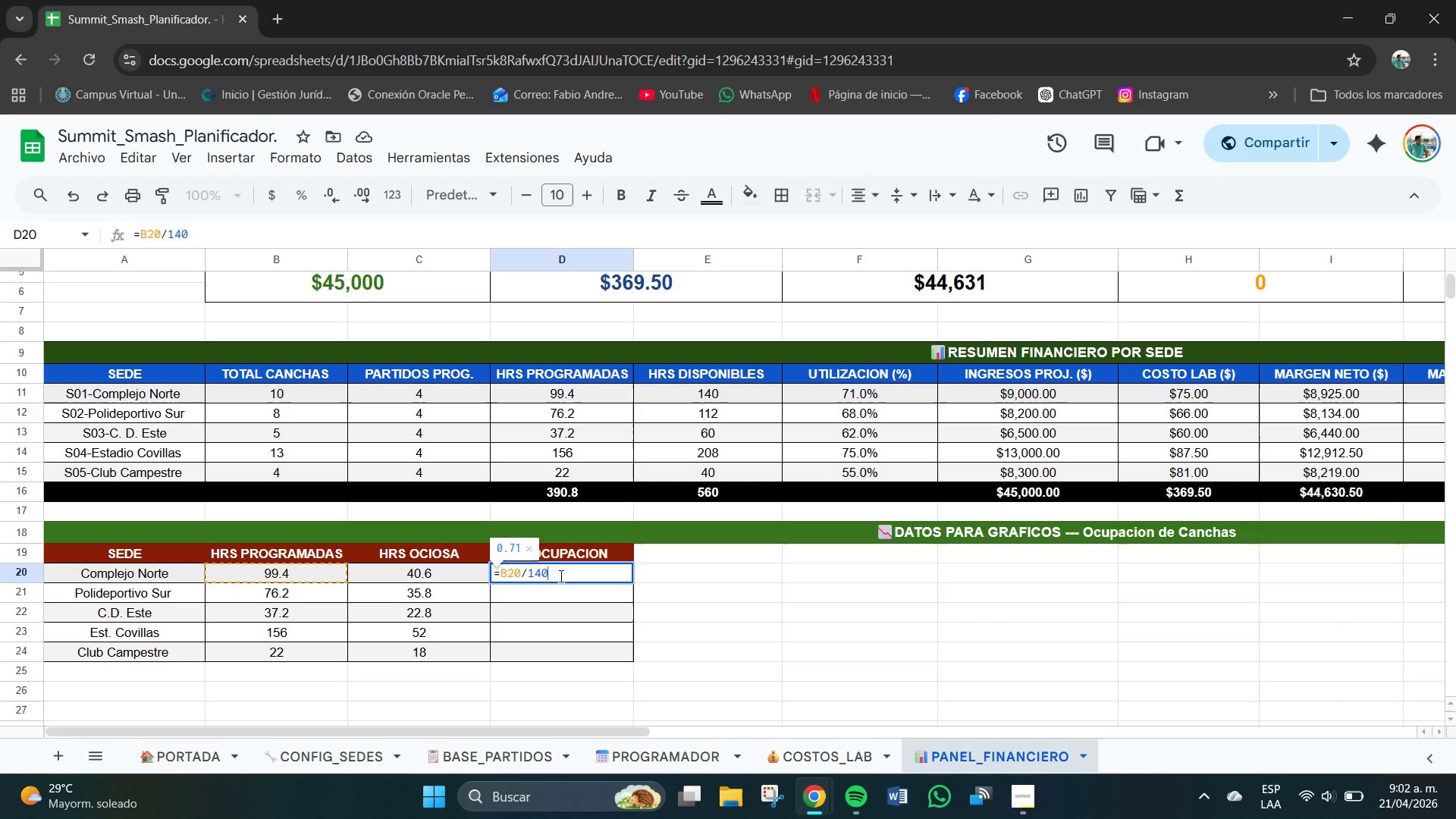 
key(Enter)
 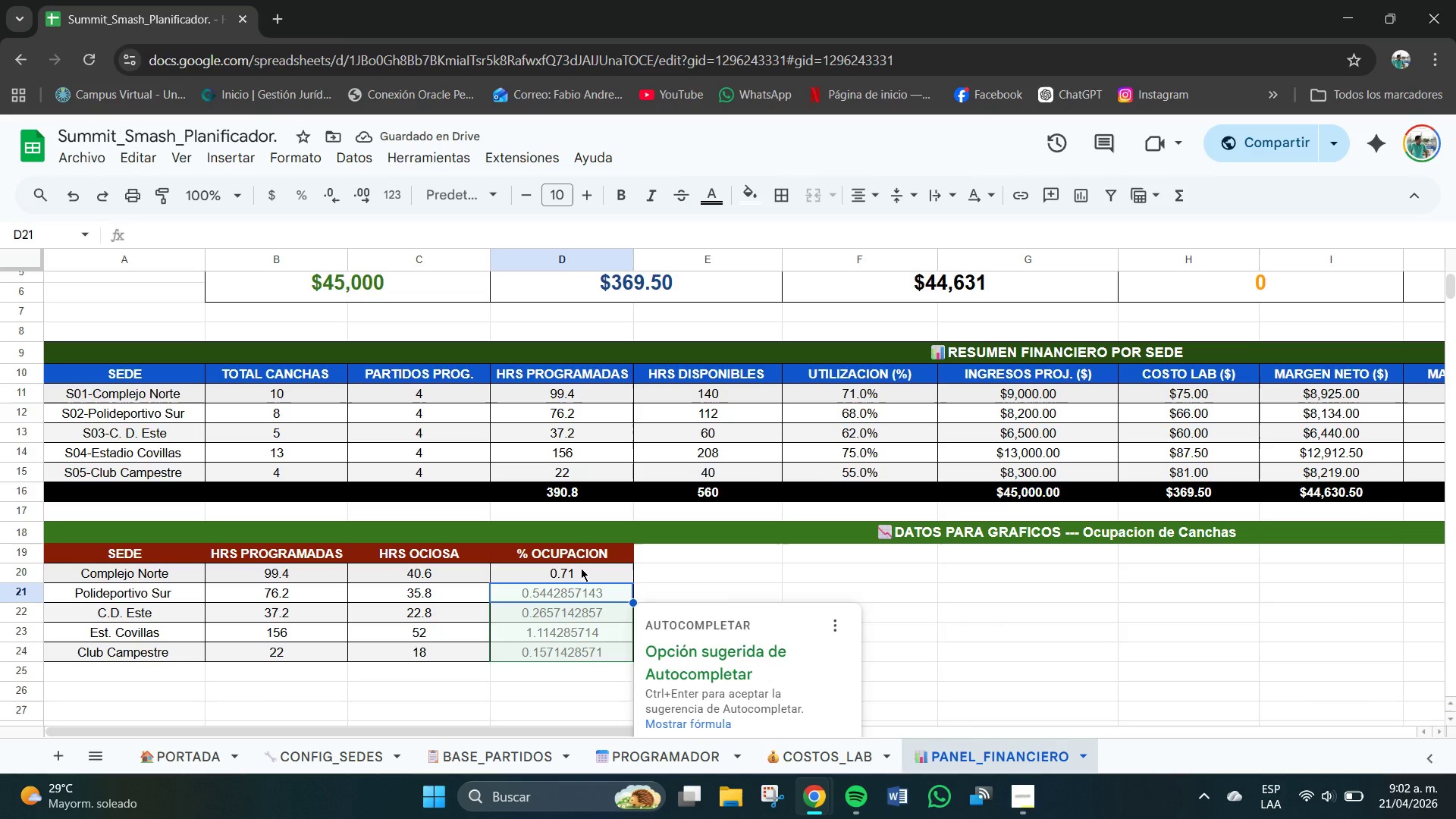 
wait(5.73)
 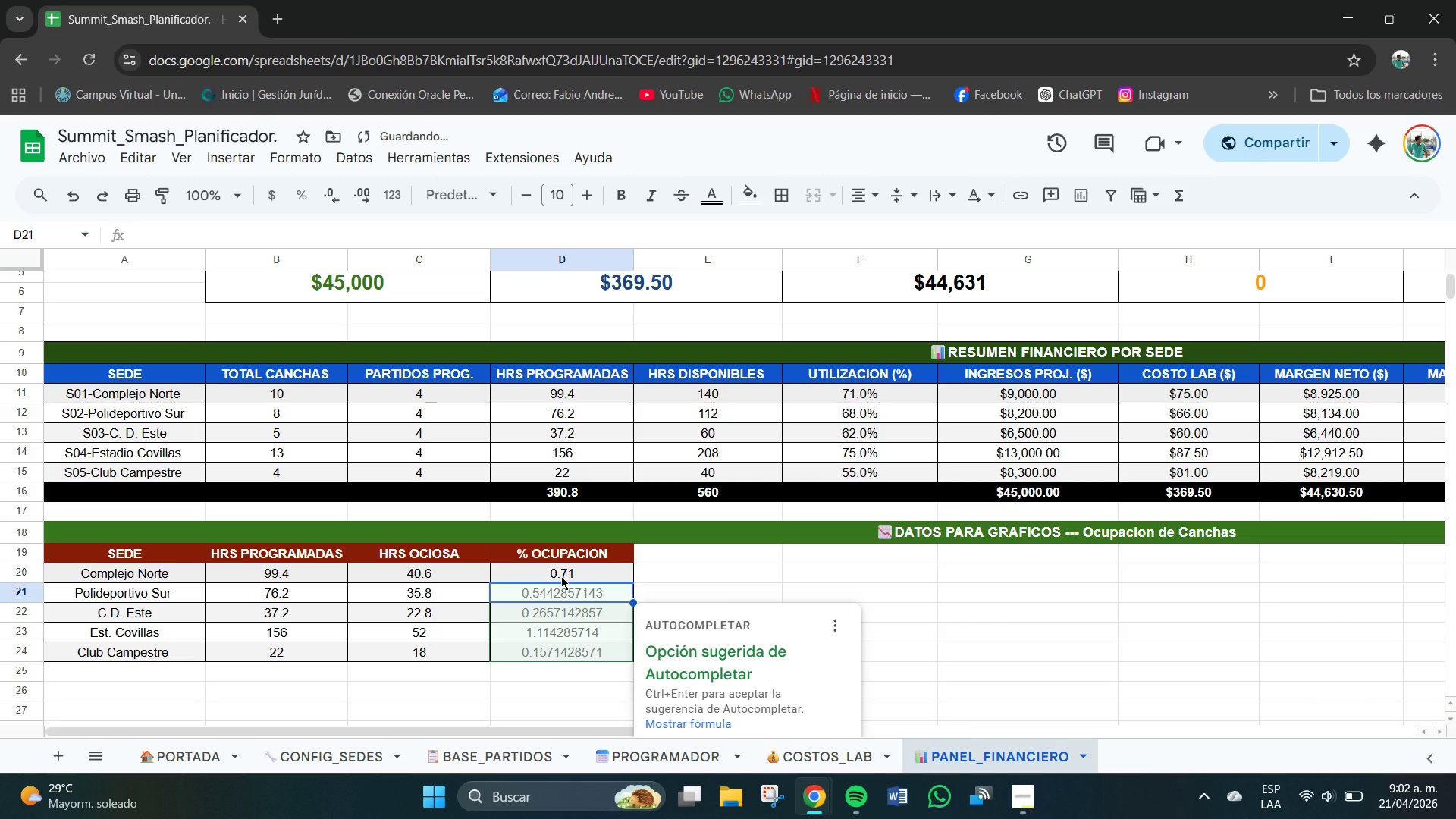 
left_click([569, 572])
 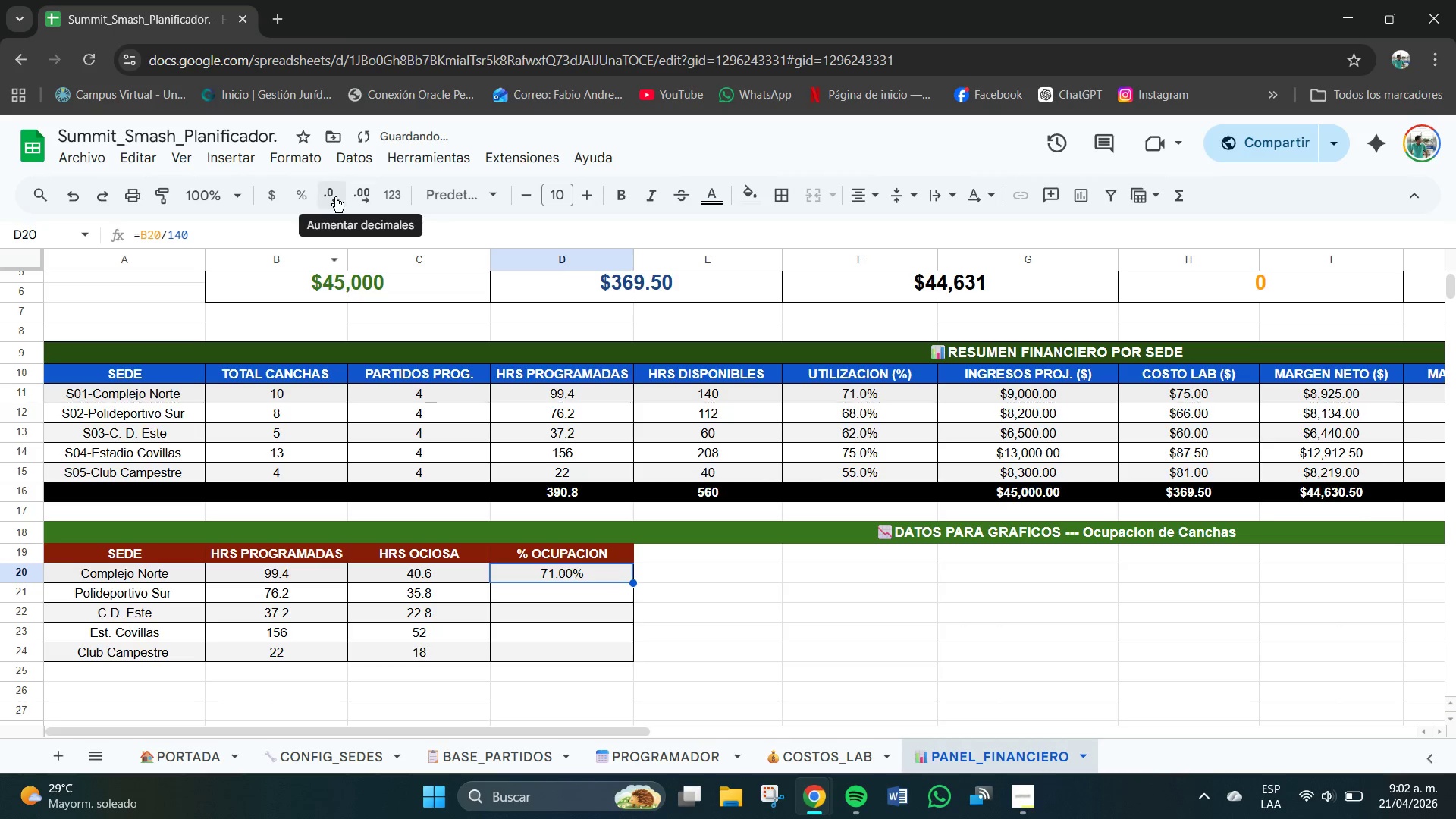 
wait(5.19)
 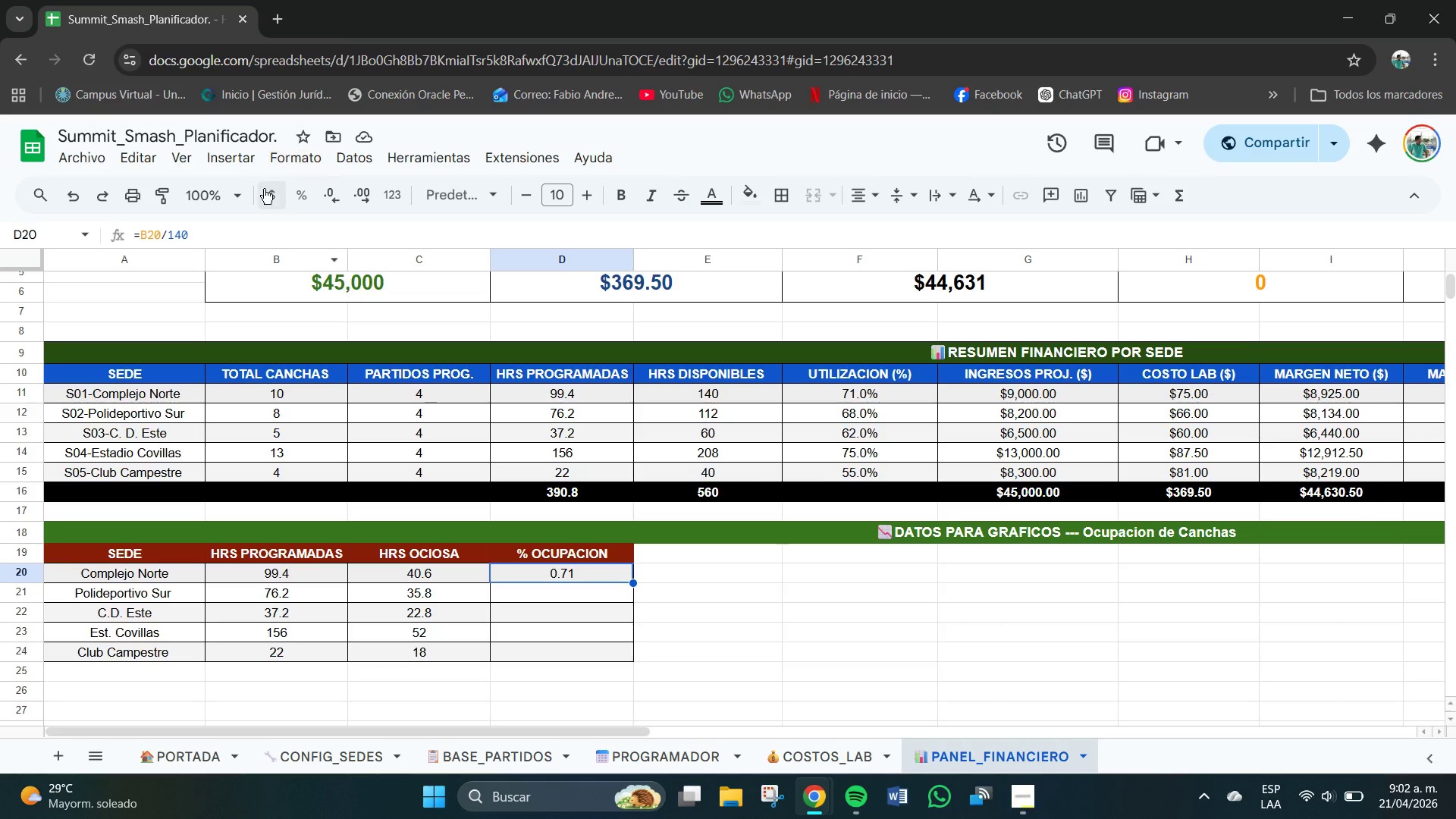 
left_click([561, 598])
 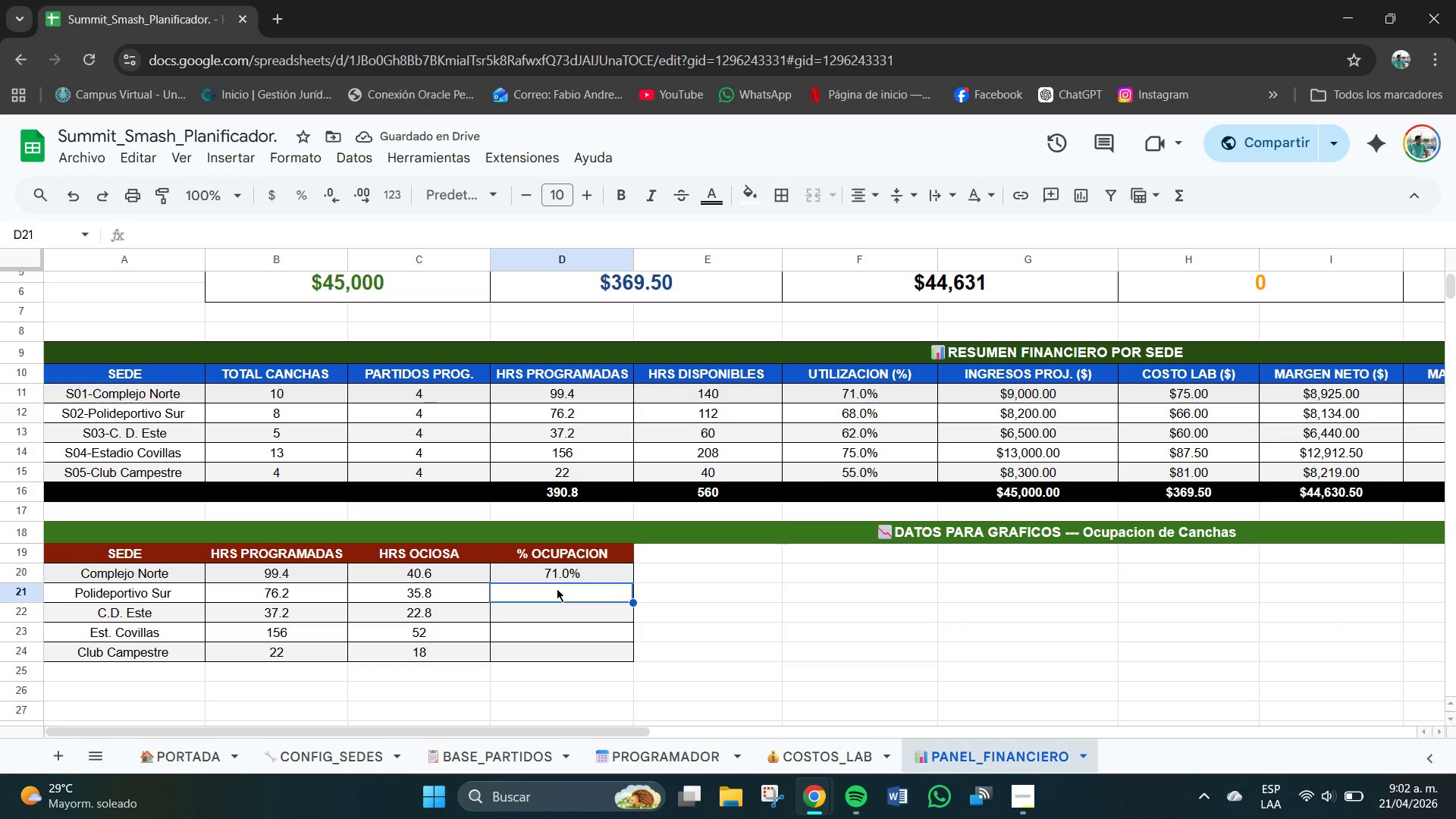 
type()B21&112)
 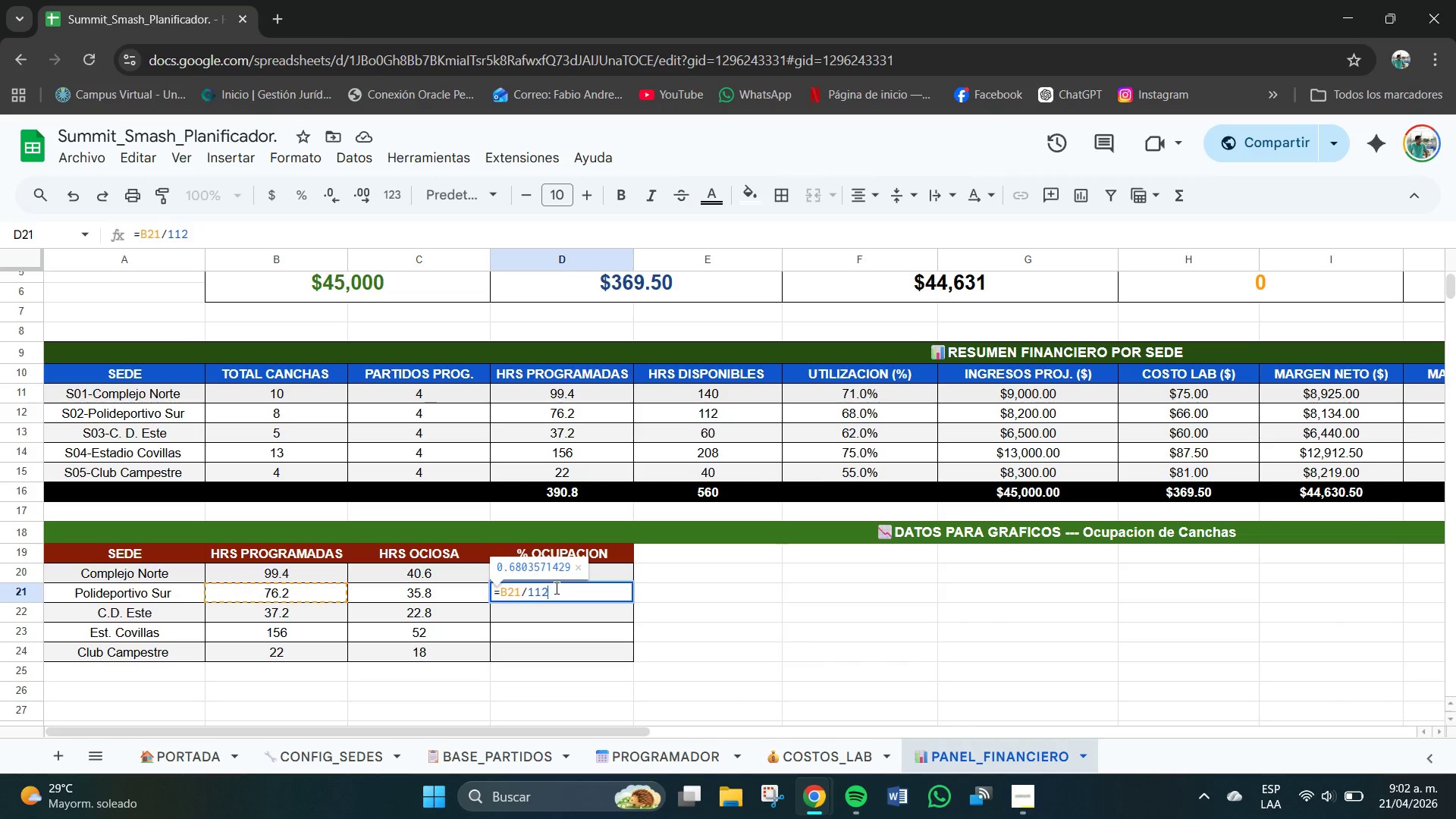 
 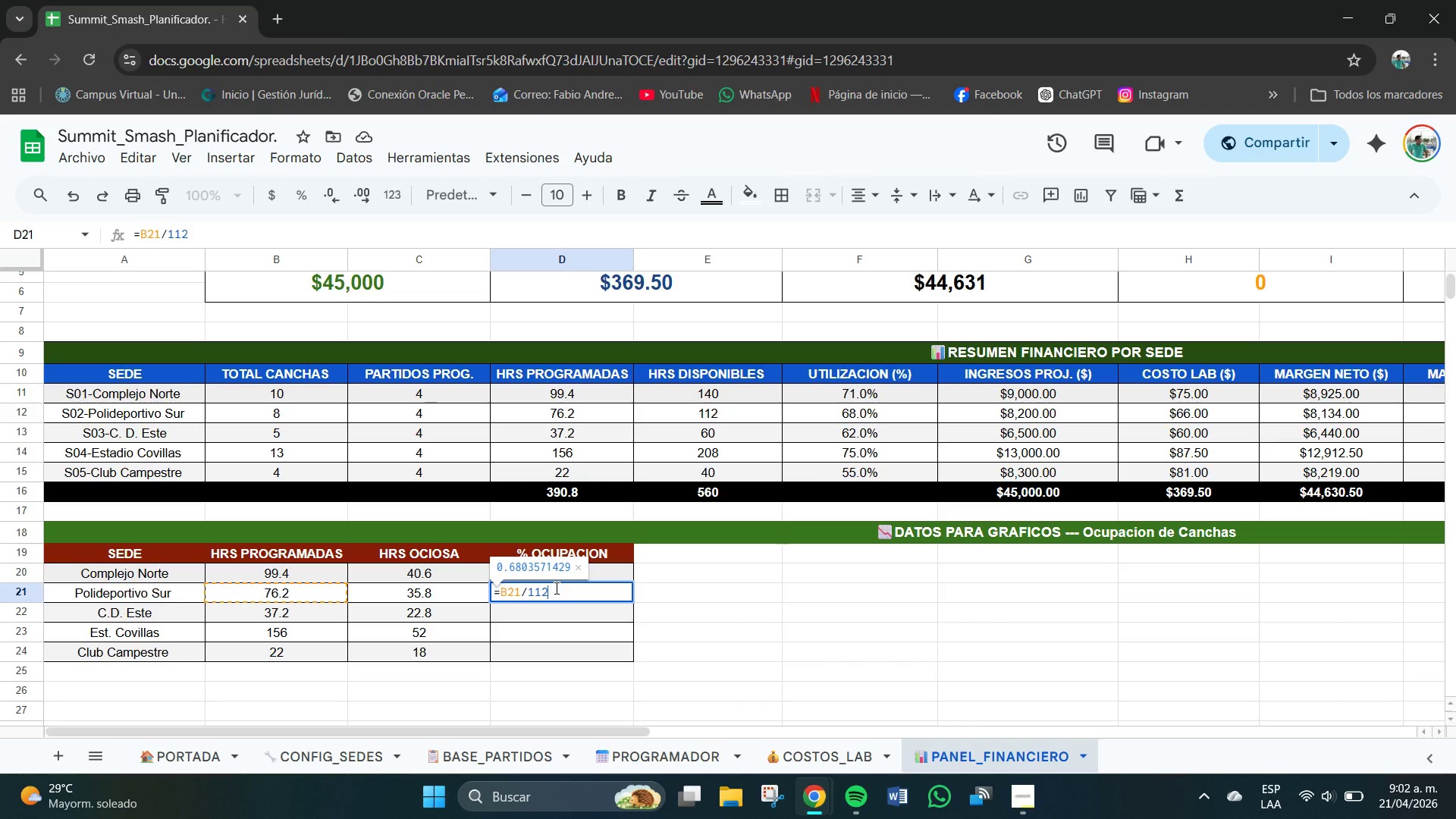 
key(Enter)
 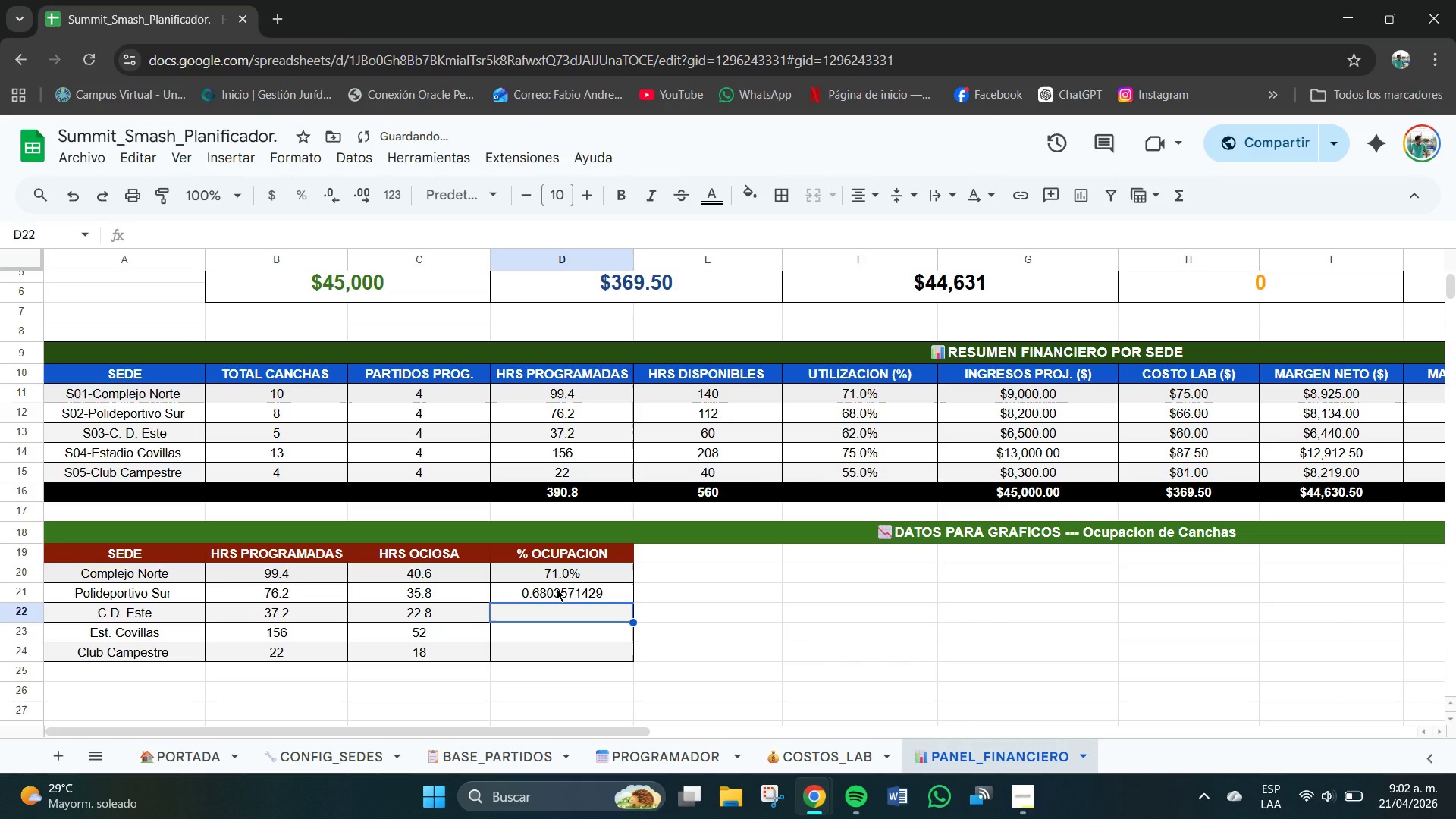 
left_click([557, 588])
 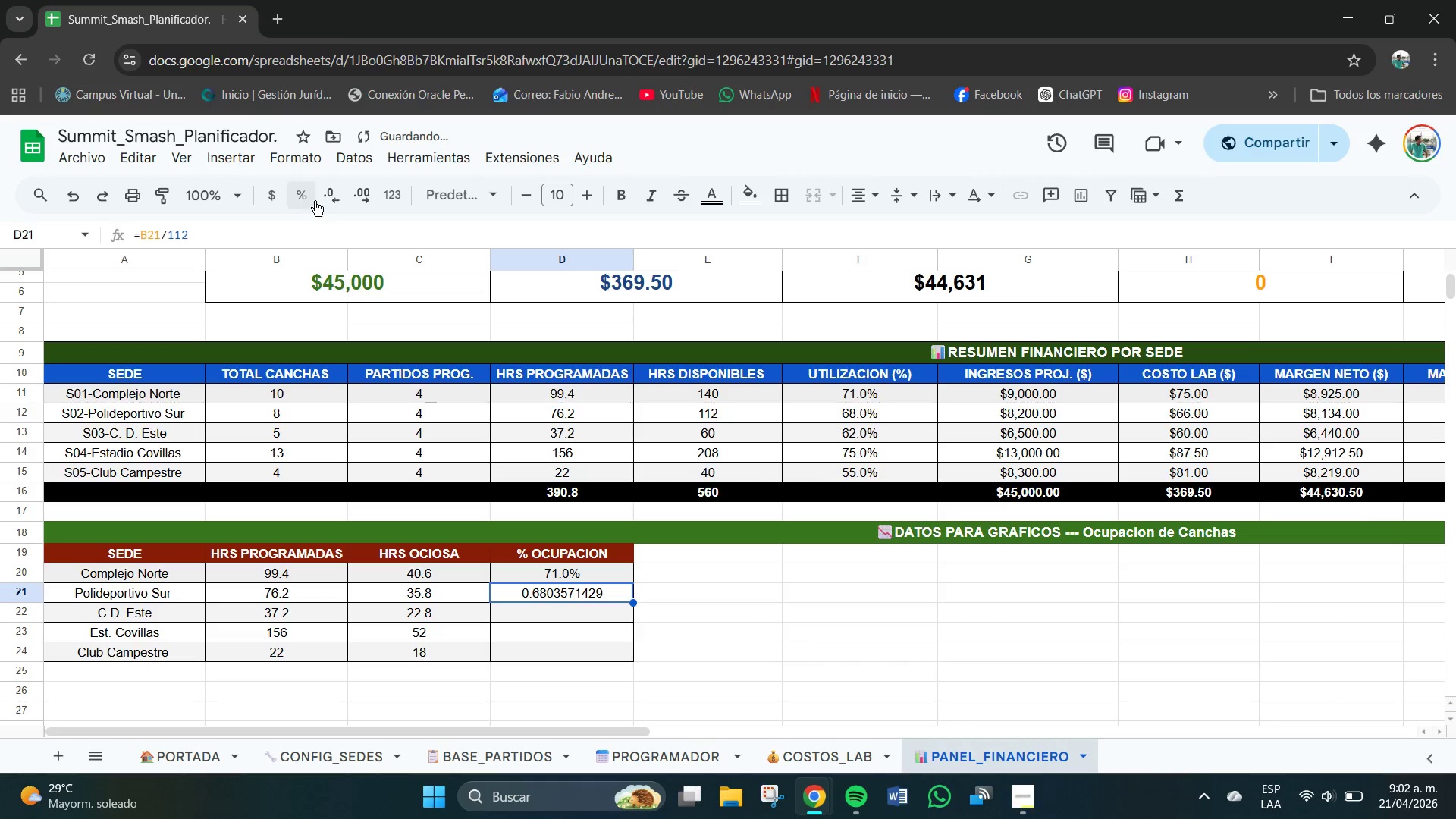 
left_click([303, 190])
 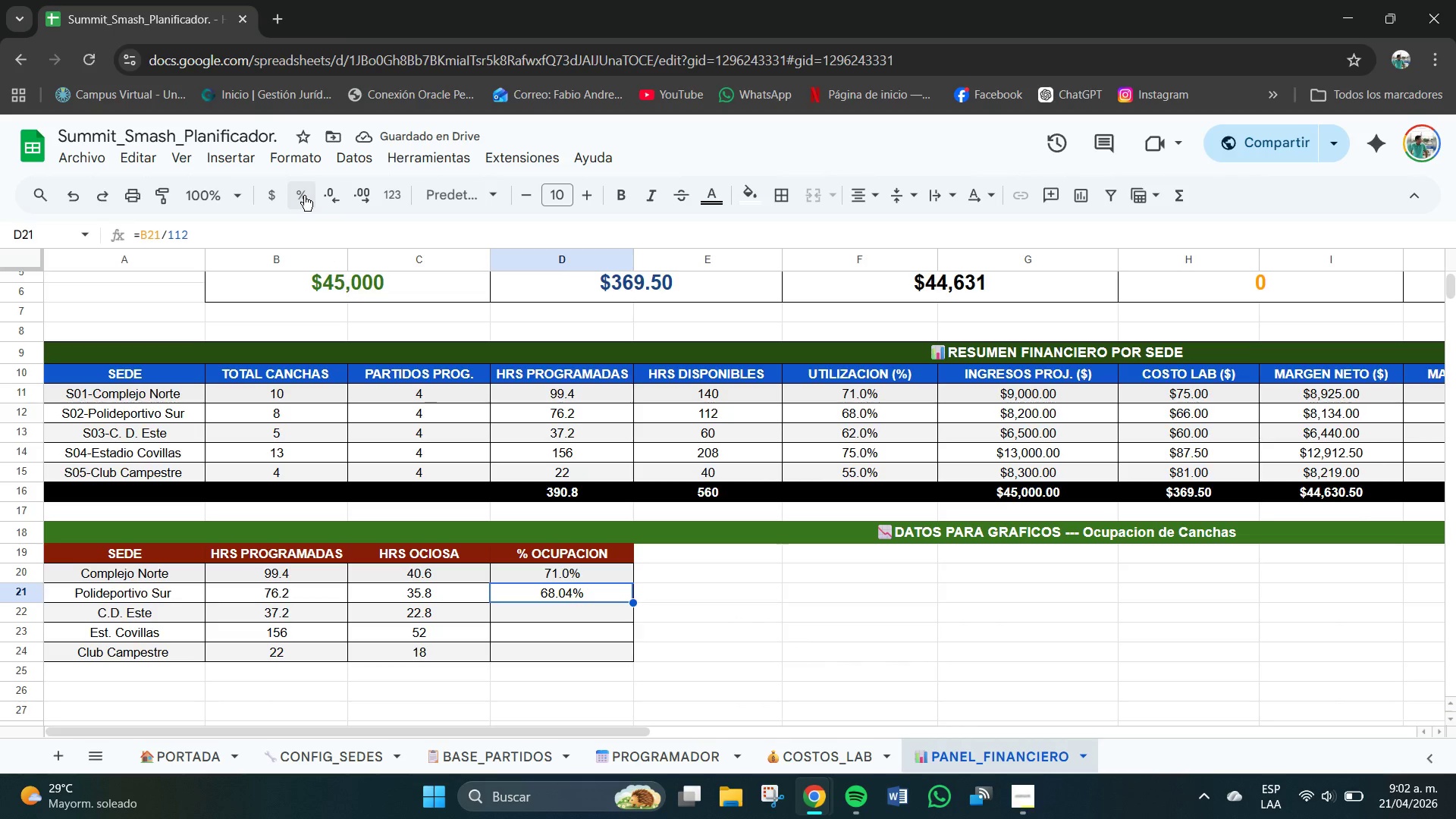 
left_click([333, 196])
 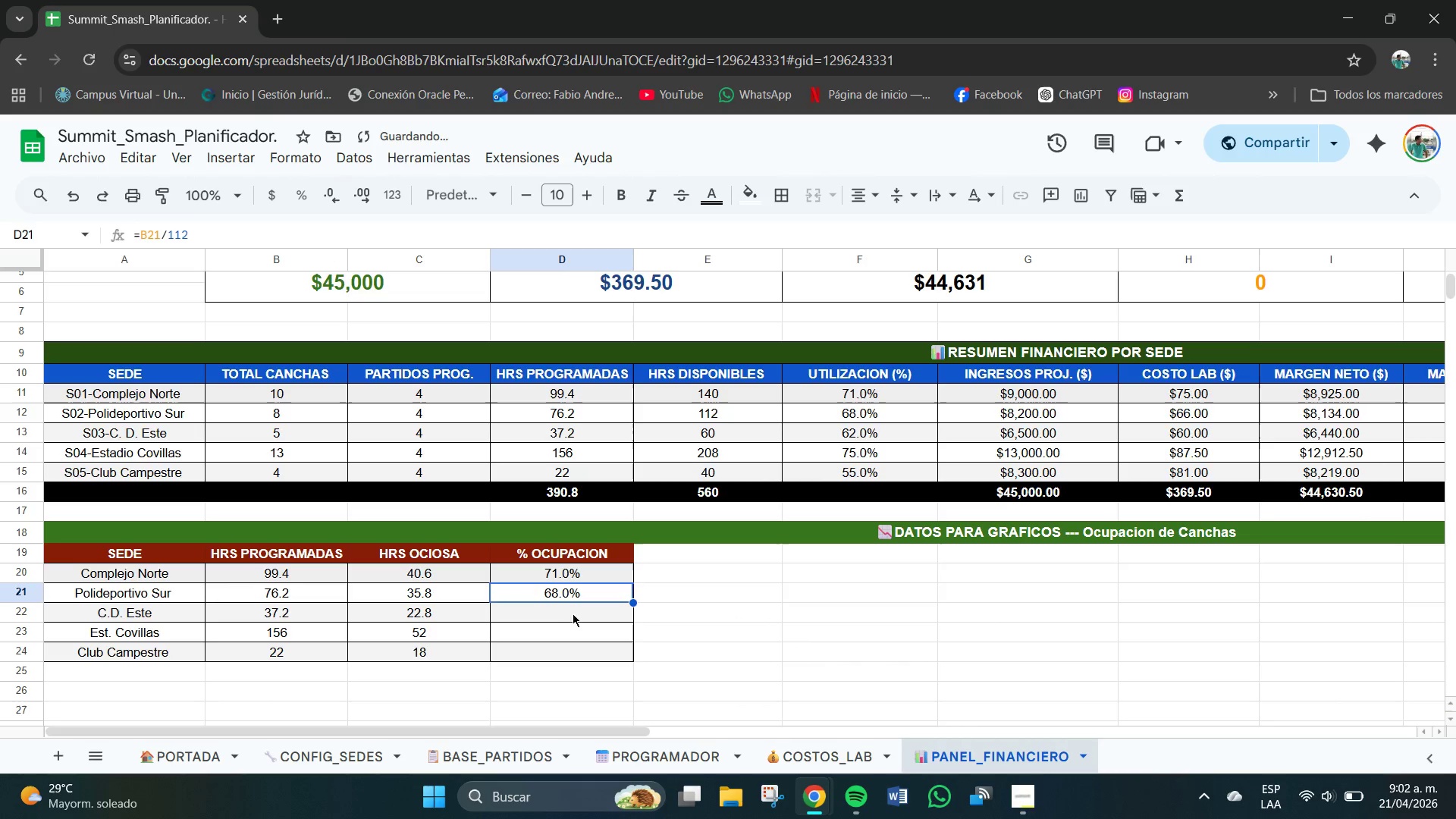 
left_click([567, 620])
 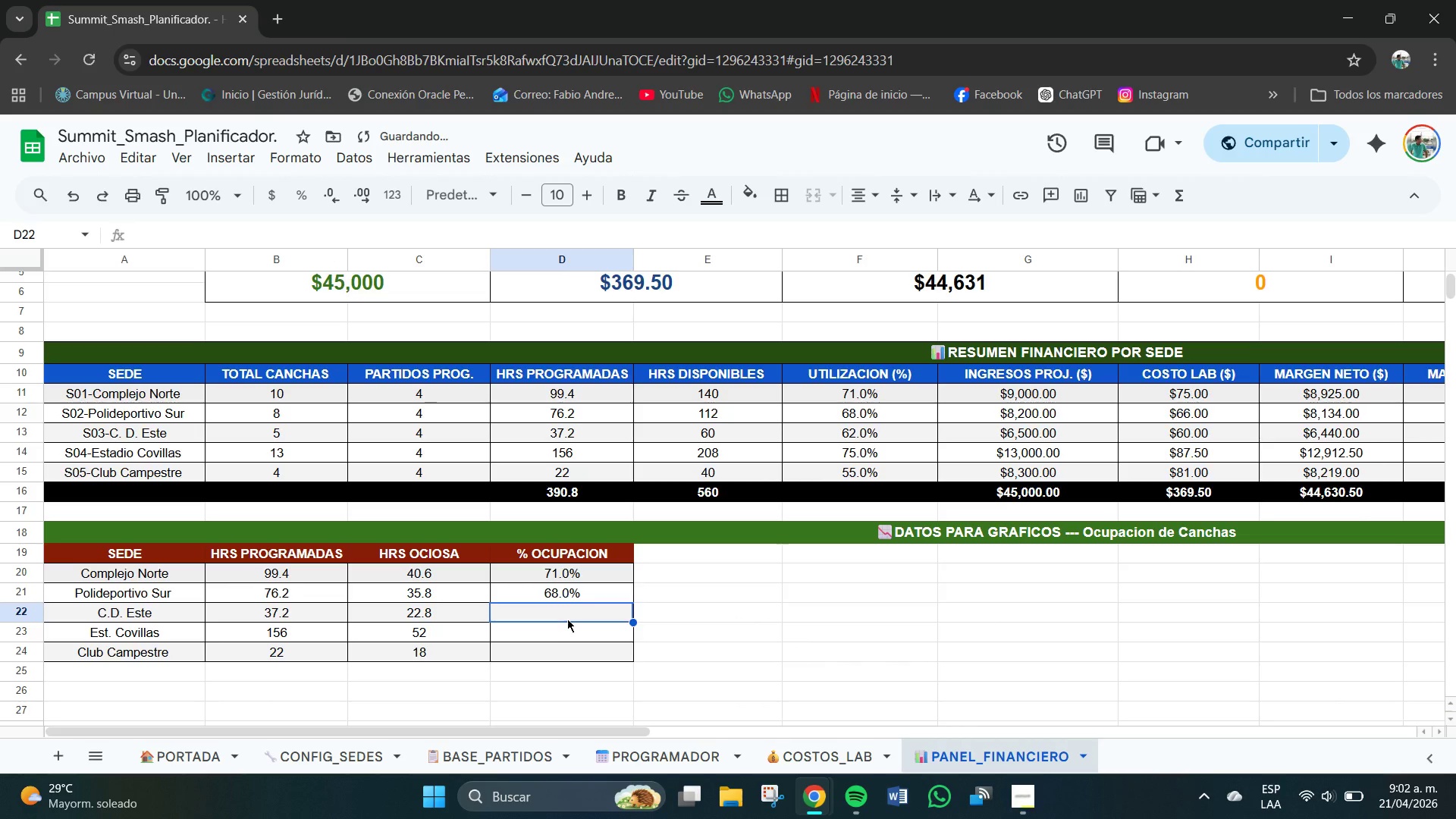 
left_click_drag(start_coordinate=[567, 619], to_coordinate=[579, 651])
 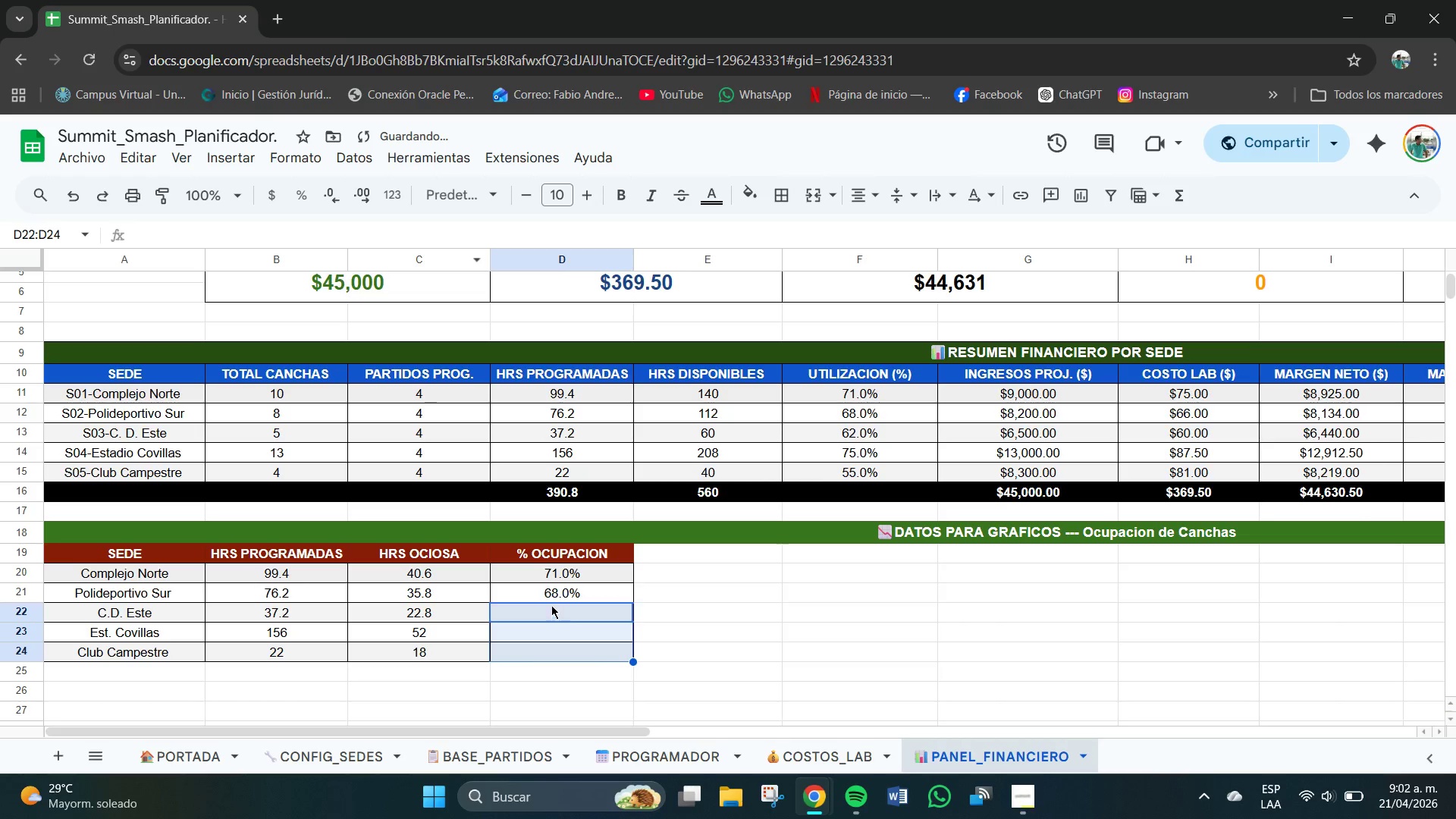 
double_click([557, 611])
 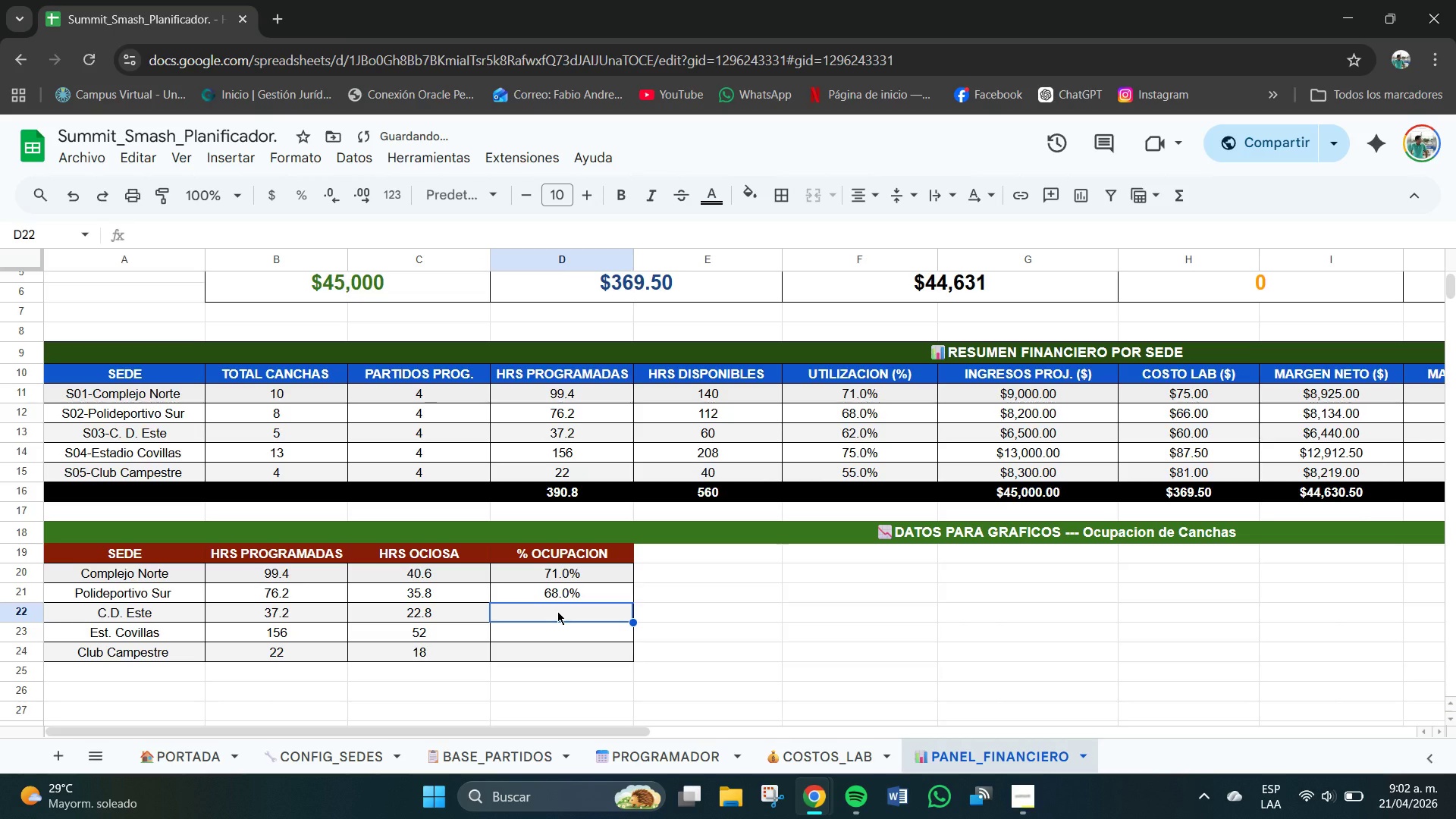 
key(Shift+0)
 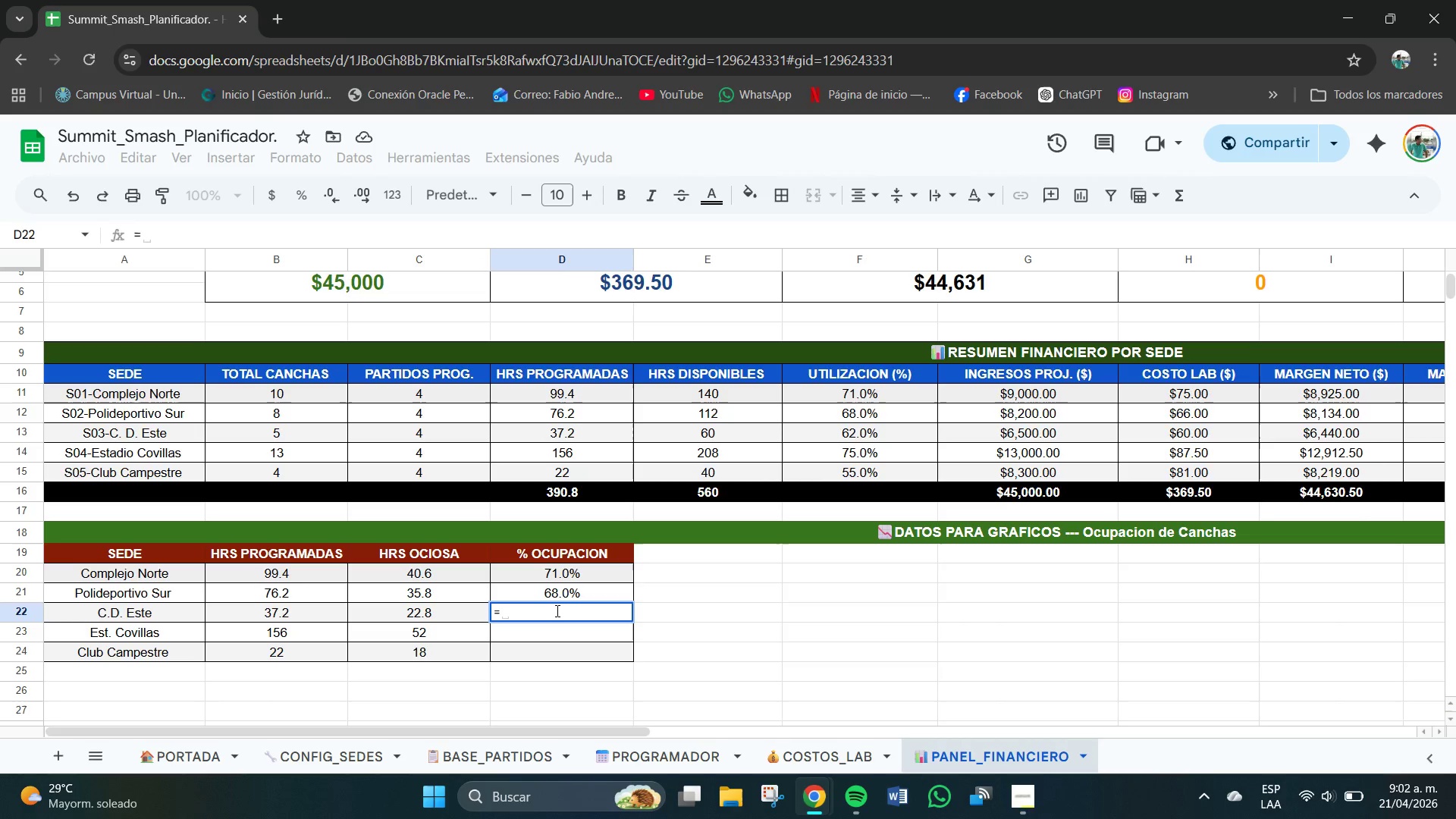 
wait(5.09)
 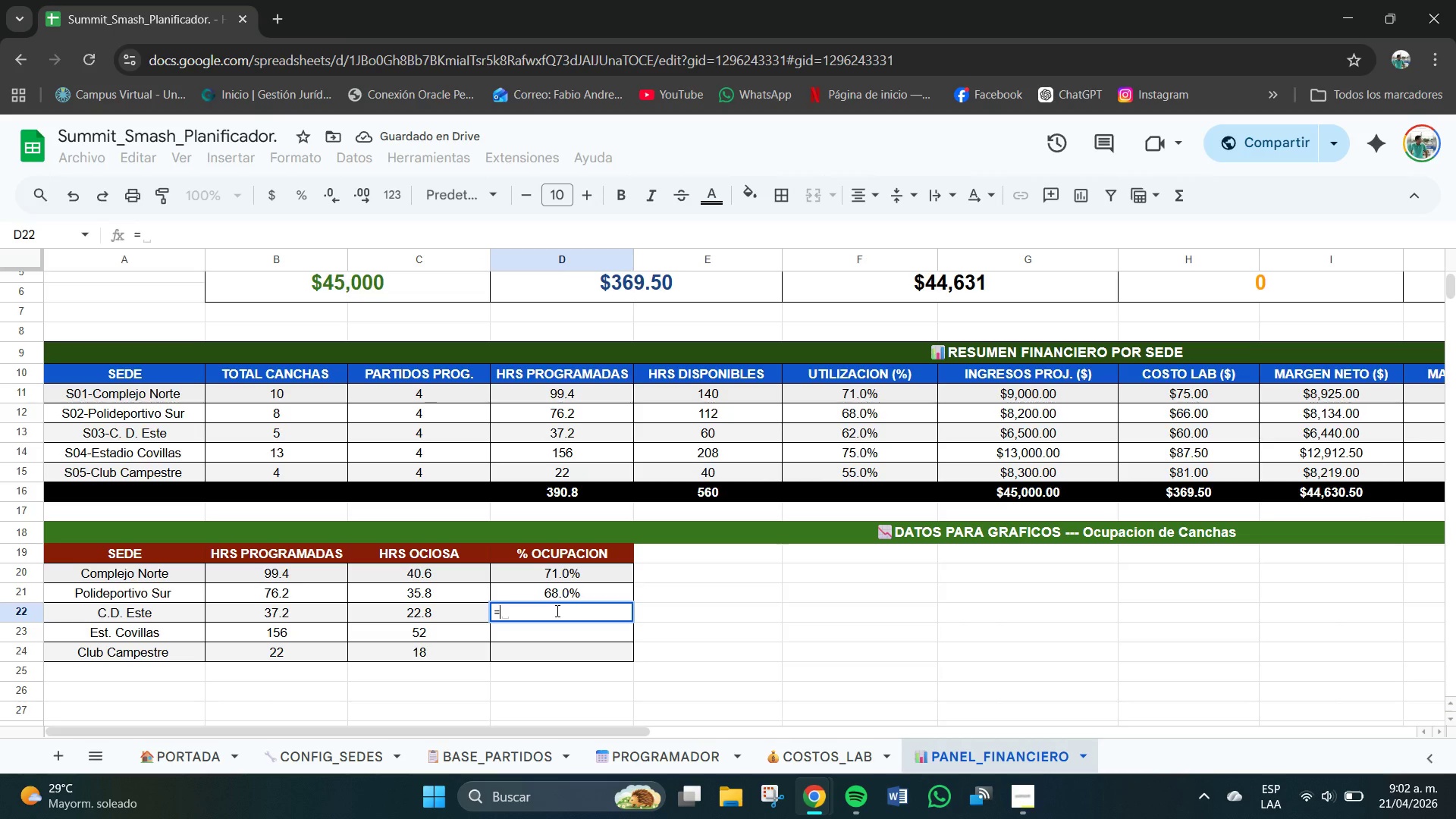 
type(B22&60)
 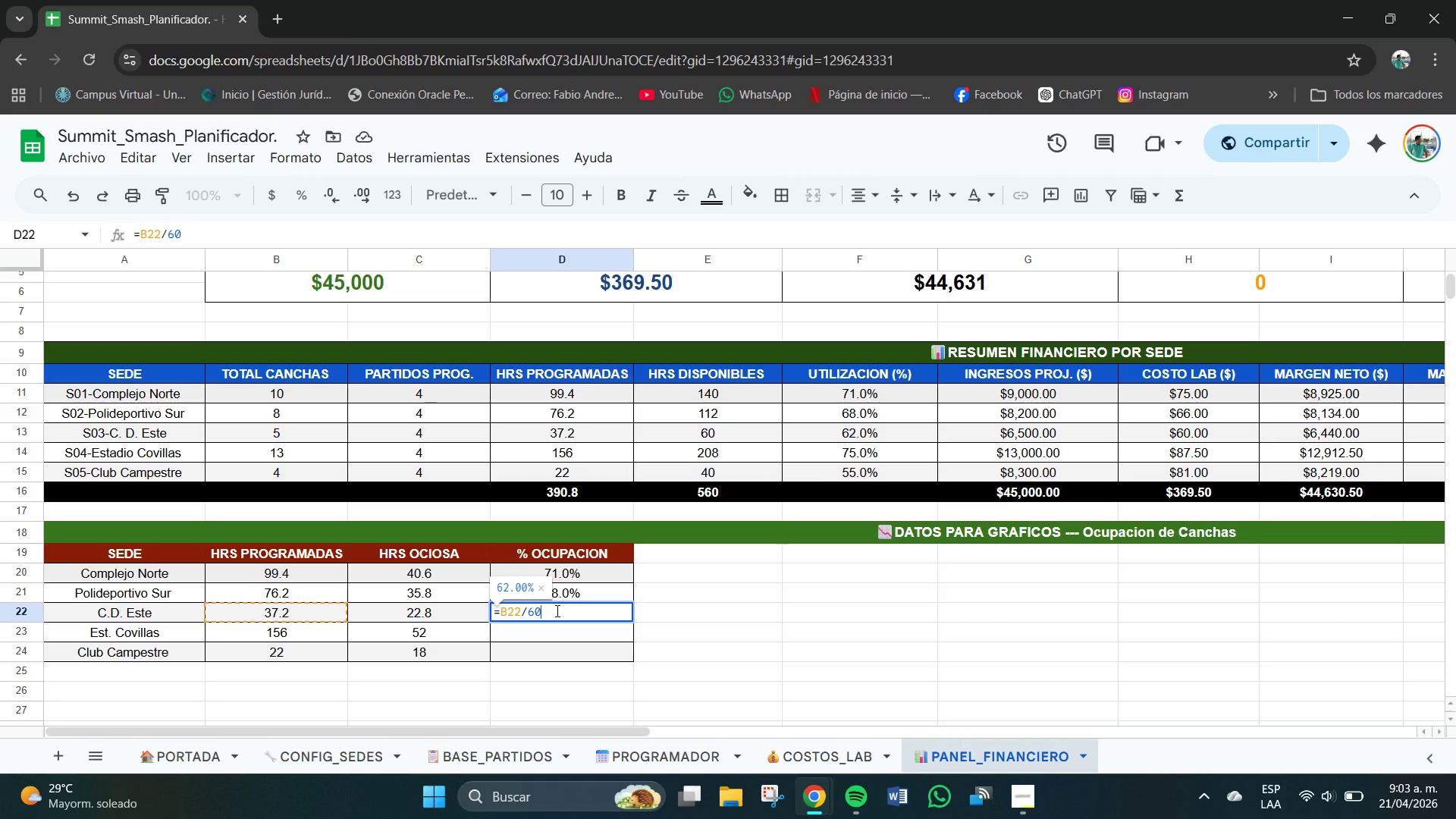 
key(Enter)
 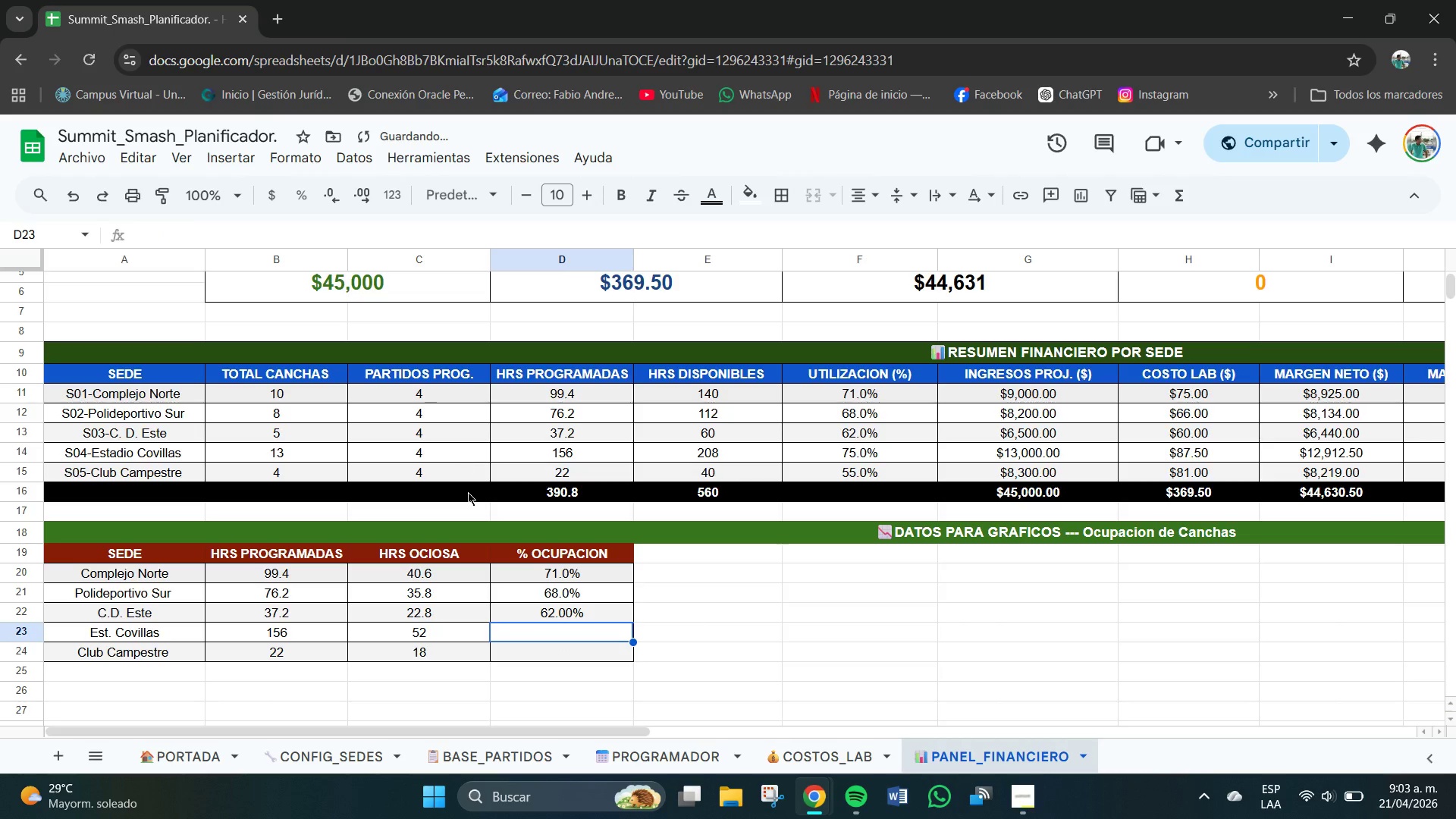 
left_click([556, 610])
 